 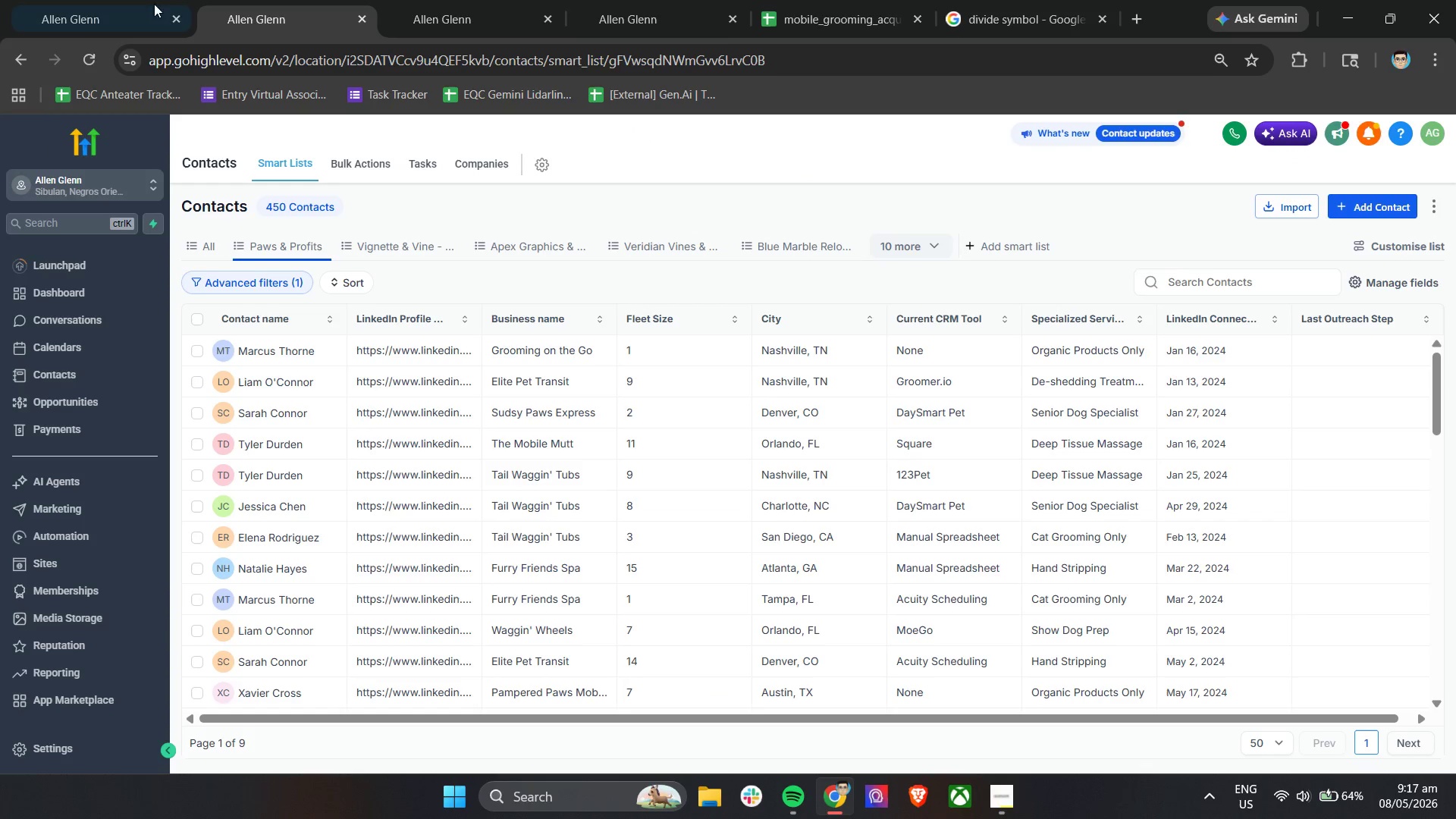 
left_click([133, 0])
 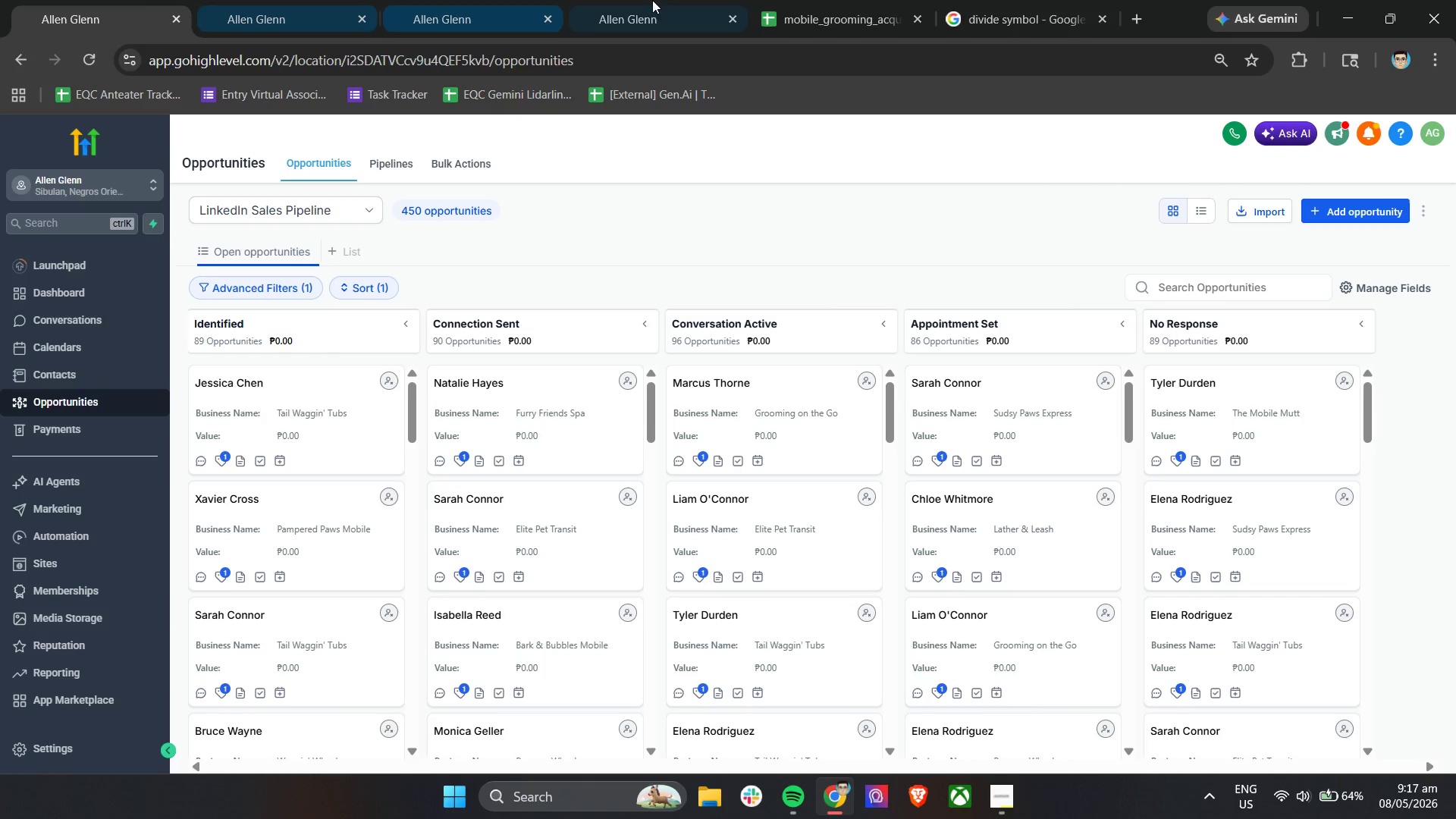 
left_click([782, 0])
 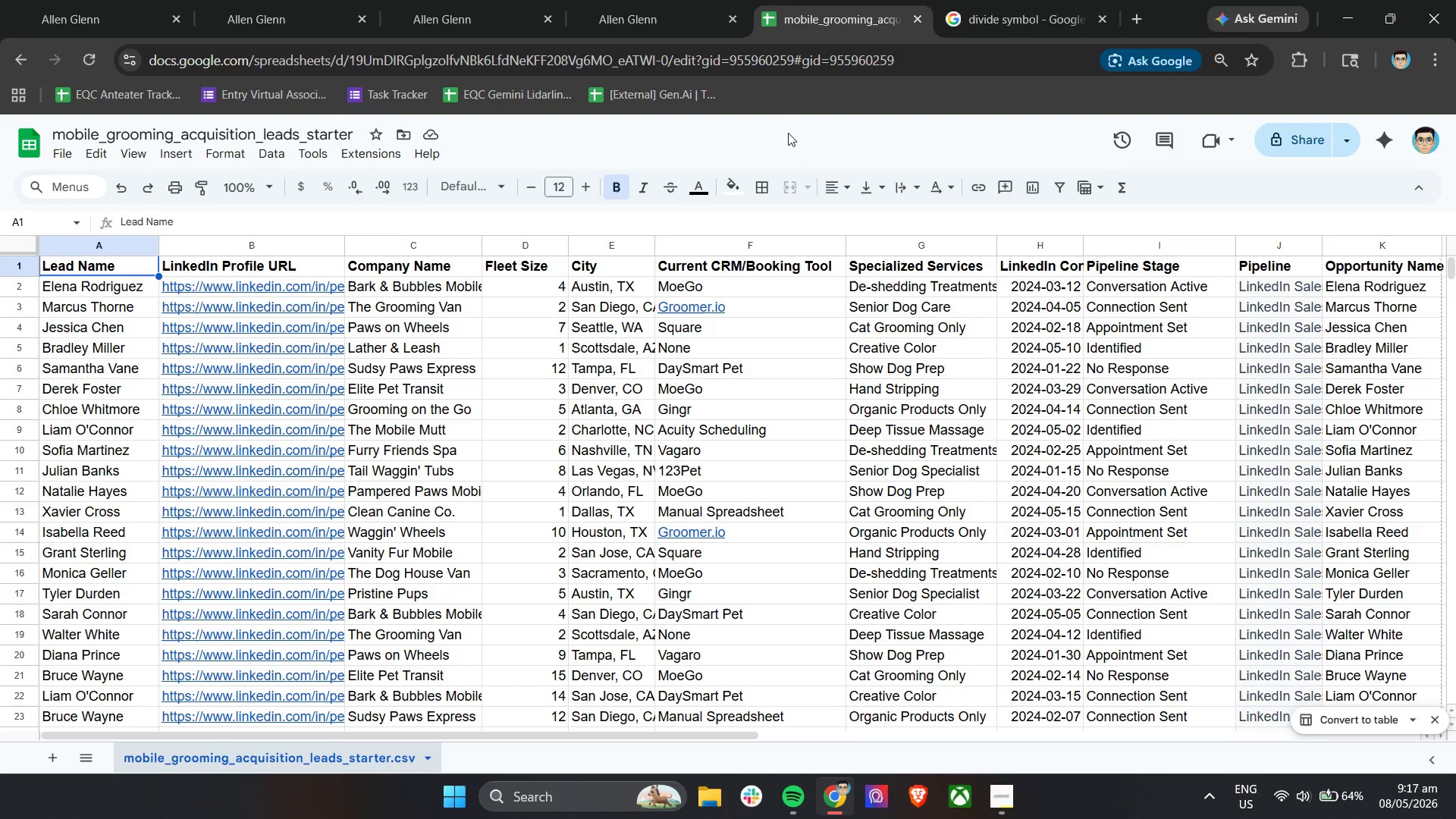 
left_click([1002, 0])
 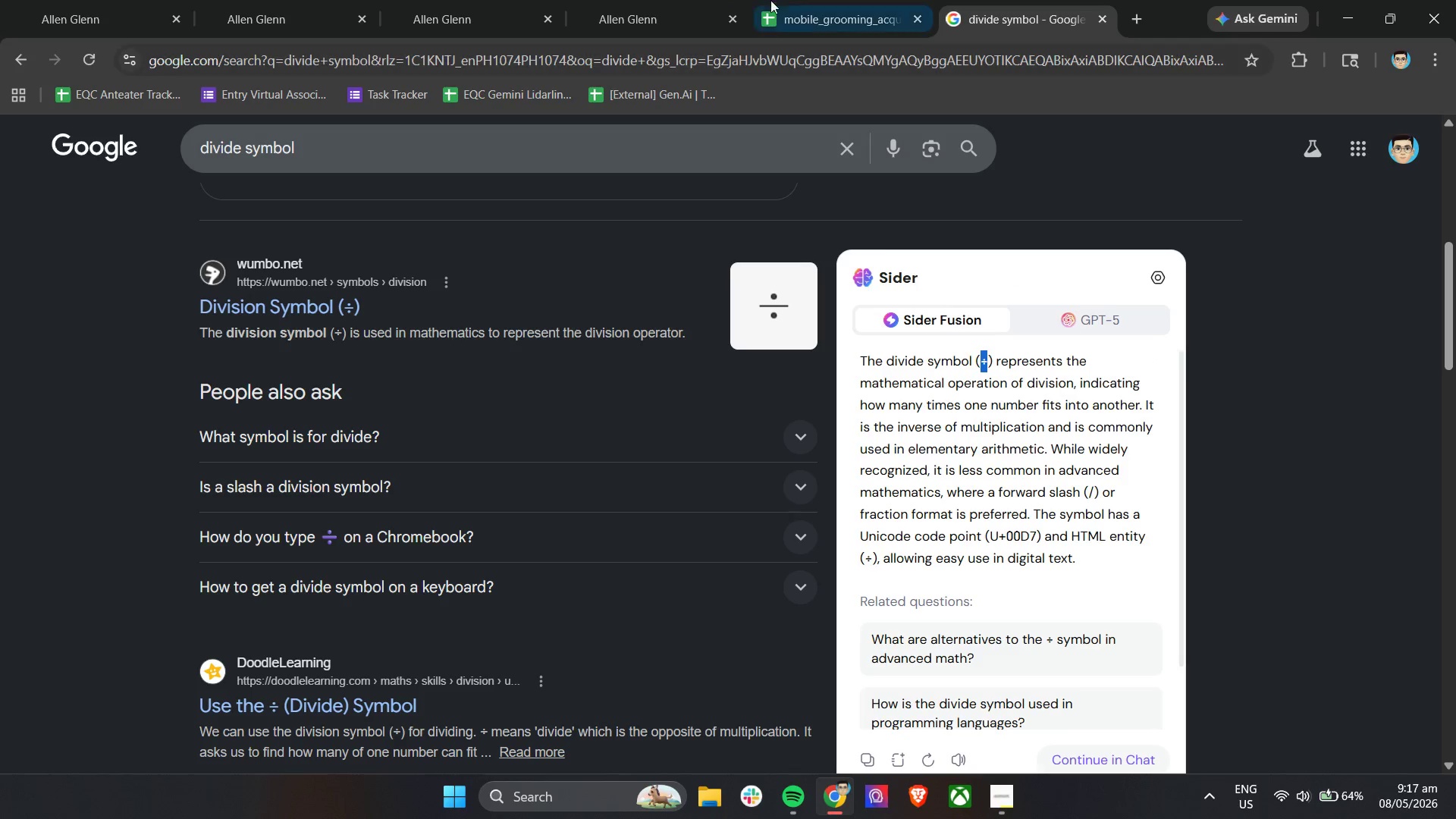 
left_click([613, 0])
 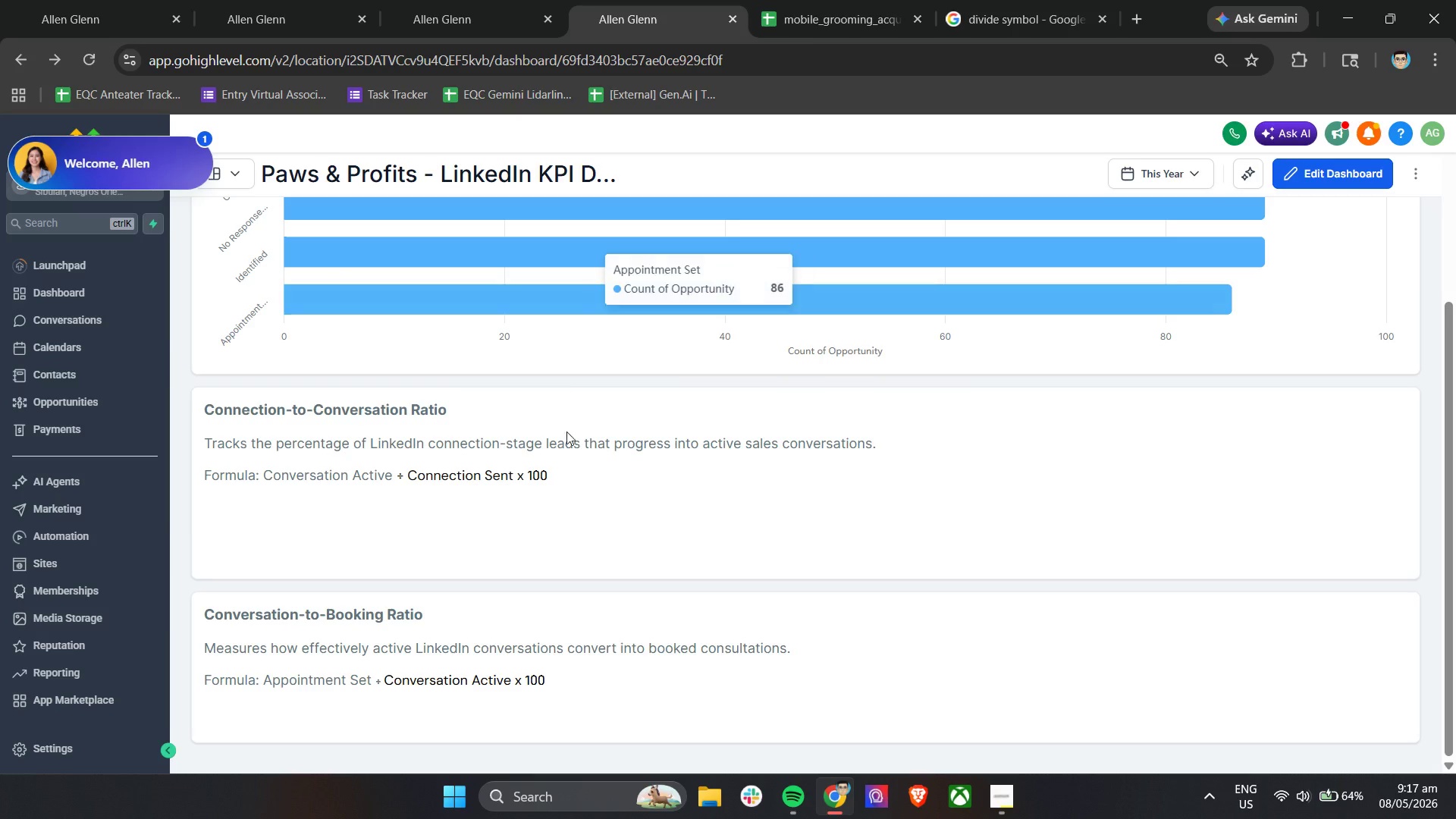 
scroll: coordinate [626, 487], scroll_direction: up, amount: 6.0
 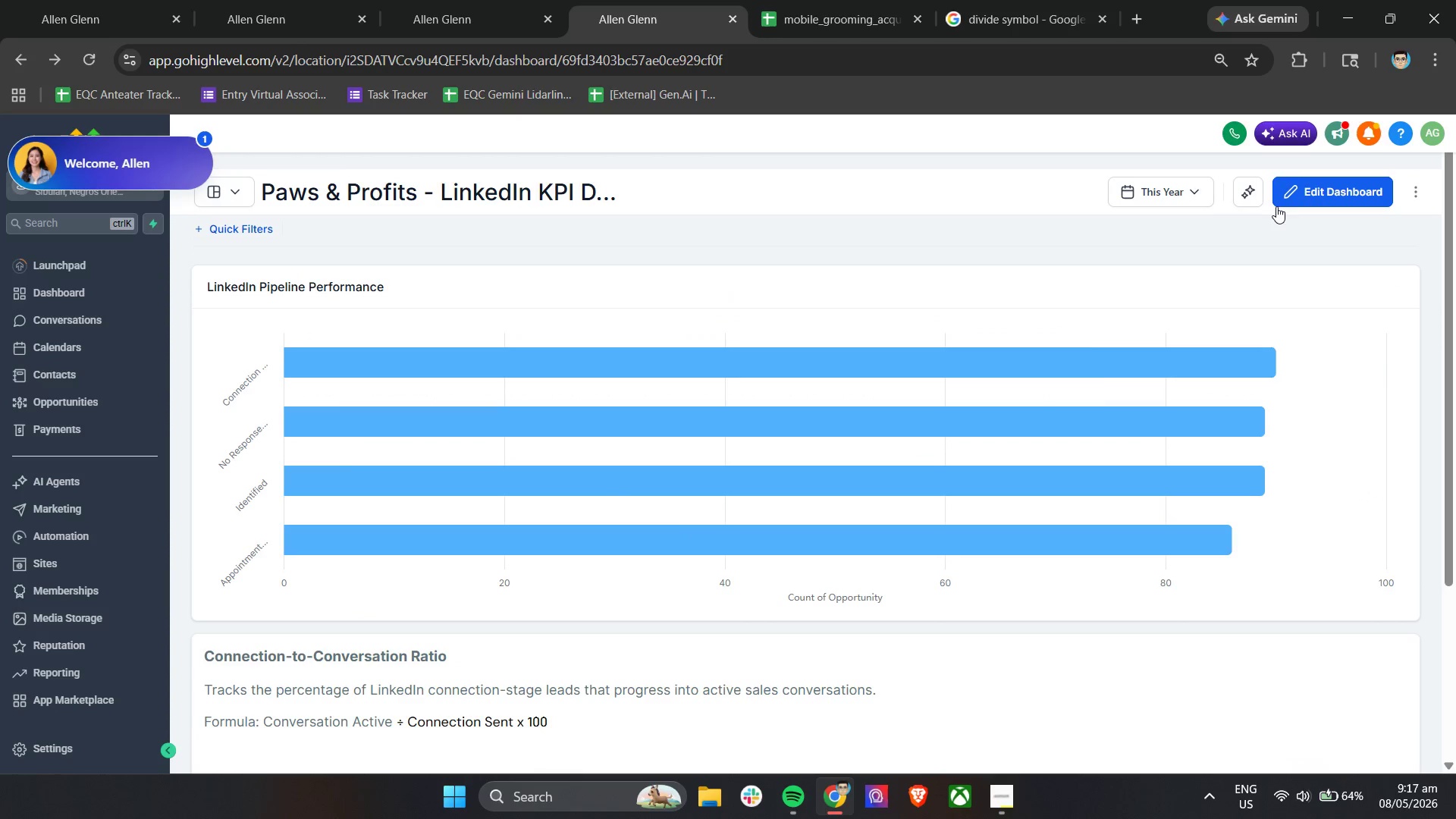 
scroll: coordinate [1056, 392], scroll_direction: down, amount: 10.0
 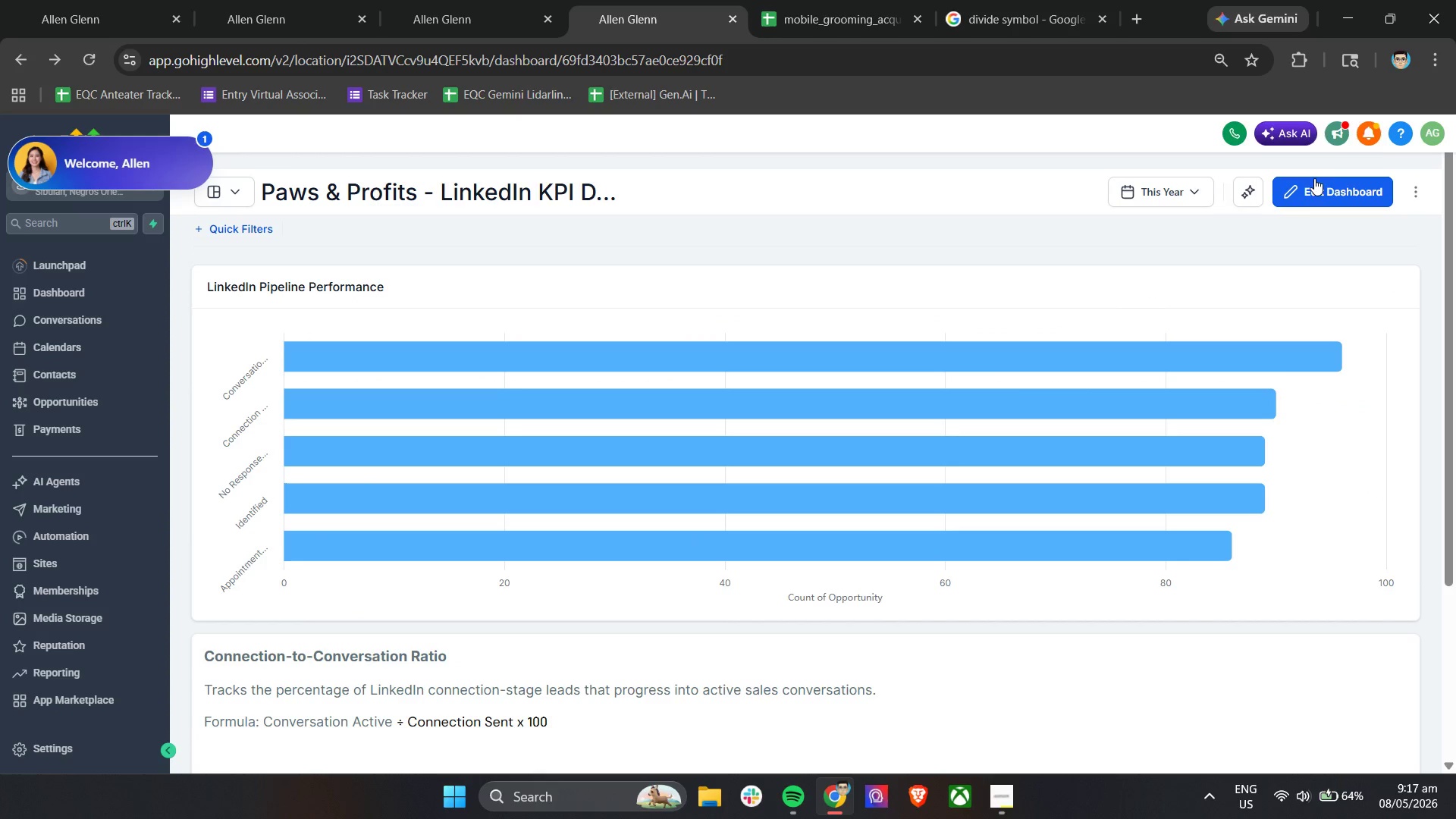 
left_click([1314, 189])
 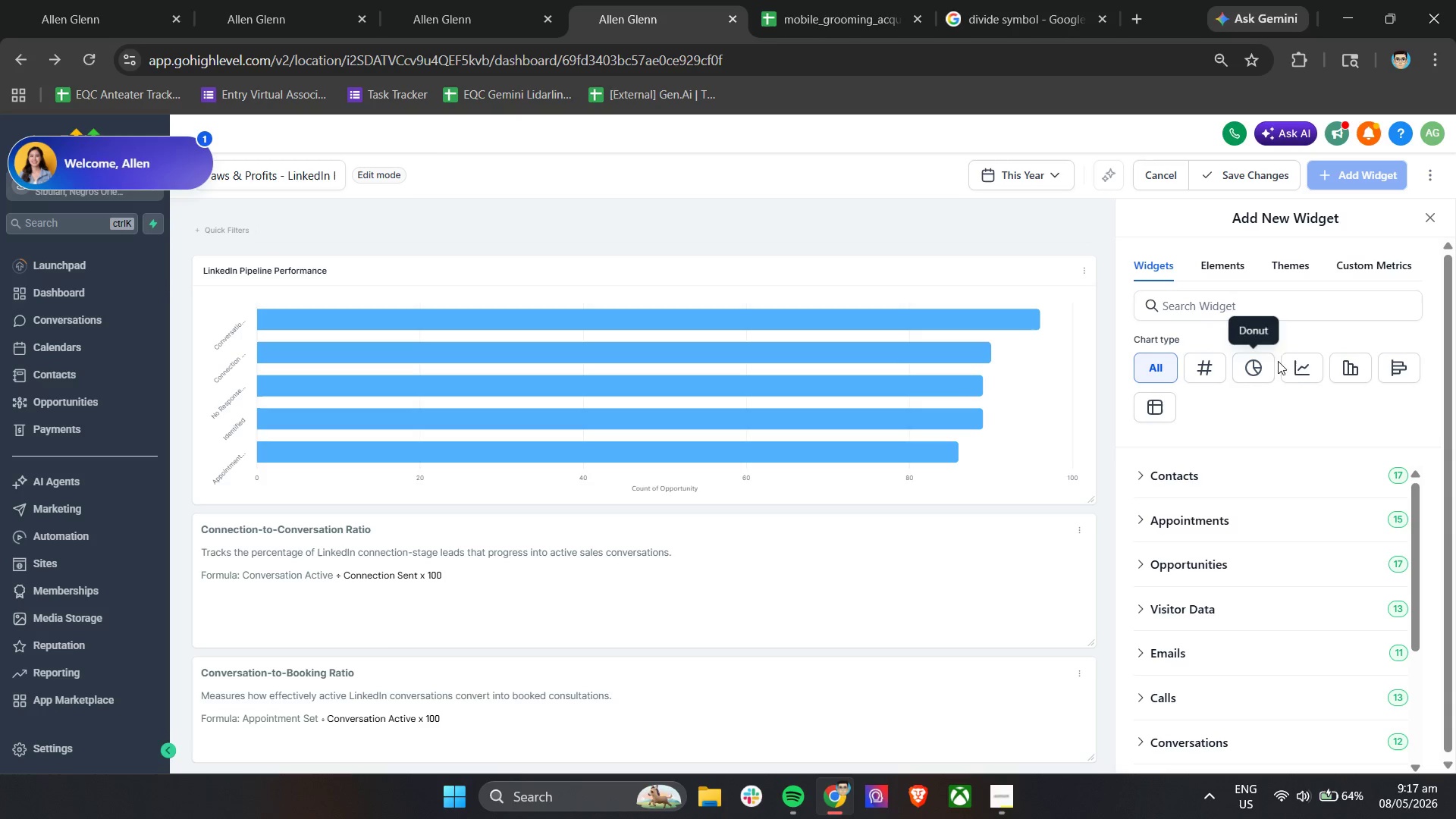 
wait(5.45)
 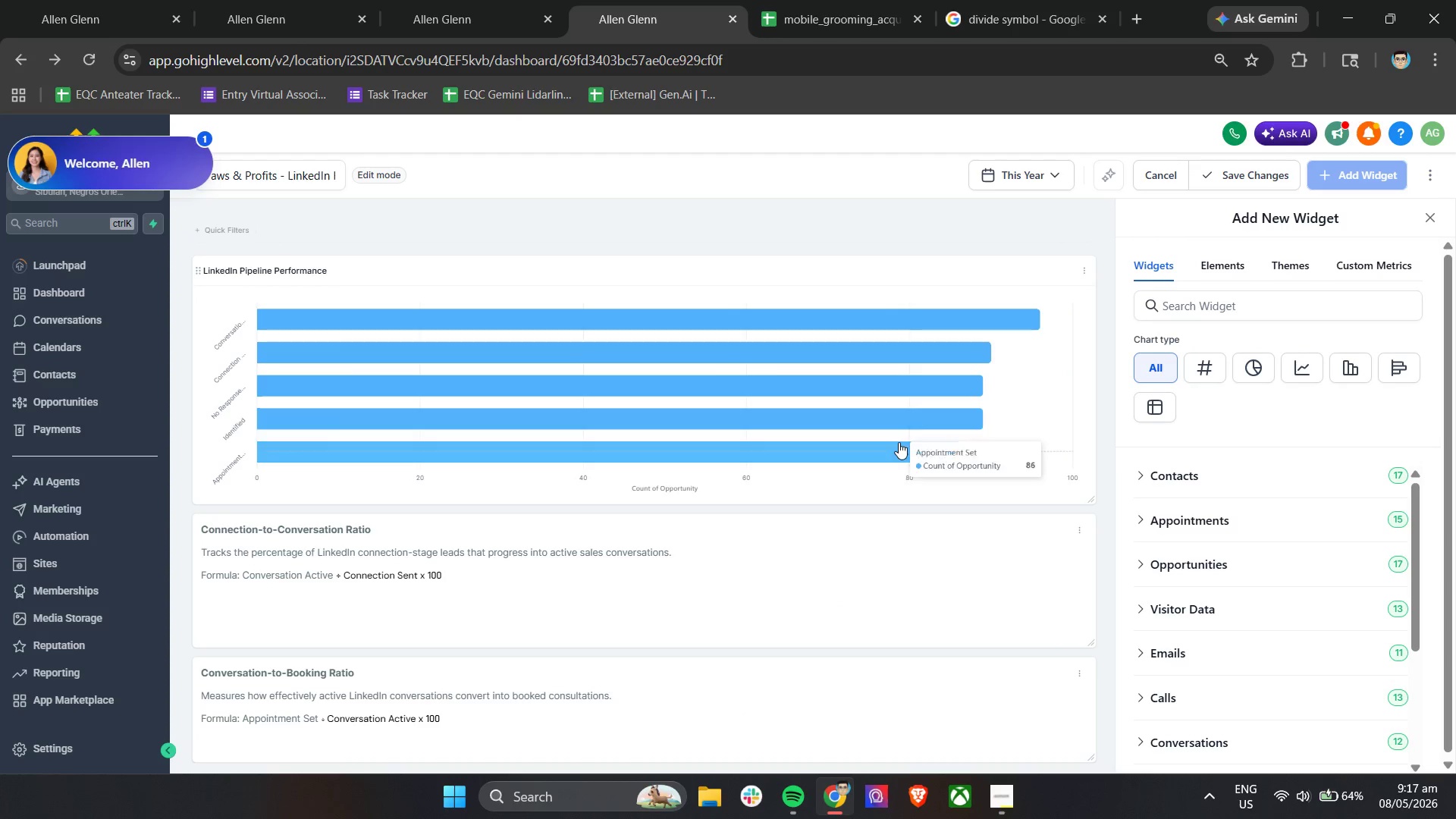 
scroll: coordinate [1273, 585], scroll_direction: down, amount: 9.0
 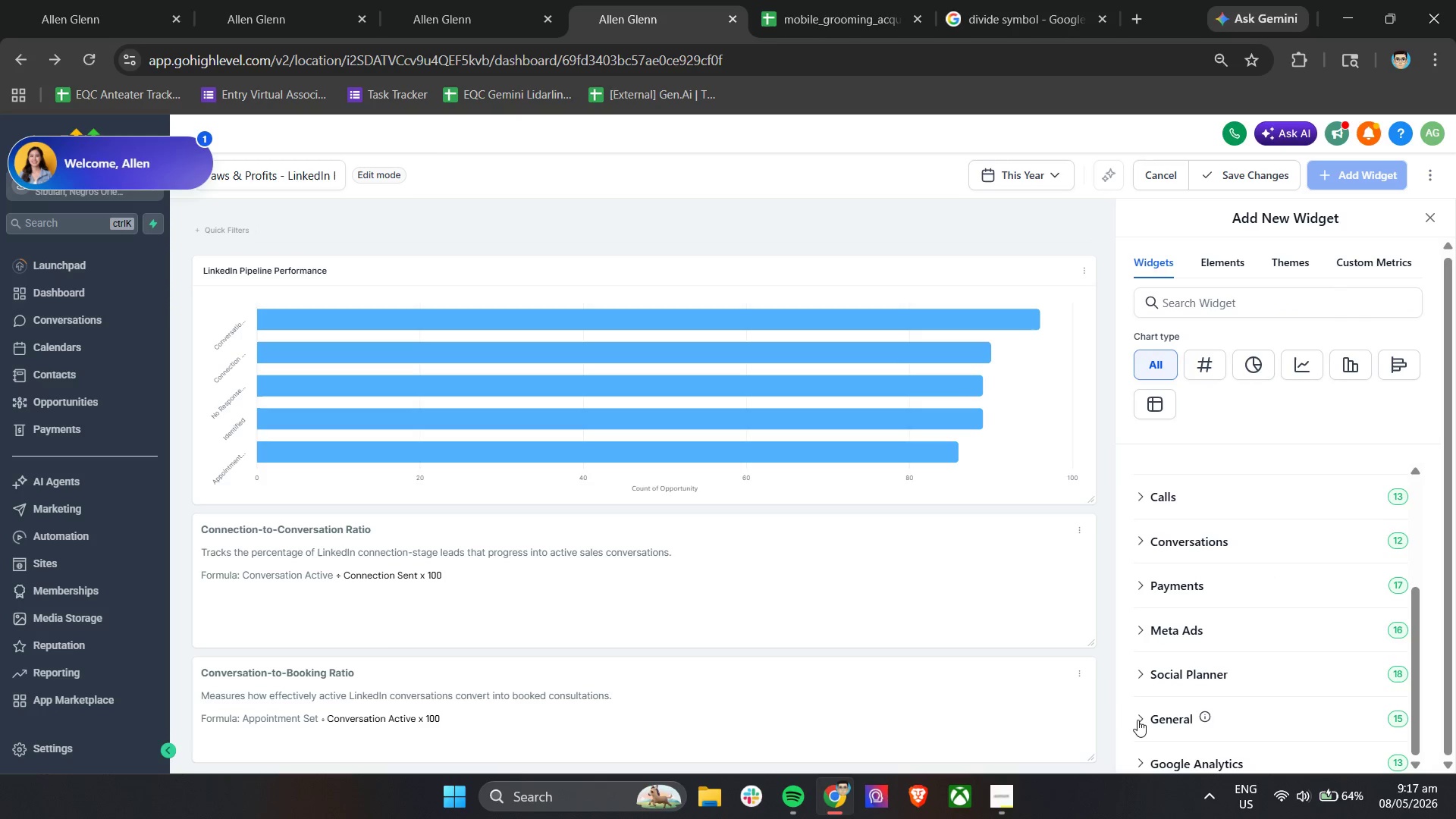 
left_click([1138, 722])
 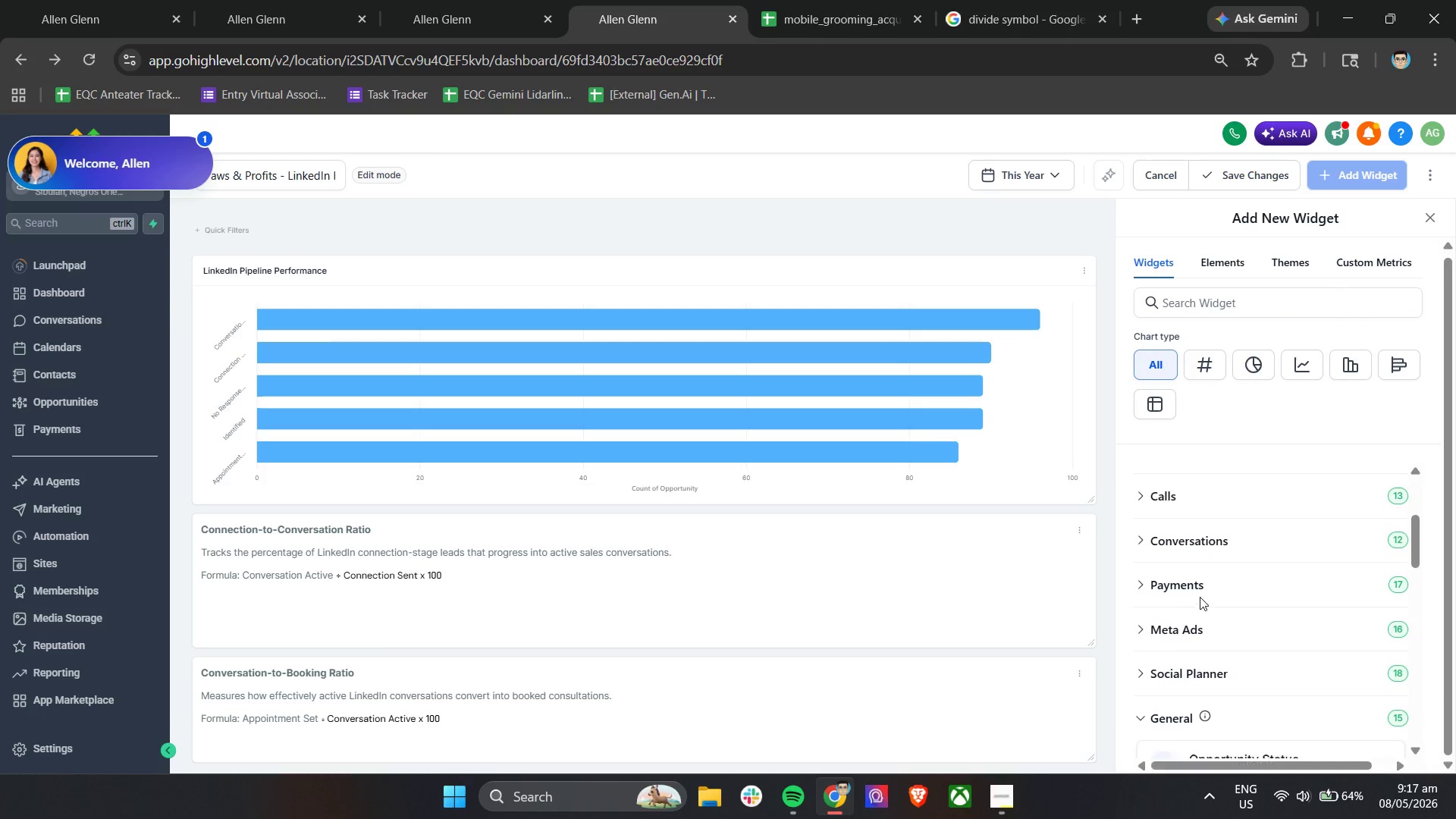 
scroll: coordinate [1200, 597], scroll_direction: down, amount: 4.0
 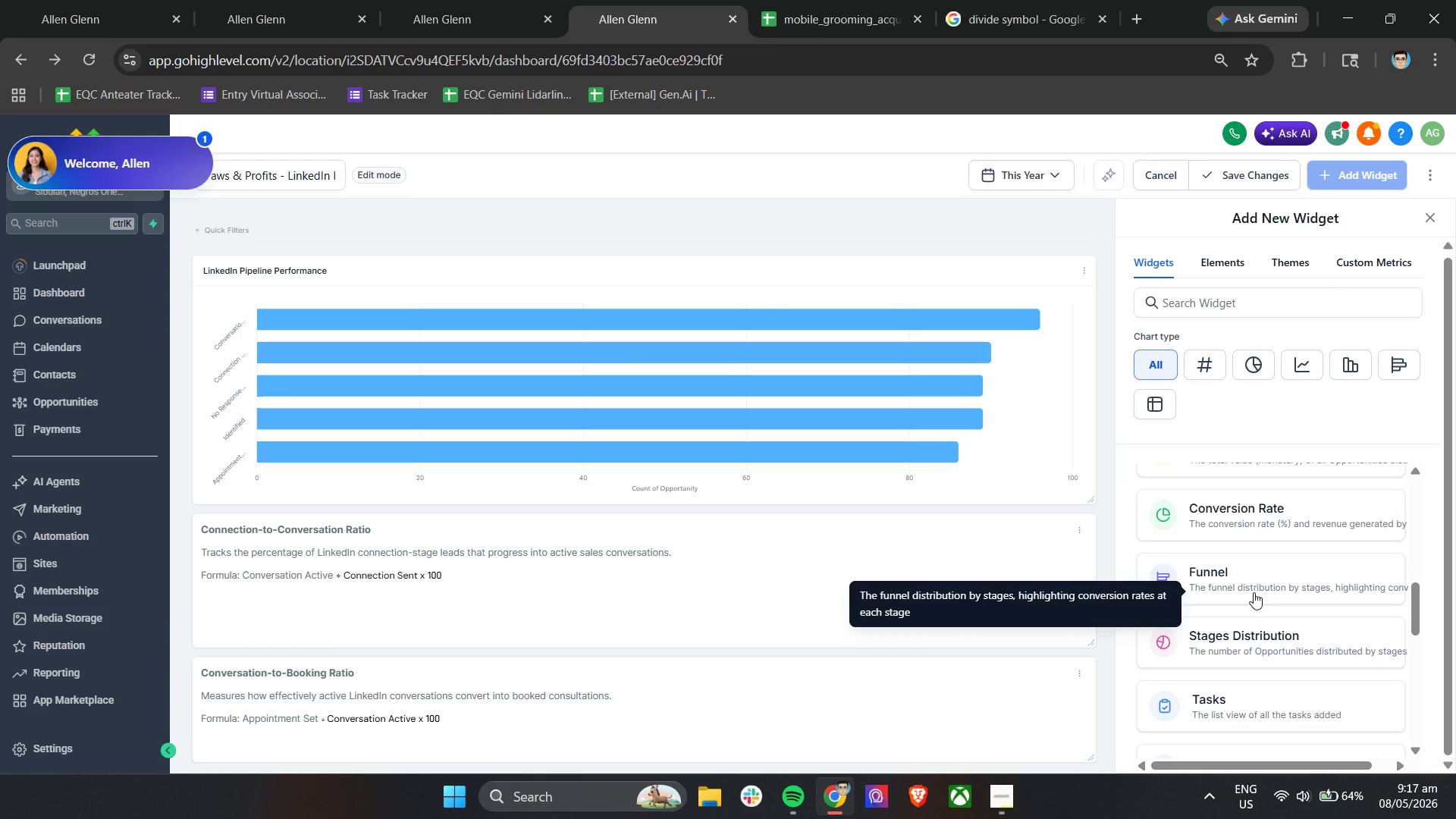 
left_click([1254, 592])
 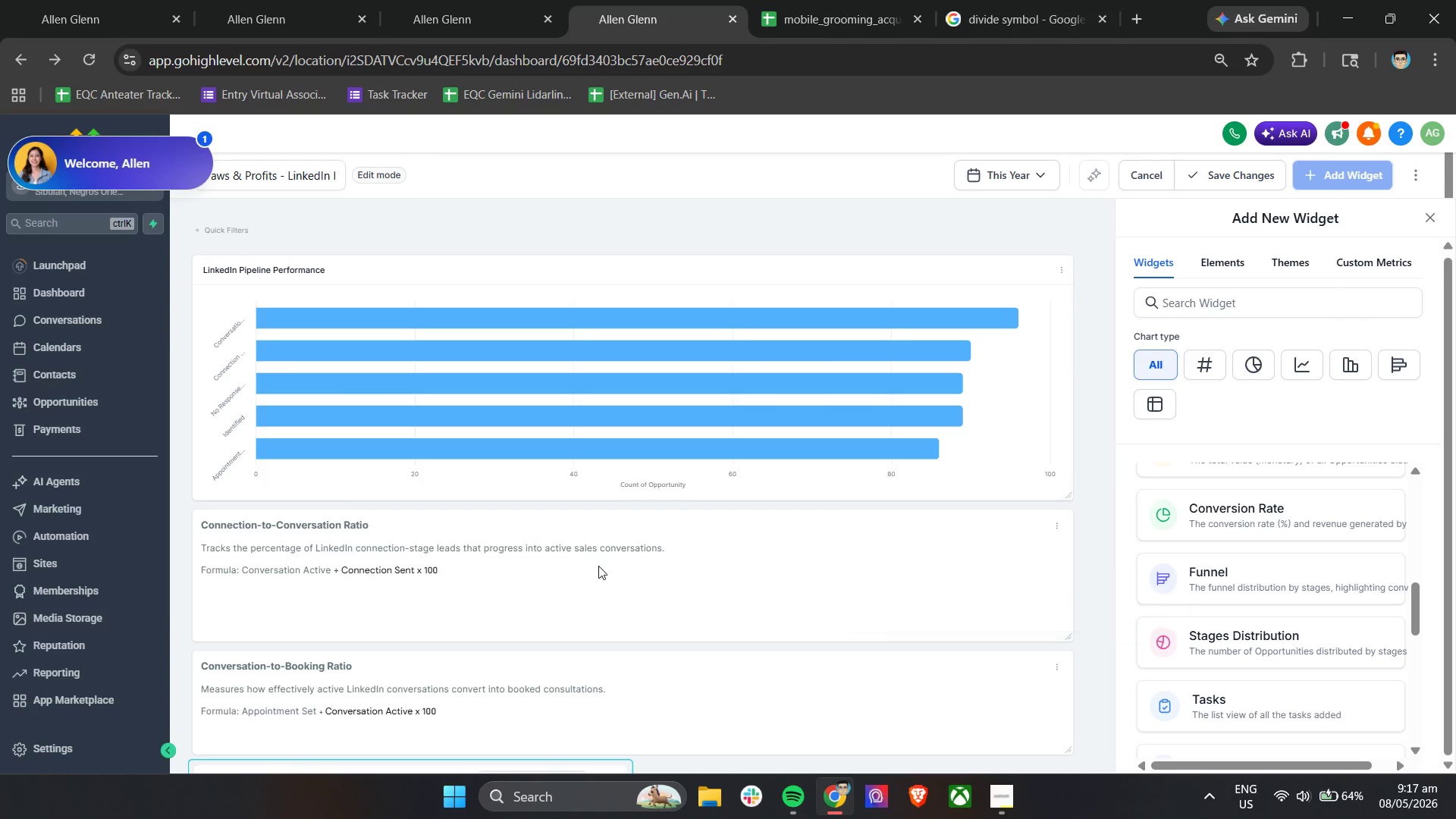 
scroll: coordinate [594, 566], scroll_direction: down, amount: 8.0
 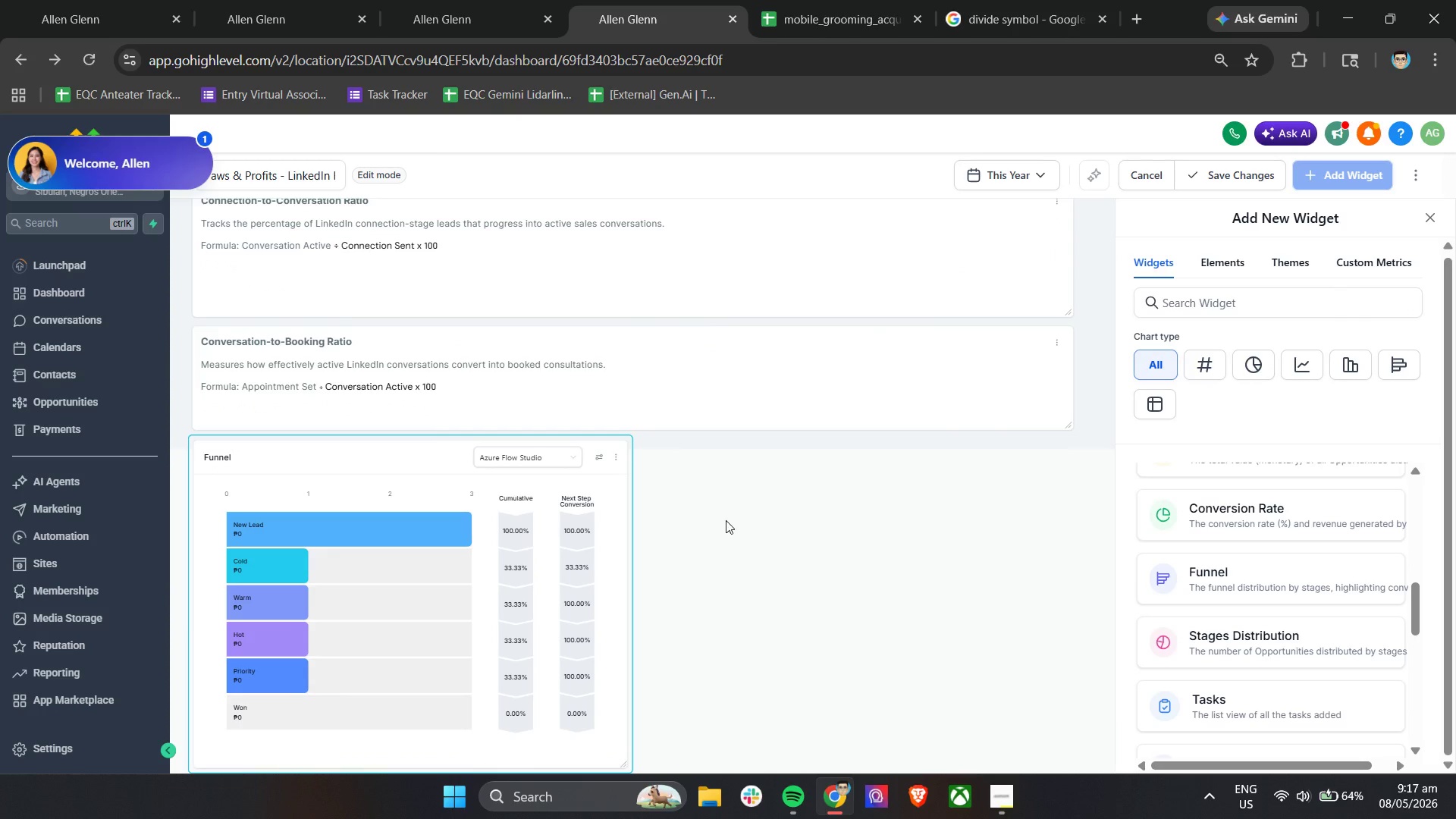 
left_click([498, 451])
 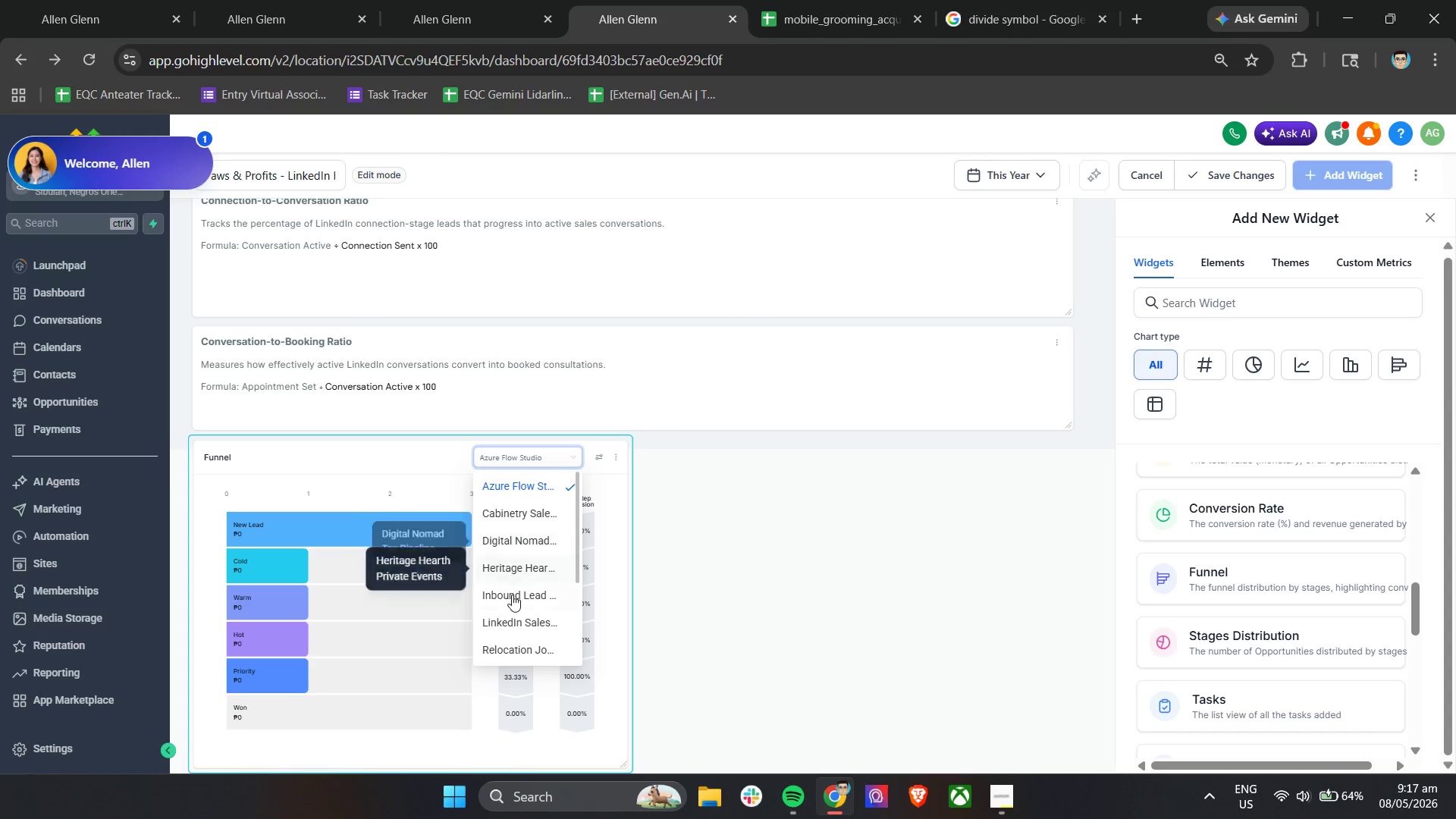 
left_click([512, 619])
 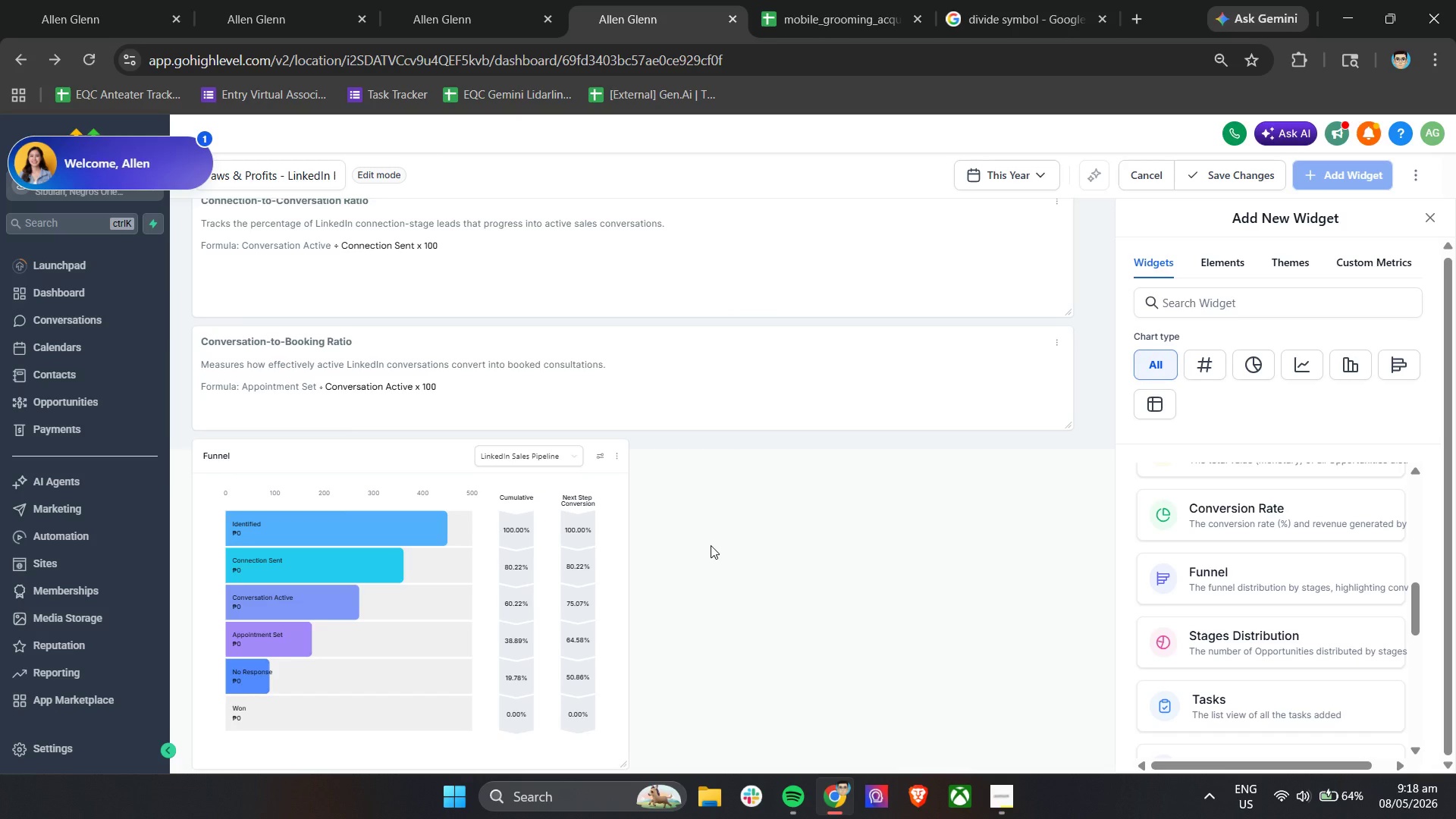 
wait(28.23)
 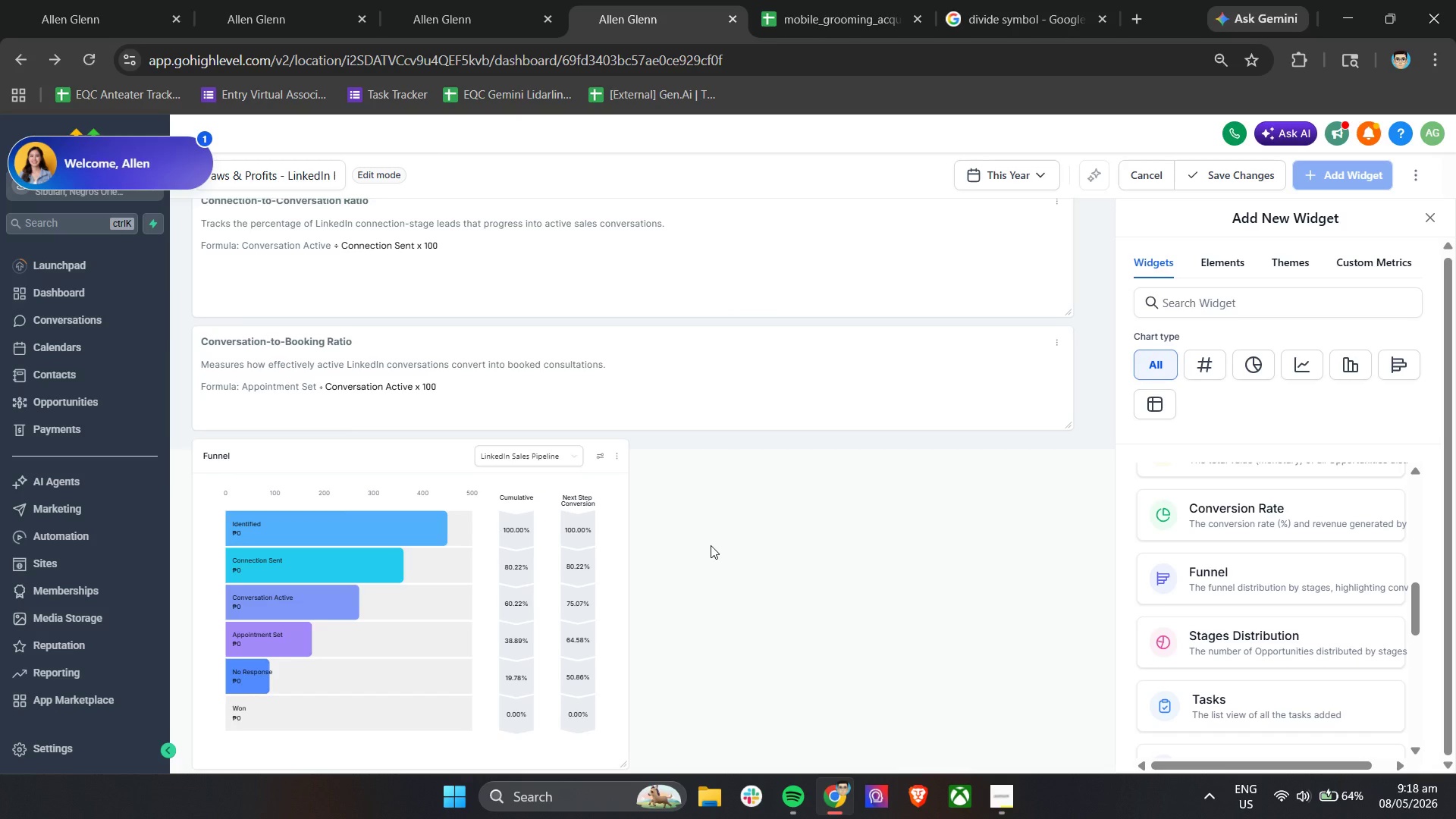 
scroll: coordinate [711, 545], scroll_direction: up, amount: 11.0
 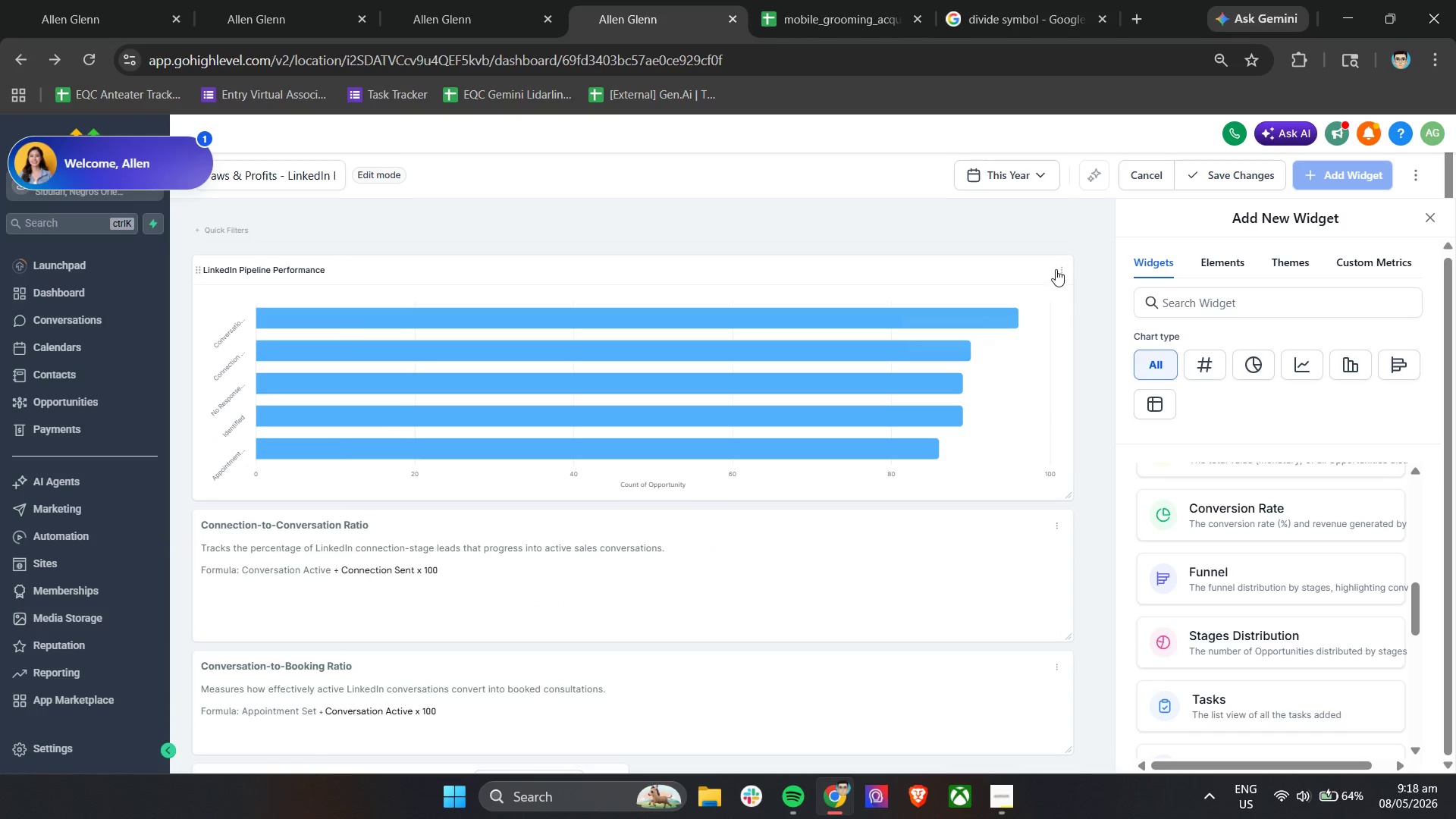 
left_click([1065, 262])
 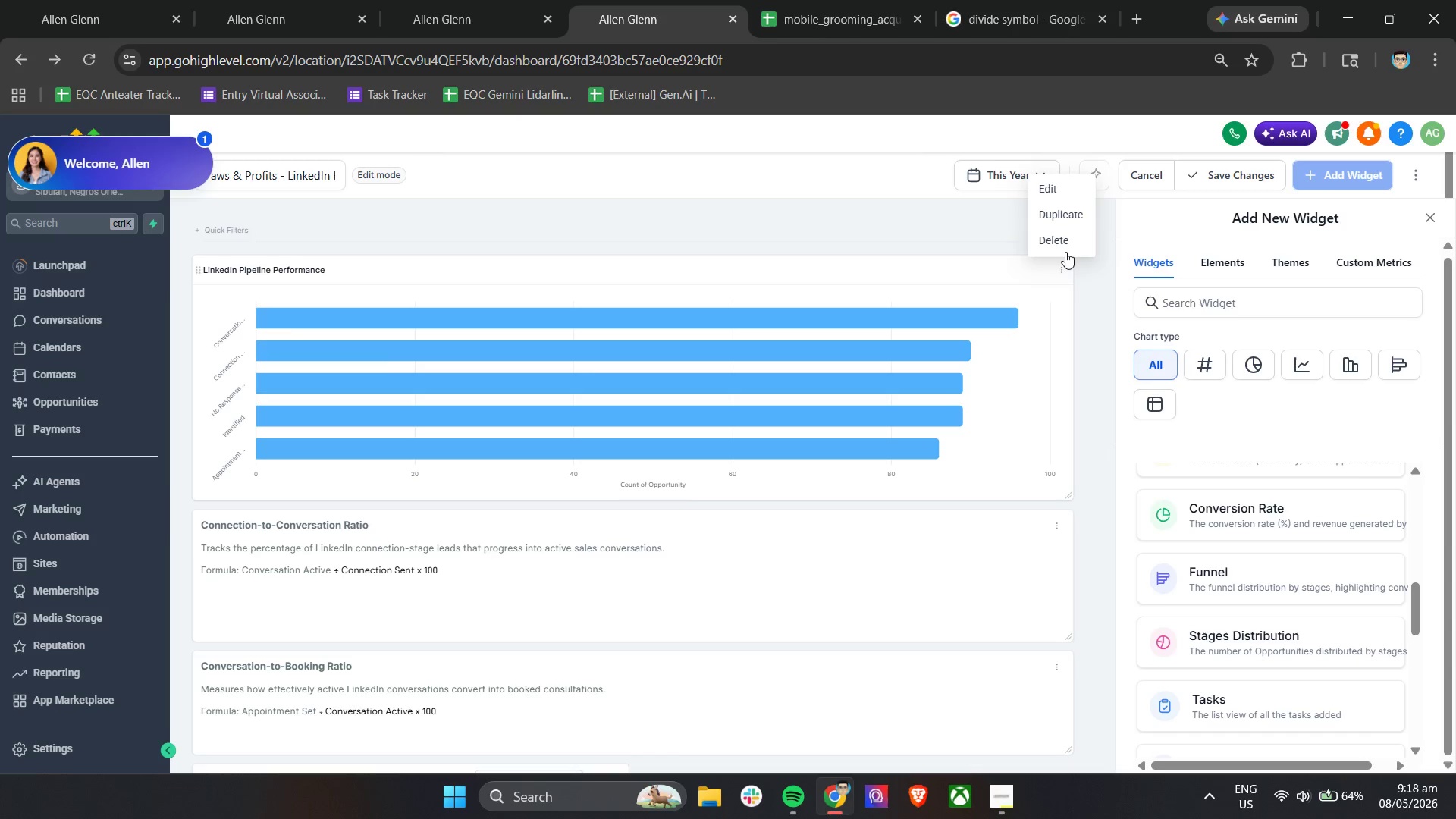 
left_click([1065, 246])
 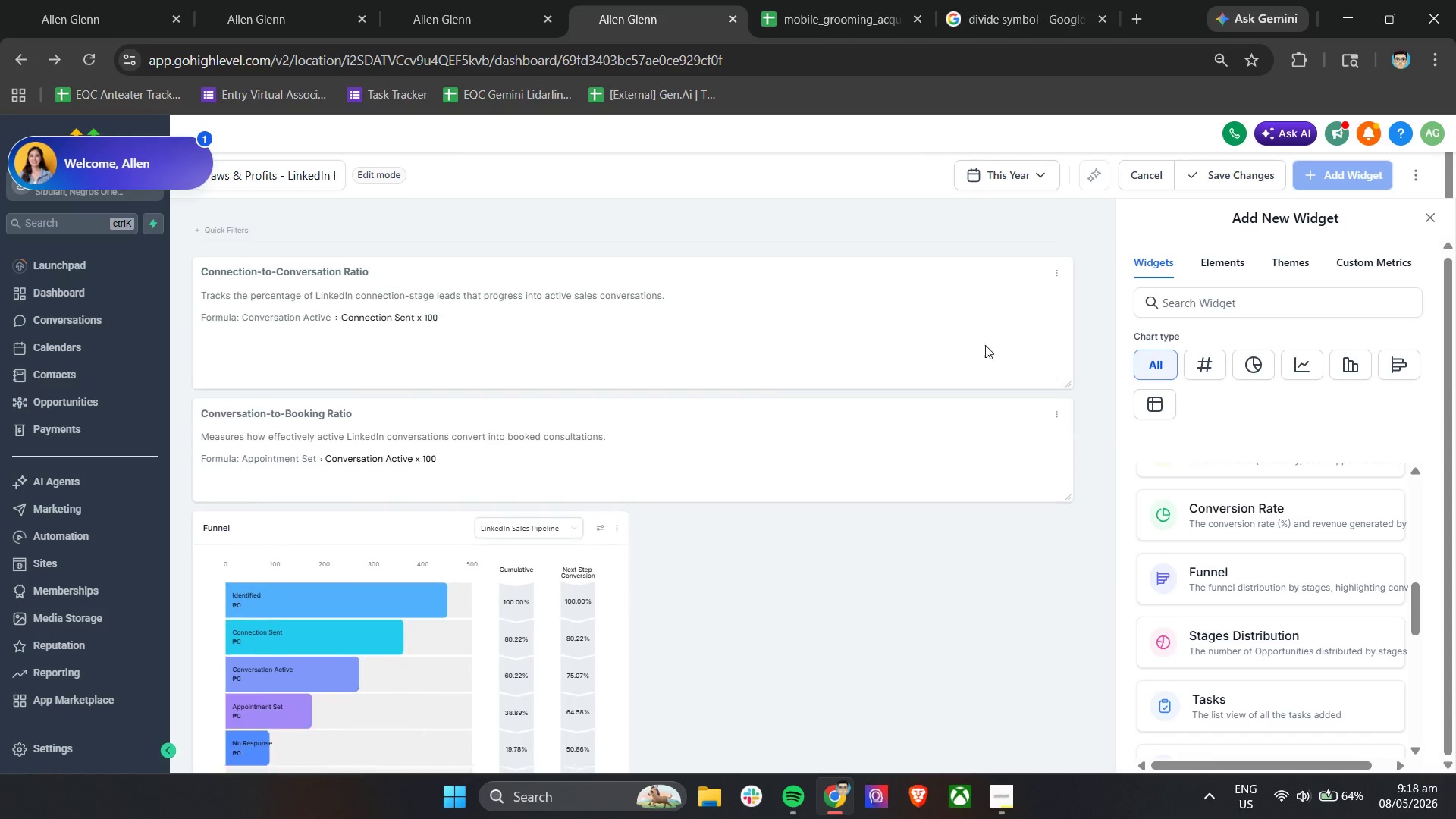 
scroll: coordinate [811, 478], scroll_direction: down, amount: 5.0
 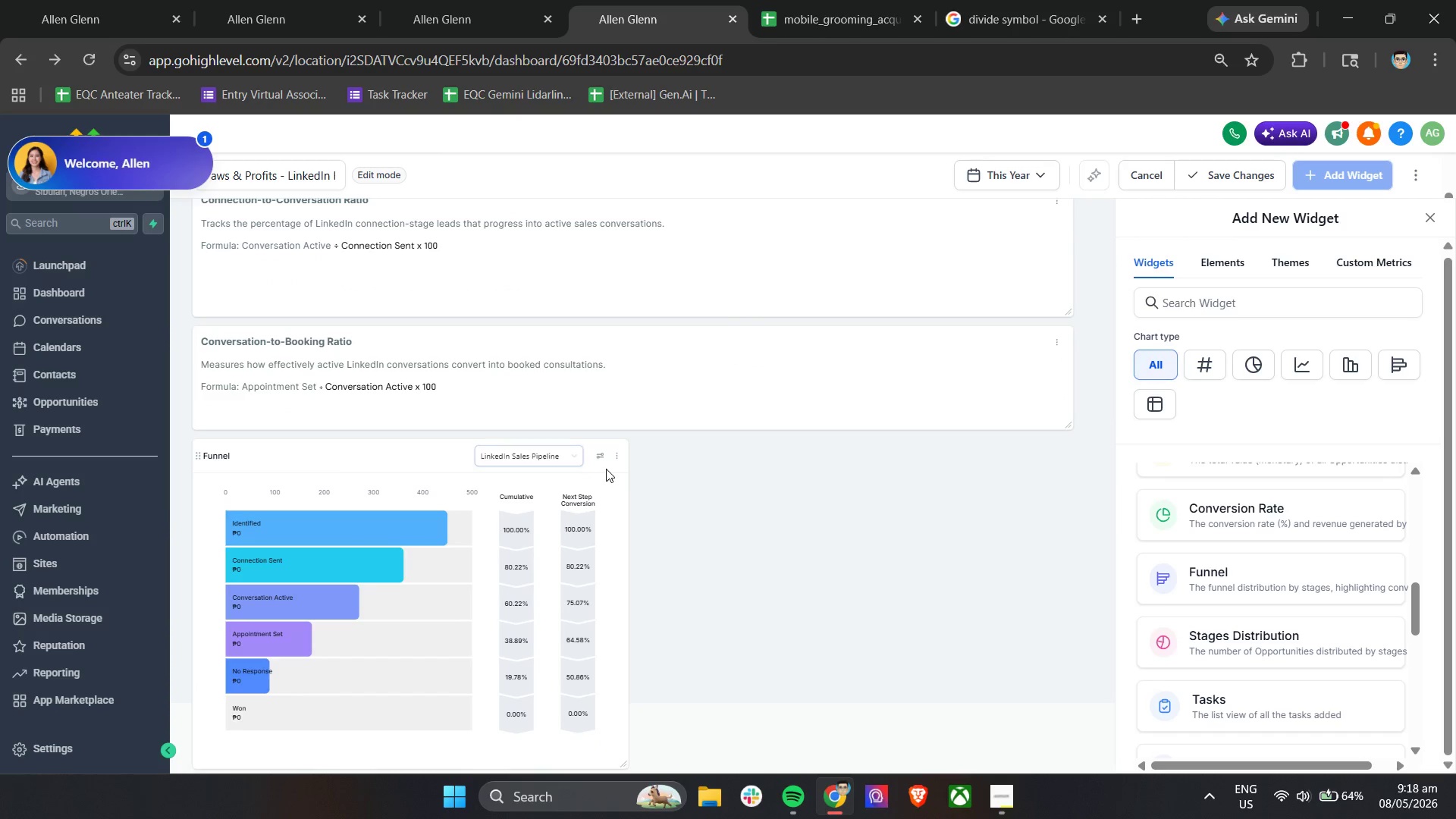 
left_click_drag(start_coordinate=[606, 469], to_coordinate=[609, 218])
 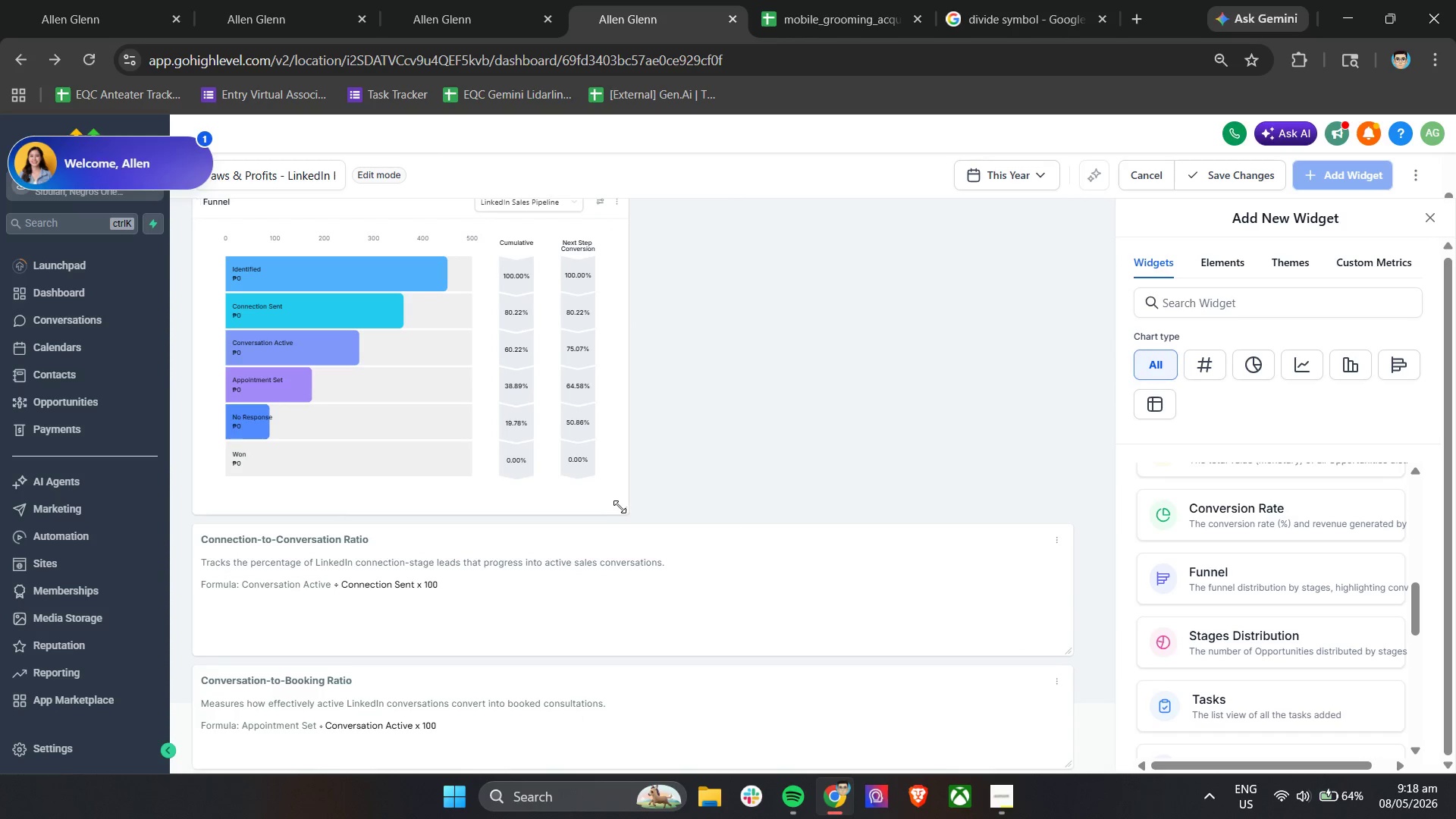 
left_click_drag(start_coordinate=[623, 507], to_coordinate=[1053, 460])
 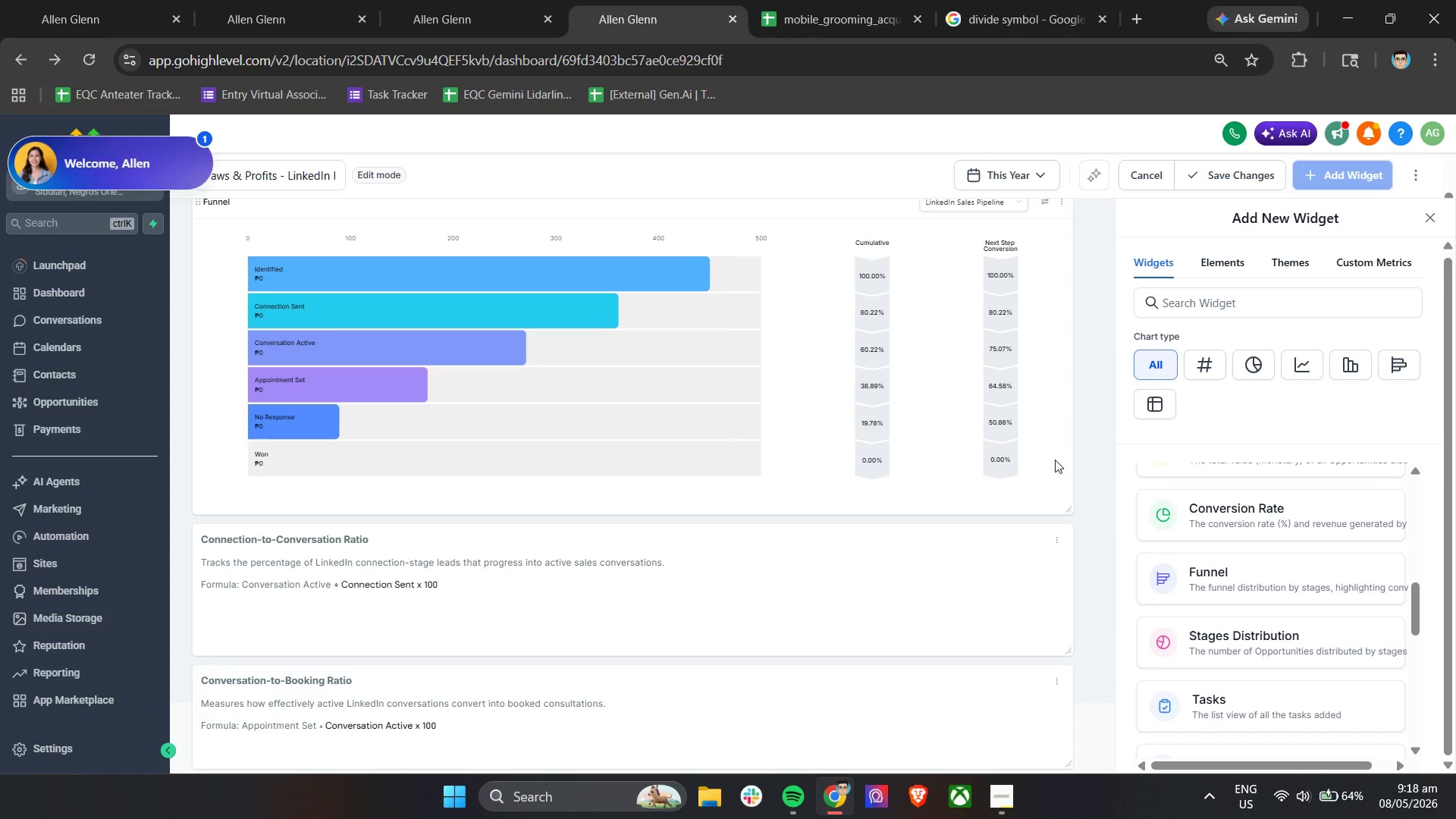 
scroll: coordinate [1055, 460], scroll_direction: down, amount: 2.0
 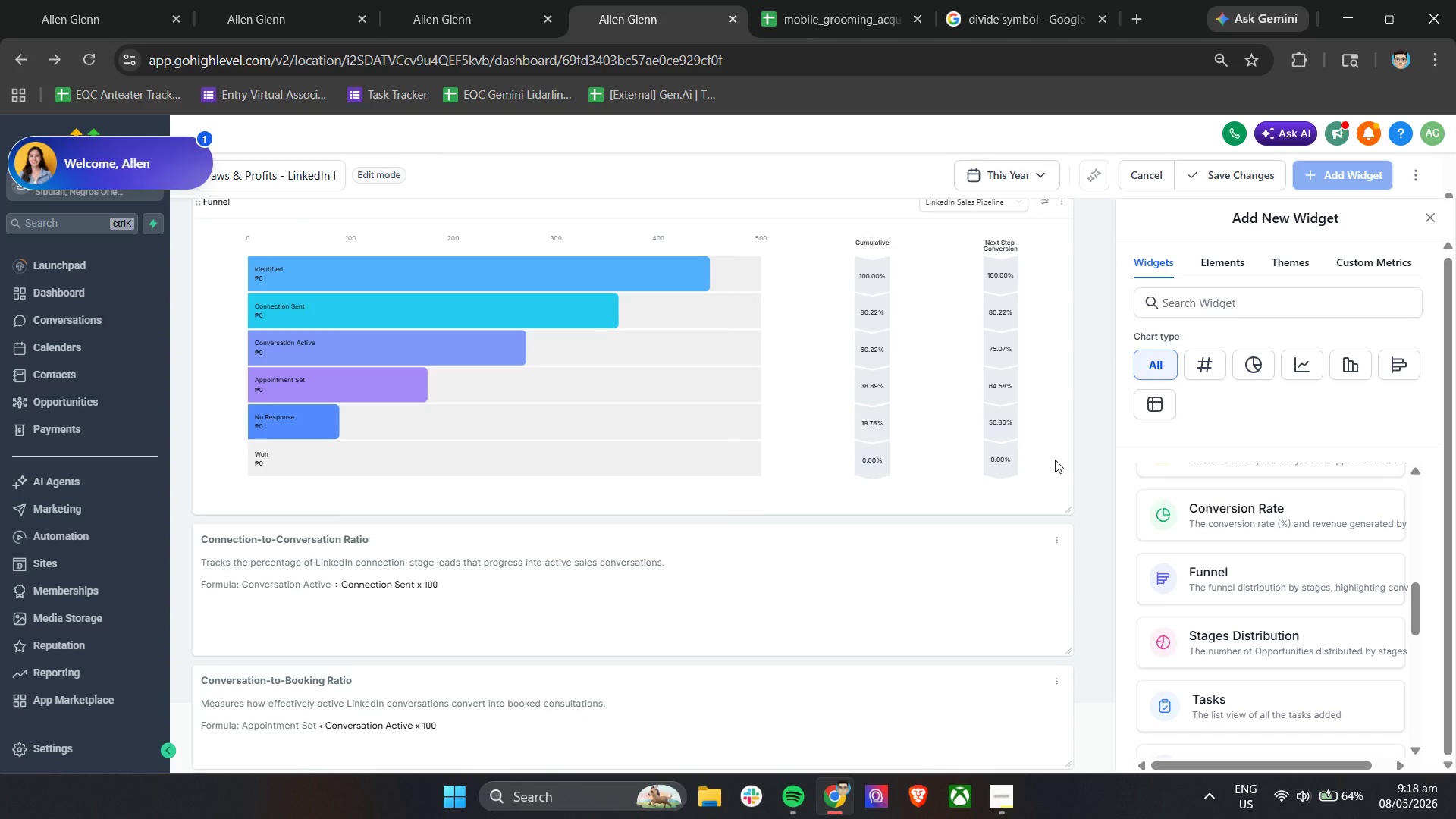 
wait(12.38)
 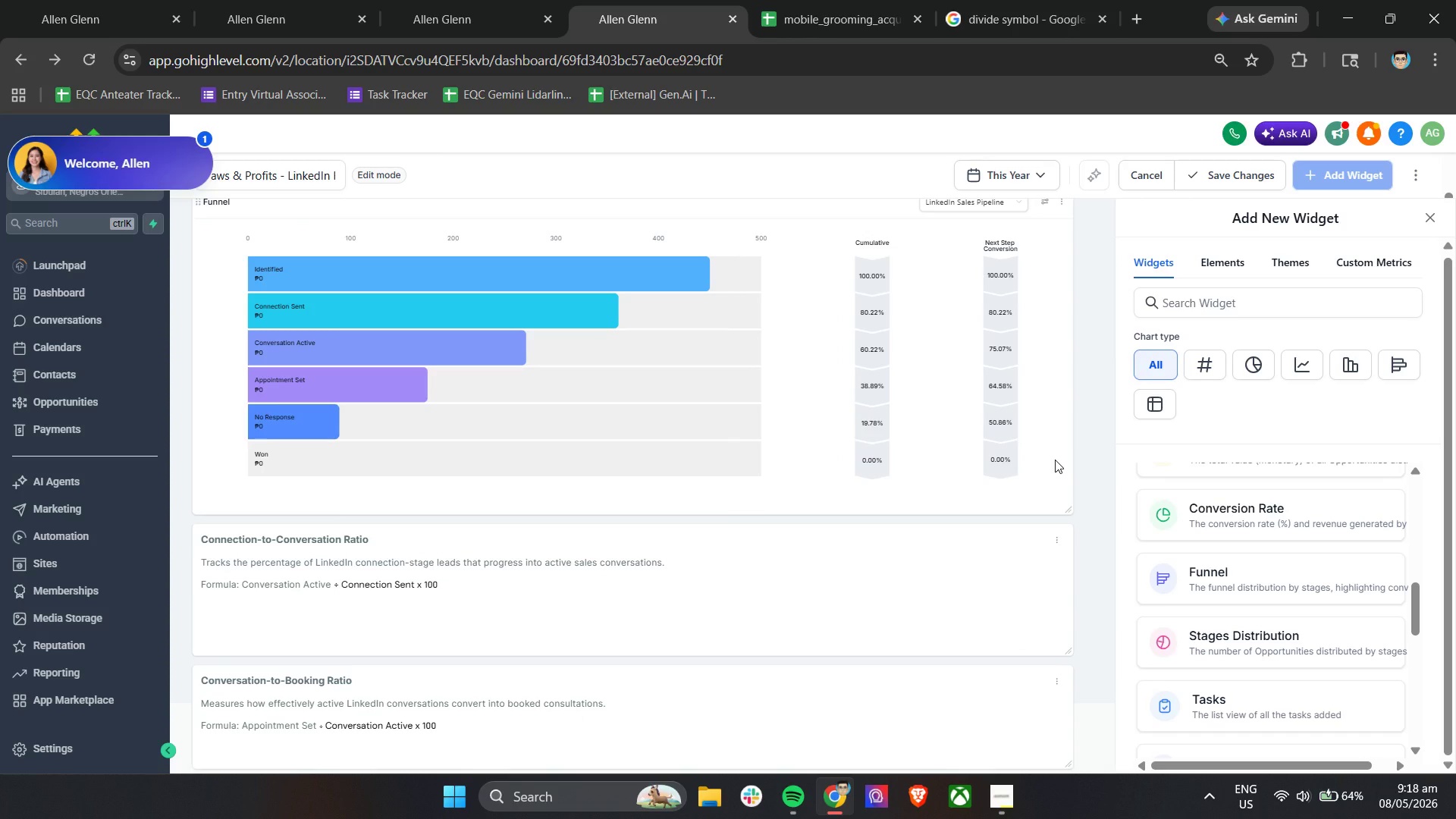 
scroll: coordinate [927, 534], scroll_direction: down, amount: 3.0
 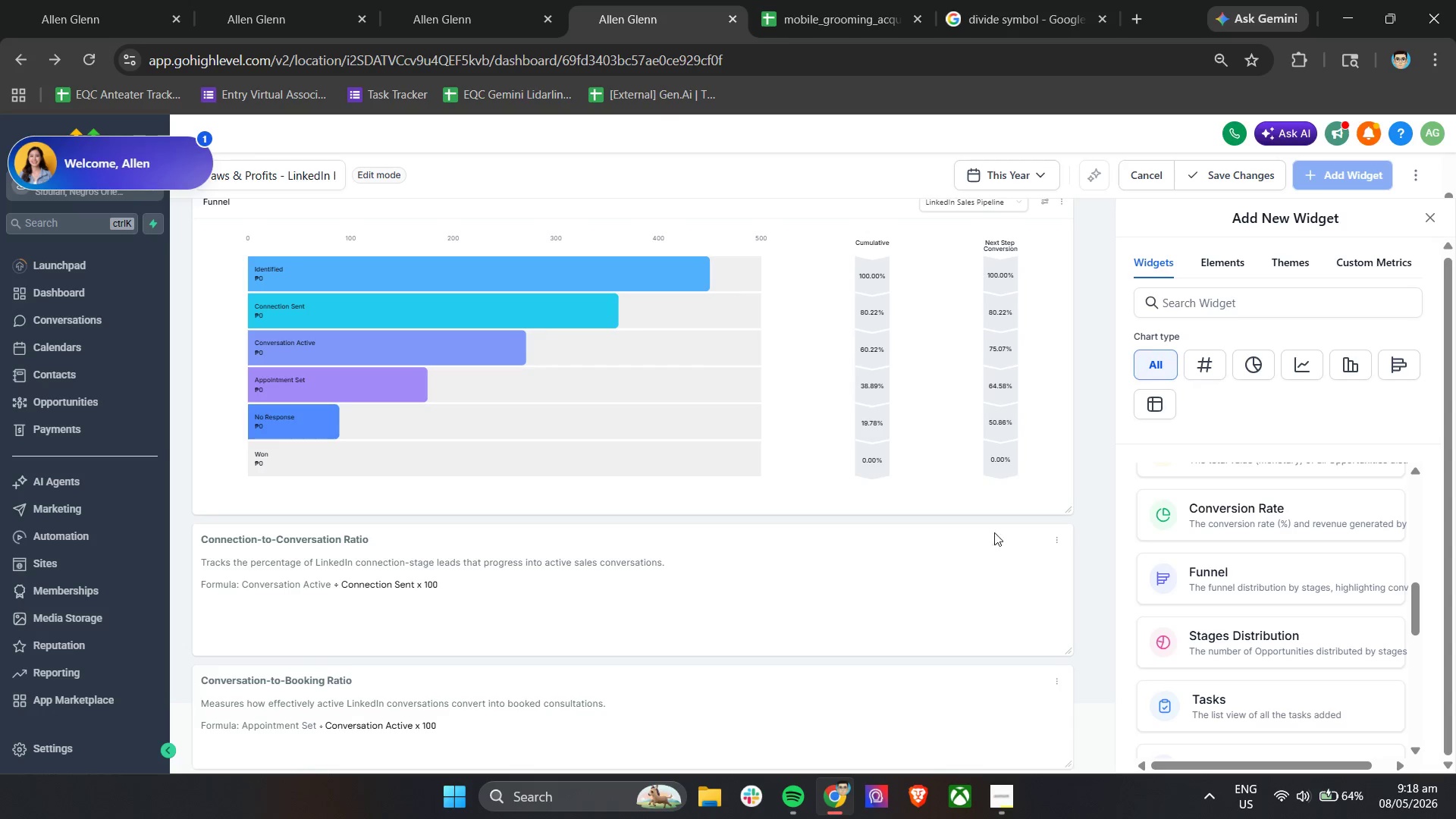 
scroll: coordinate [1198, 642], scroll_direction: up, amount: 8.0
 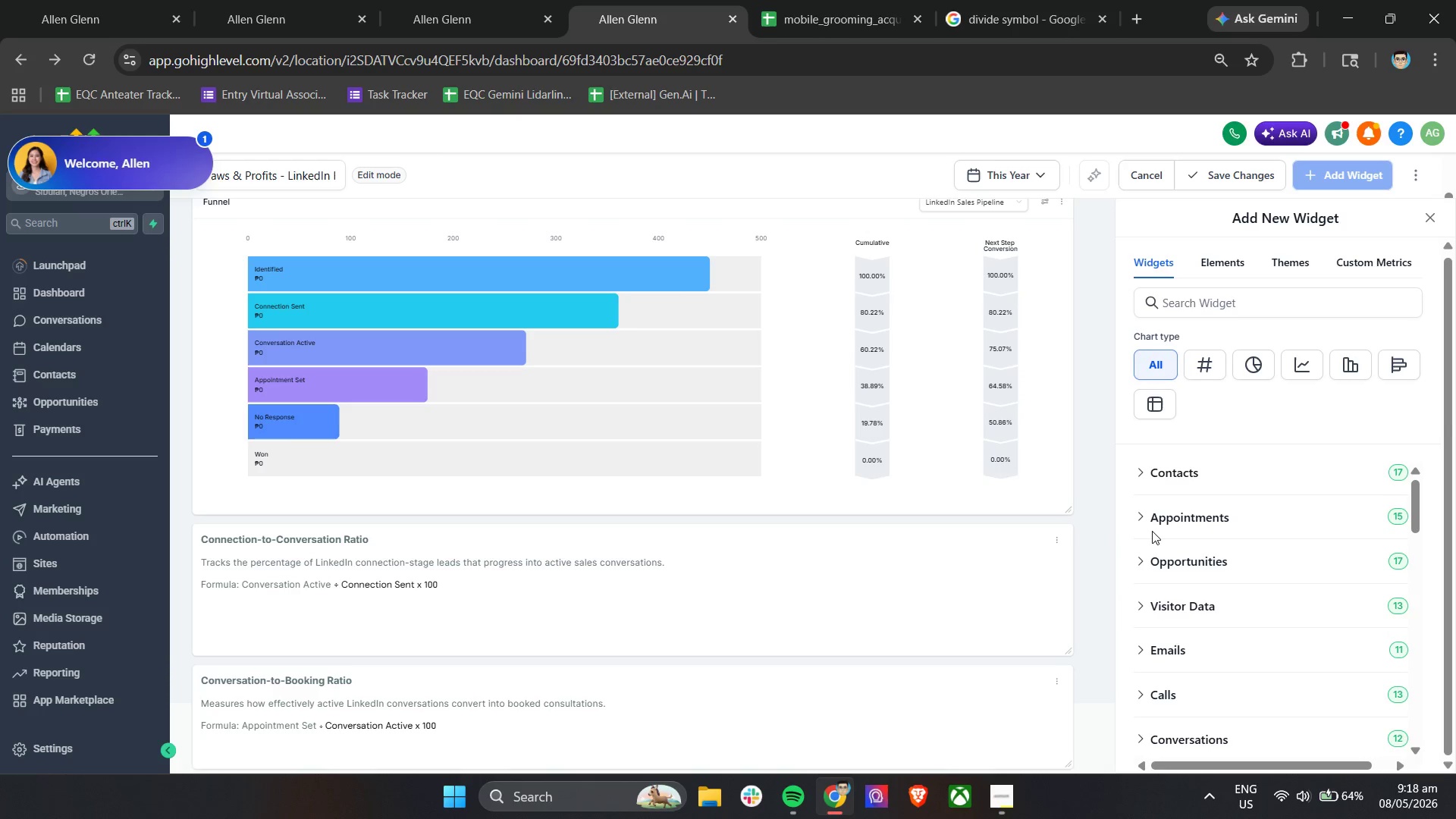 
left_click([1150, 523])
 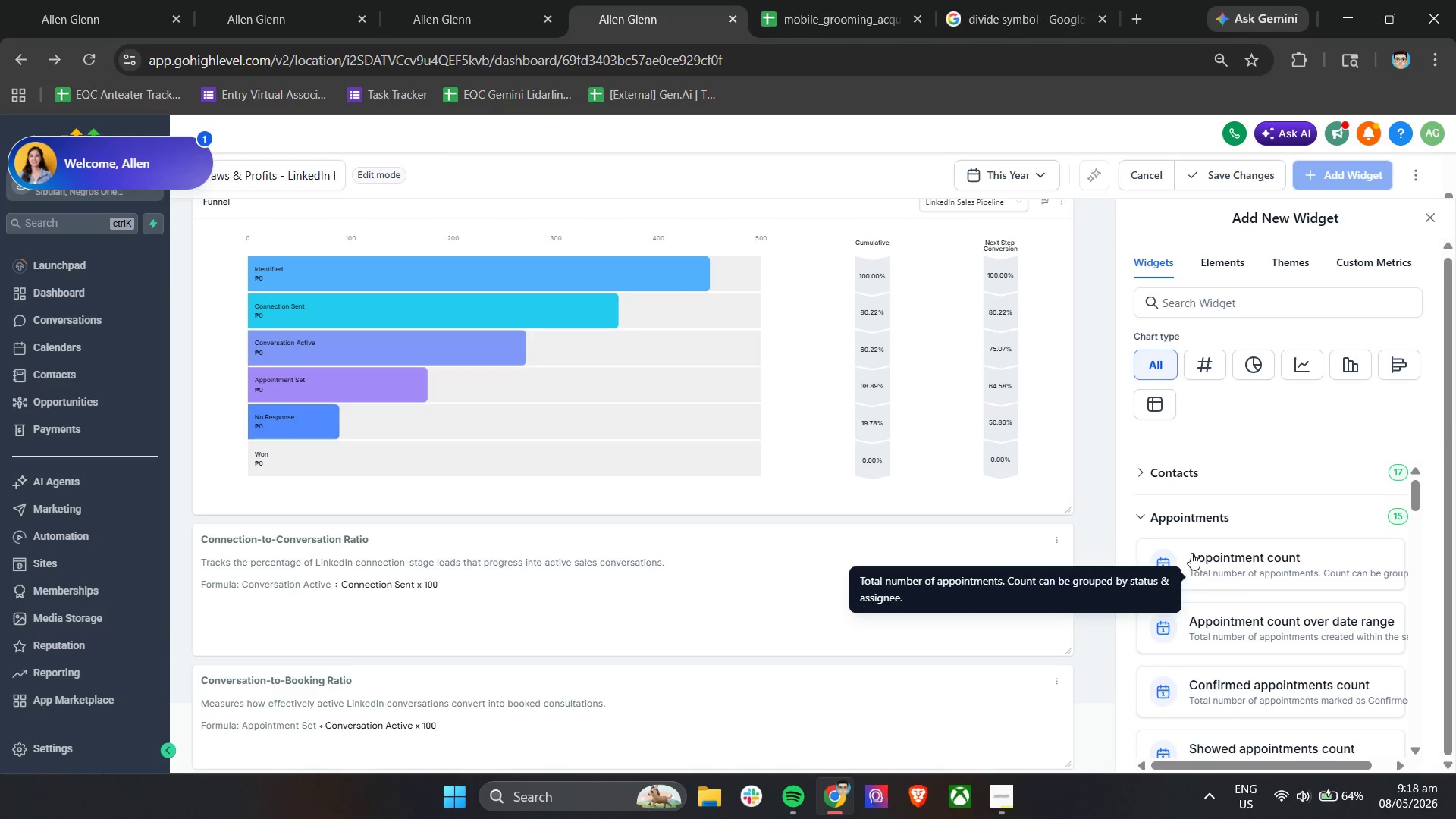 
left_click([1154, 523])
 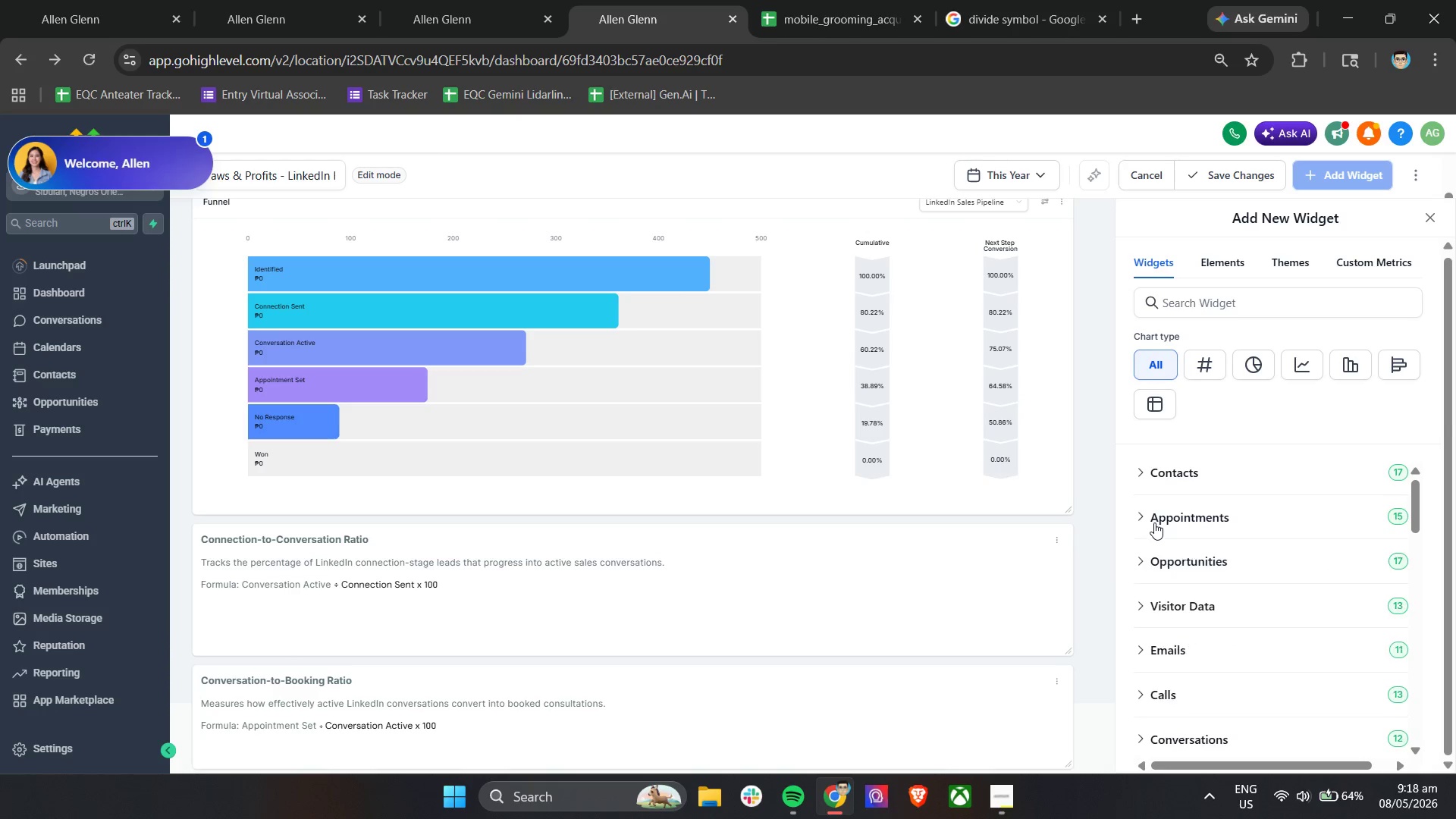 
scroll: coordinate [1154, 522], scroll_direction: down, amount: 1.0
 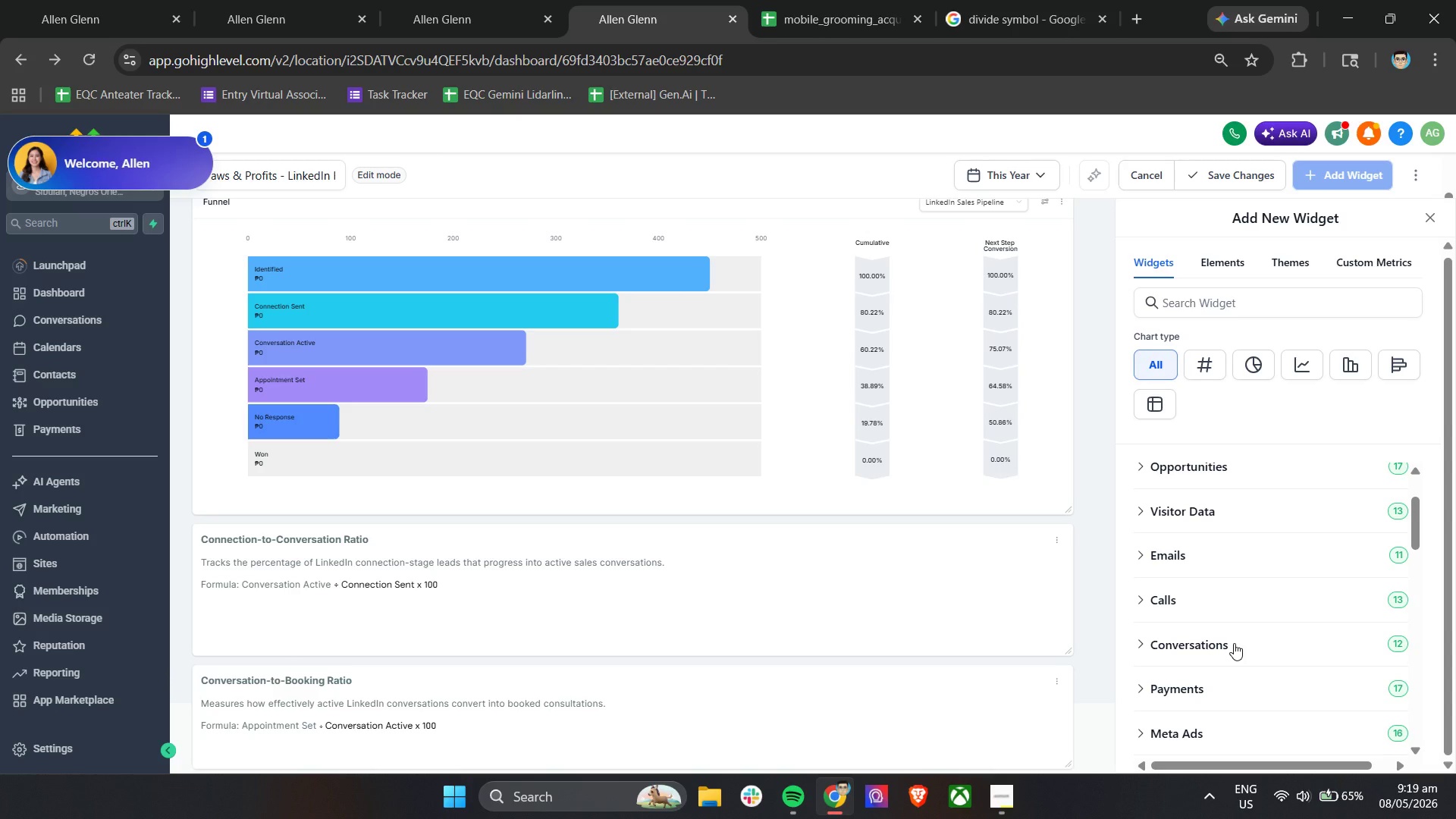 
wait(32.3)
 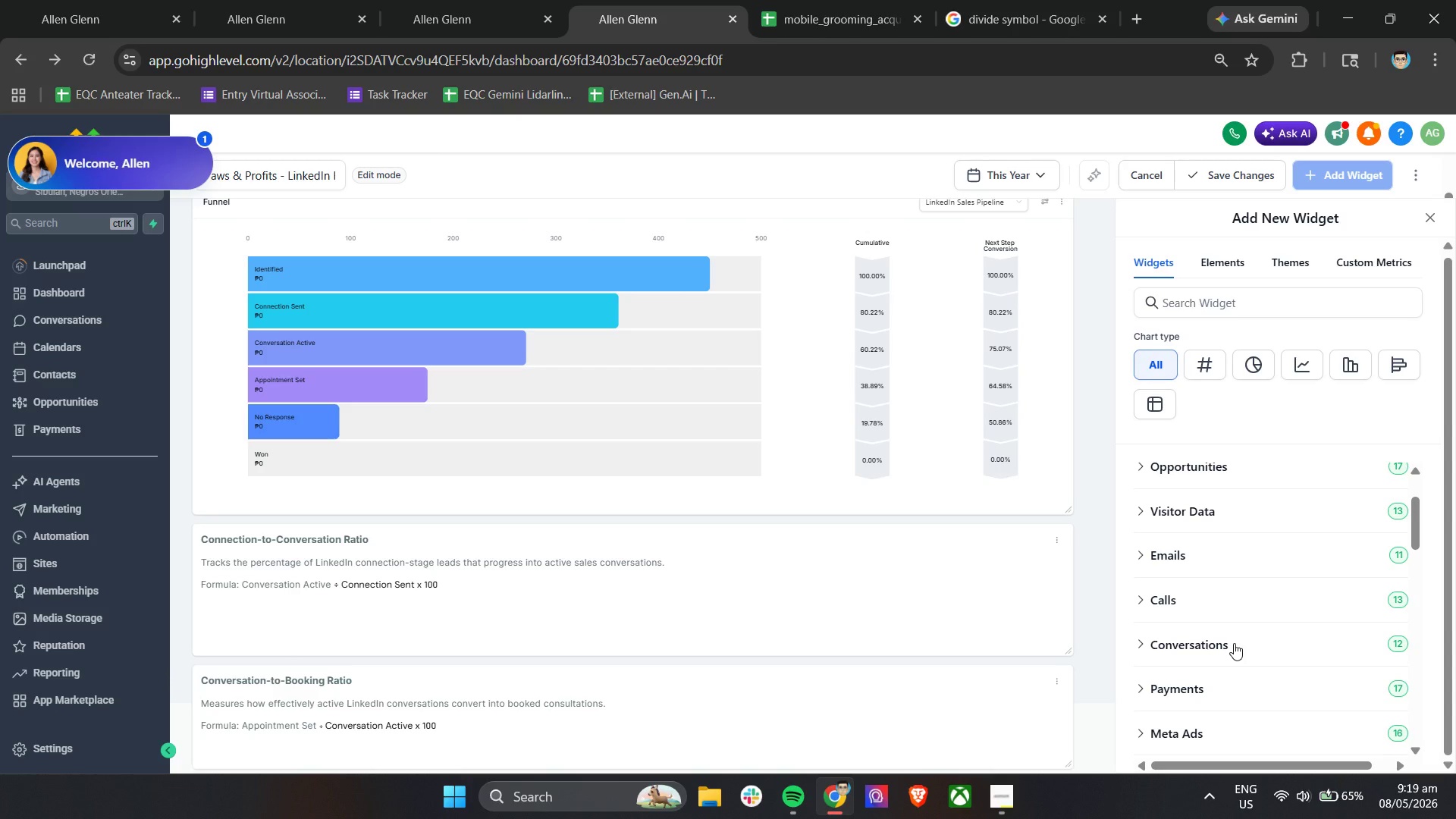 
scroll: coordinate [1234, 643], scroll_direction: down, amount: 1.0
 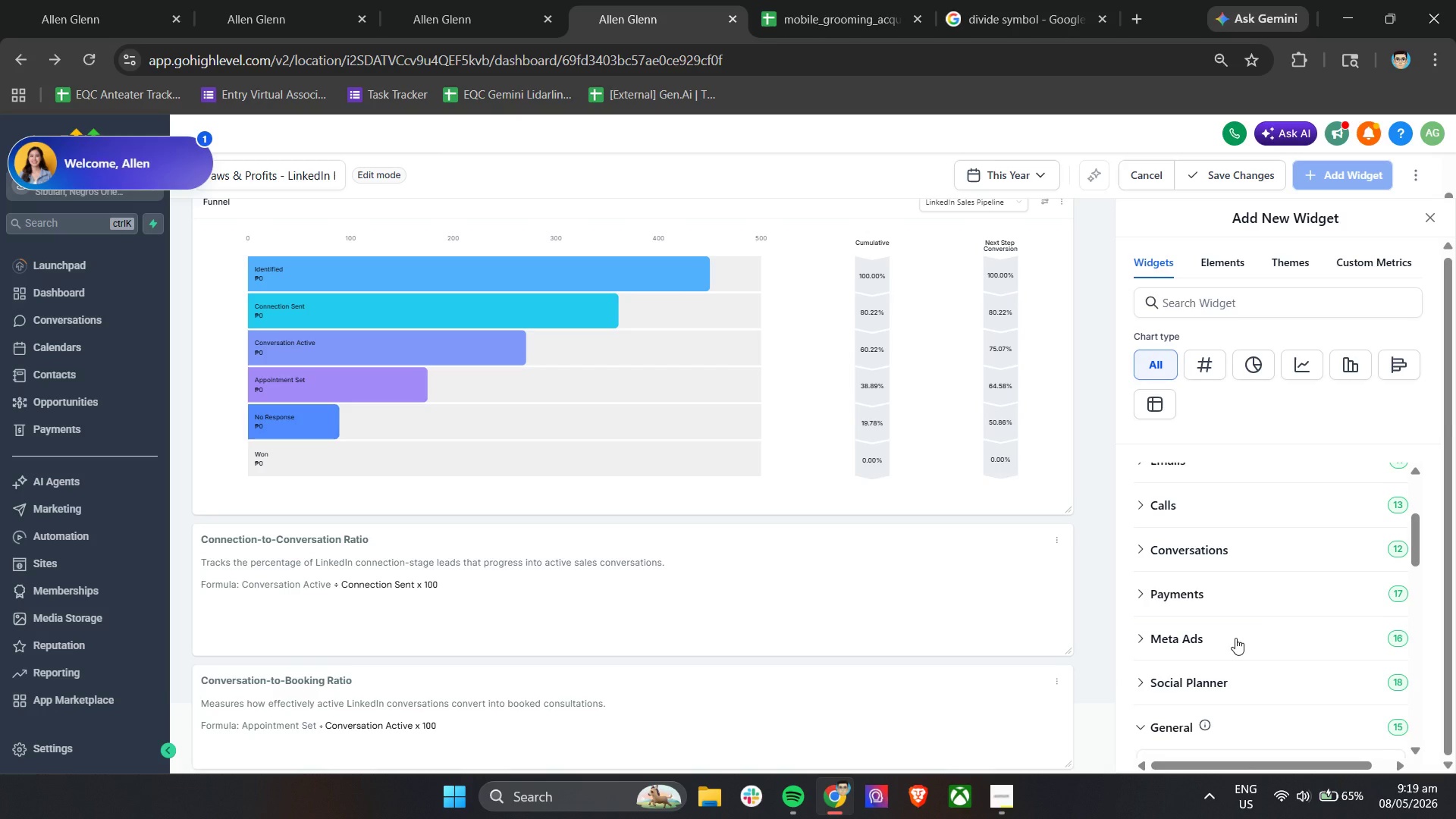 
wait(22.04)
 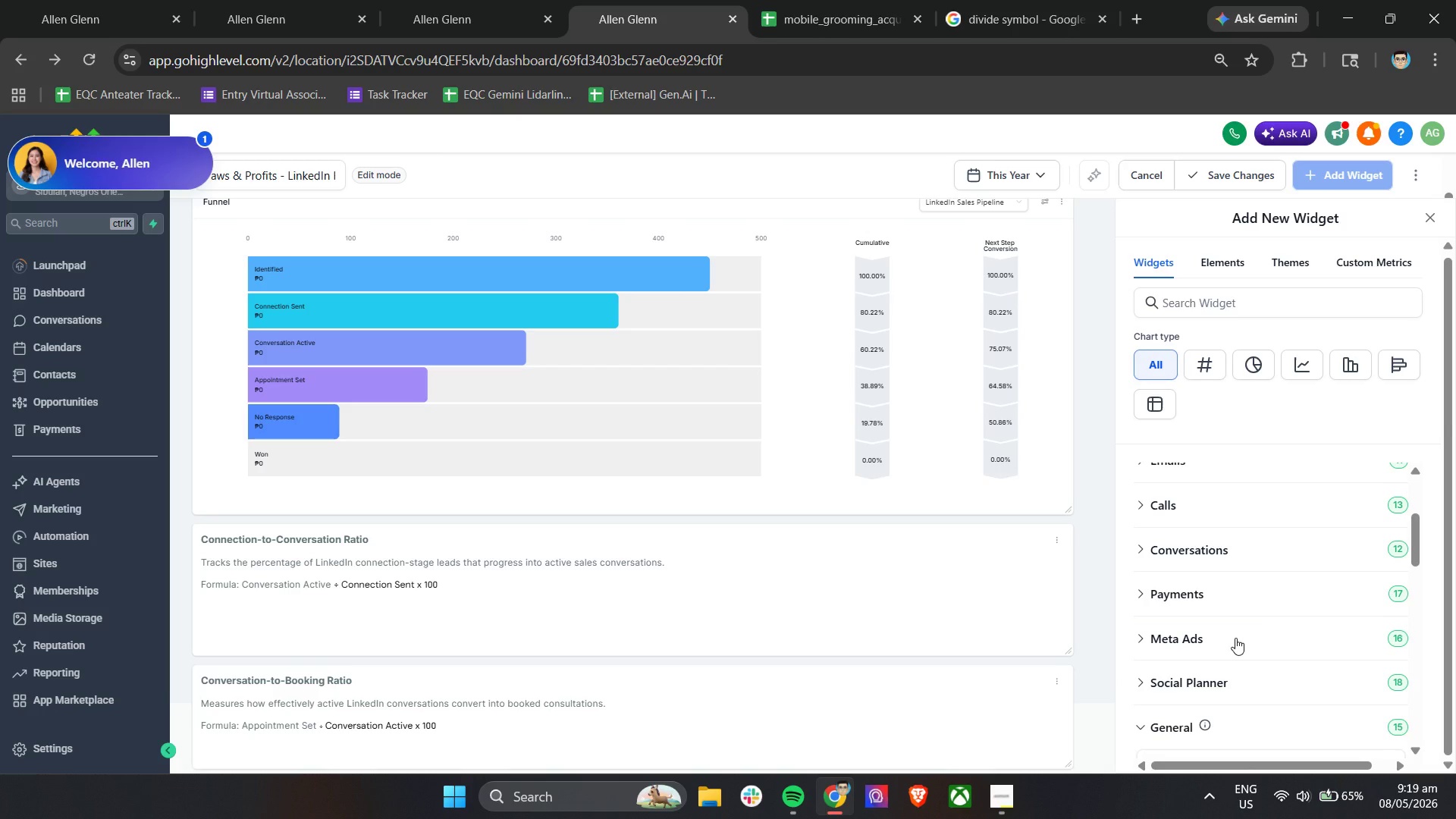 
scroll: coordinate [712, 590], scroll_direction: down, amount: 9.0
 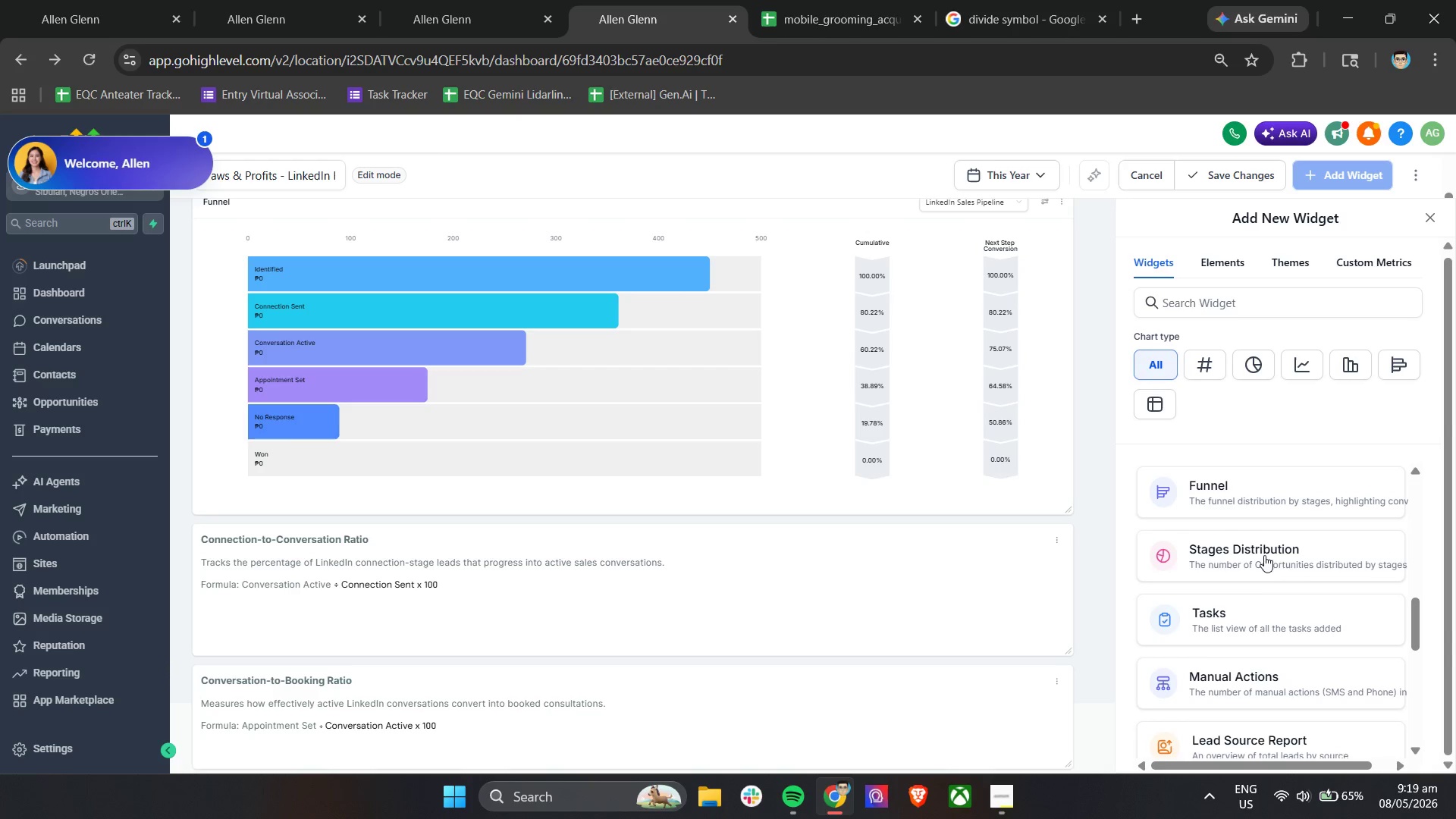 
scroll: coordinate [1246, 590], scroll_direction: up, amount: 4.0
 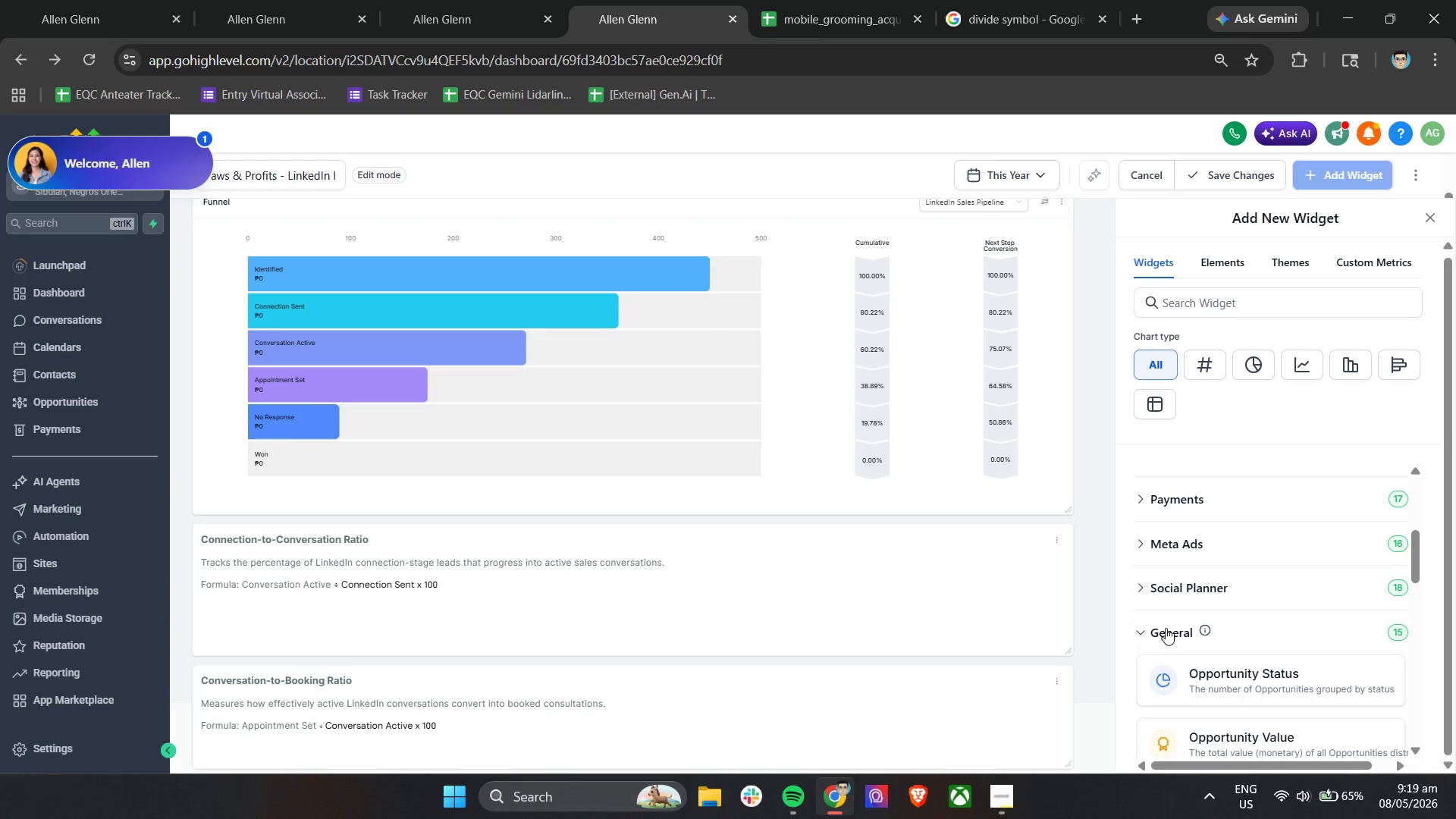 
left_click([1151, 632])
 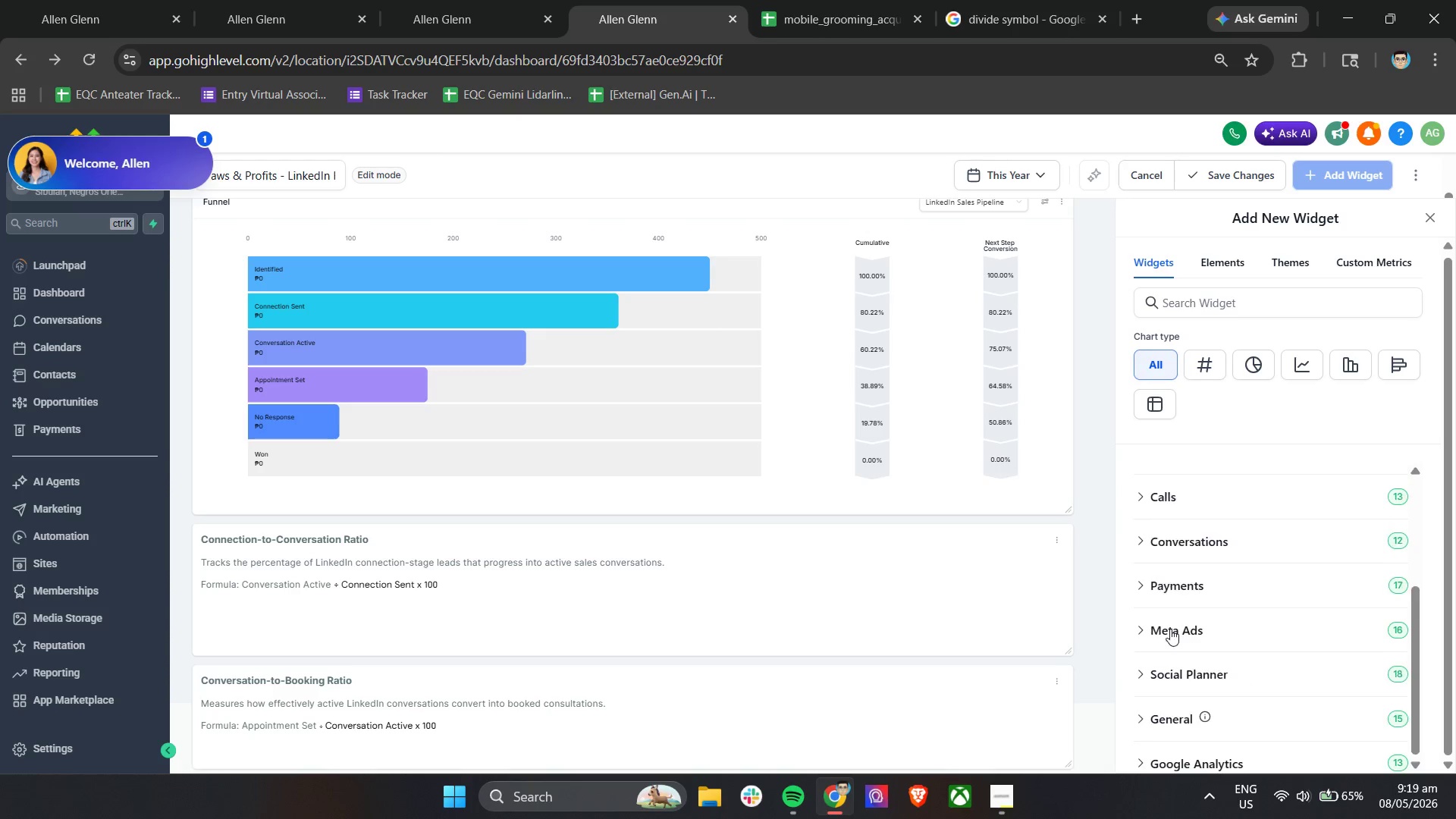 
scroll: coordinate [1157, 633], scroll_direction: up, amount: 3.0
 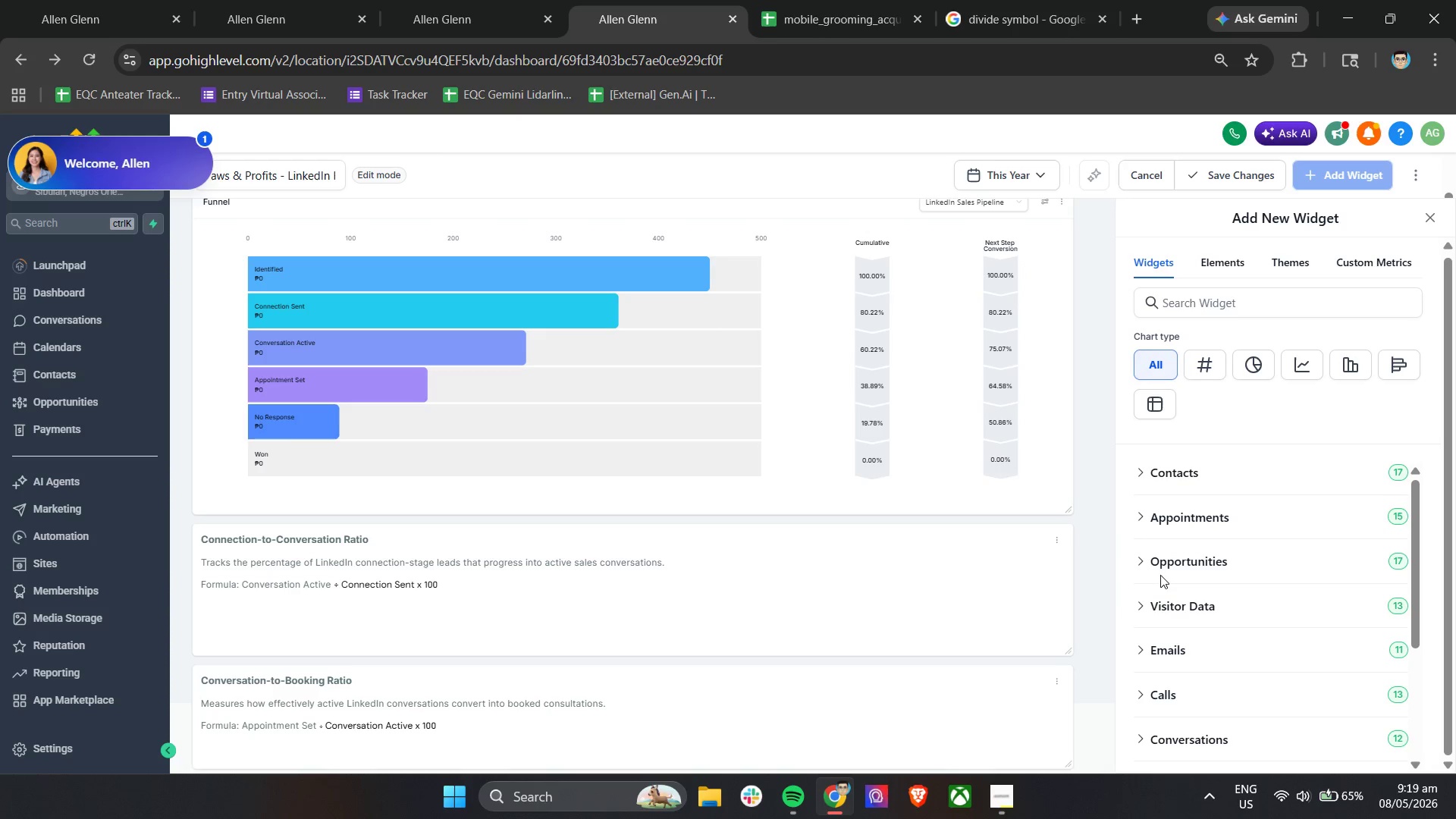 
left_click([1144, 565])
 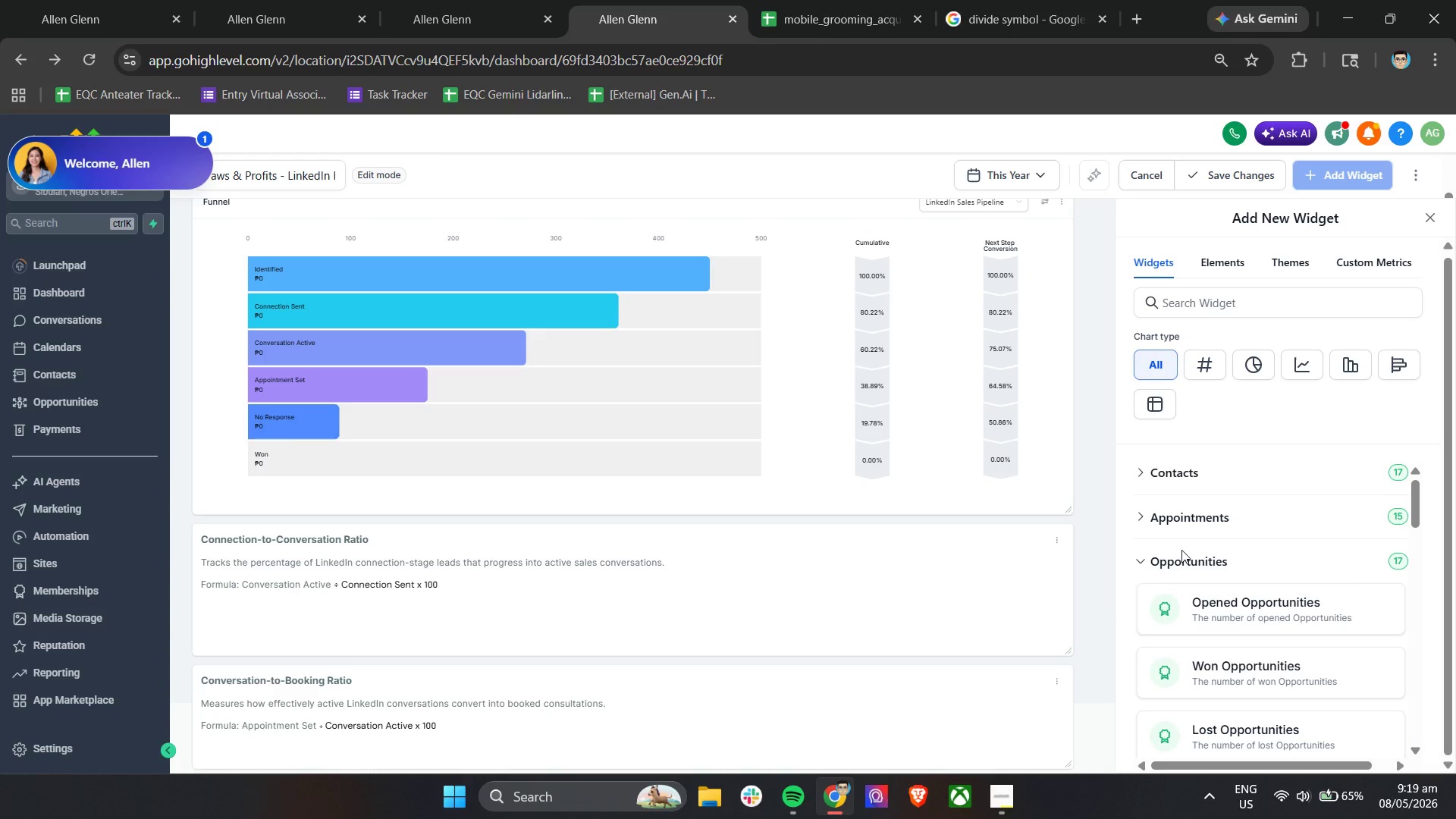 
scroll: coordinate [1289, 586], scroll_direction: down, amount: 3.0
 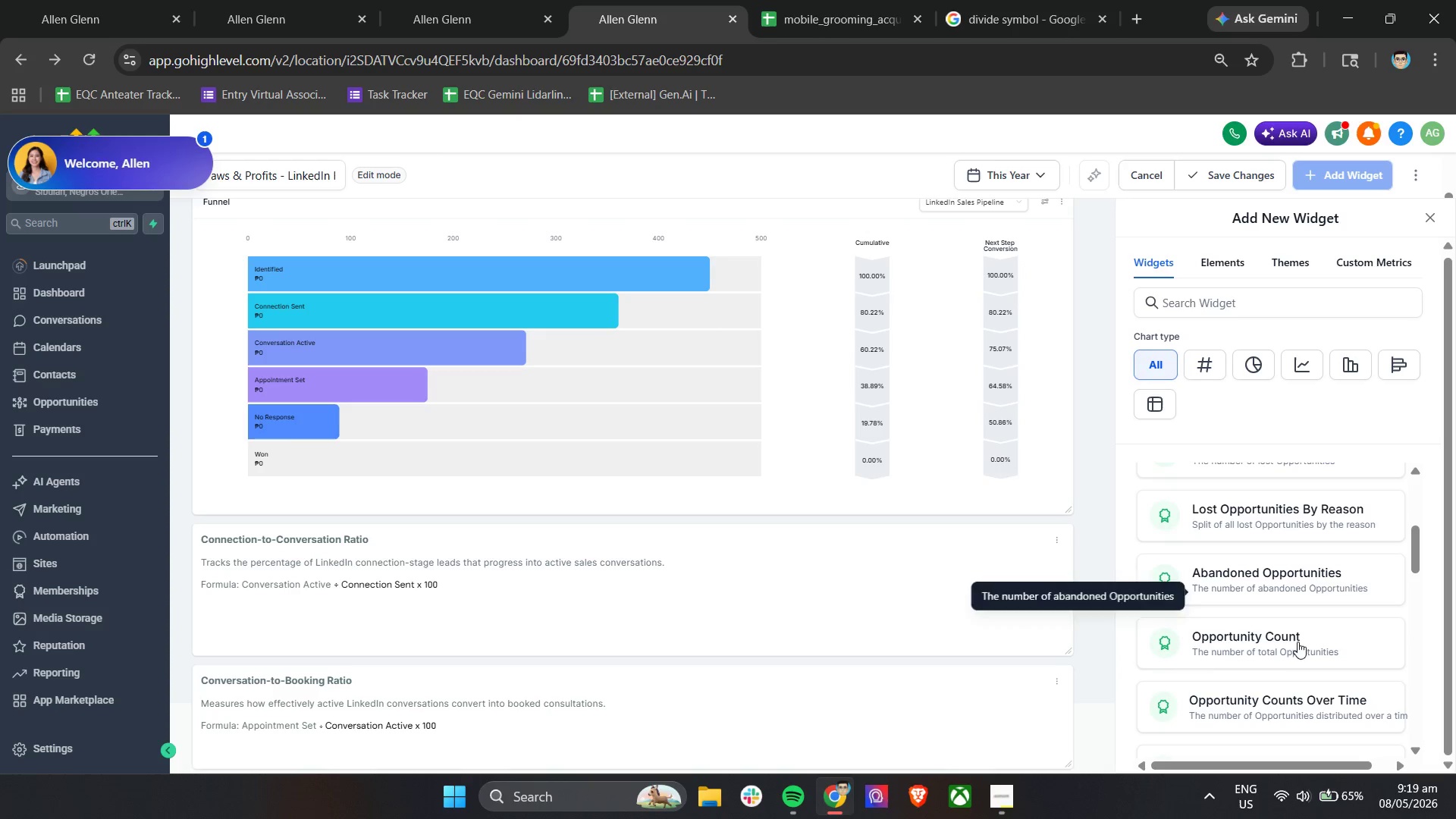 
left_click([1301, 643])
 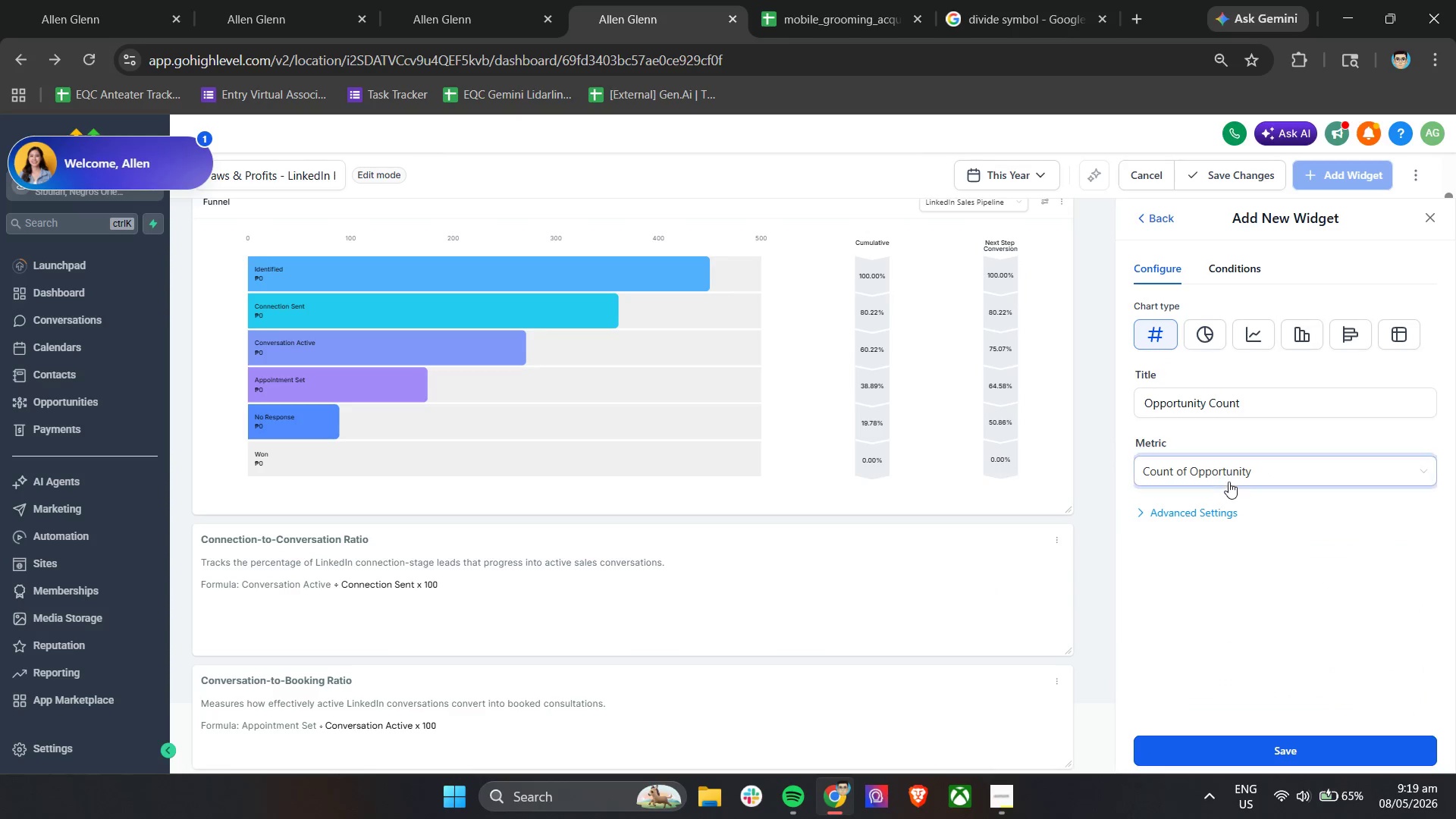 
mouse_move([1206, 494])
 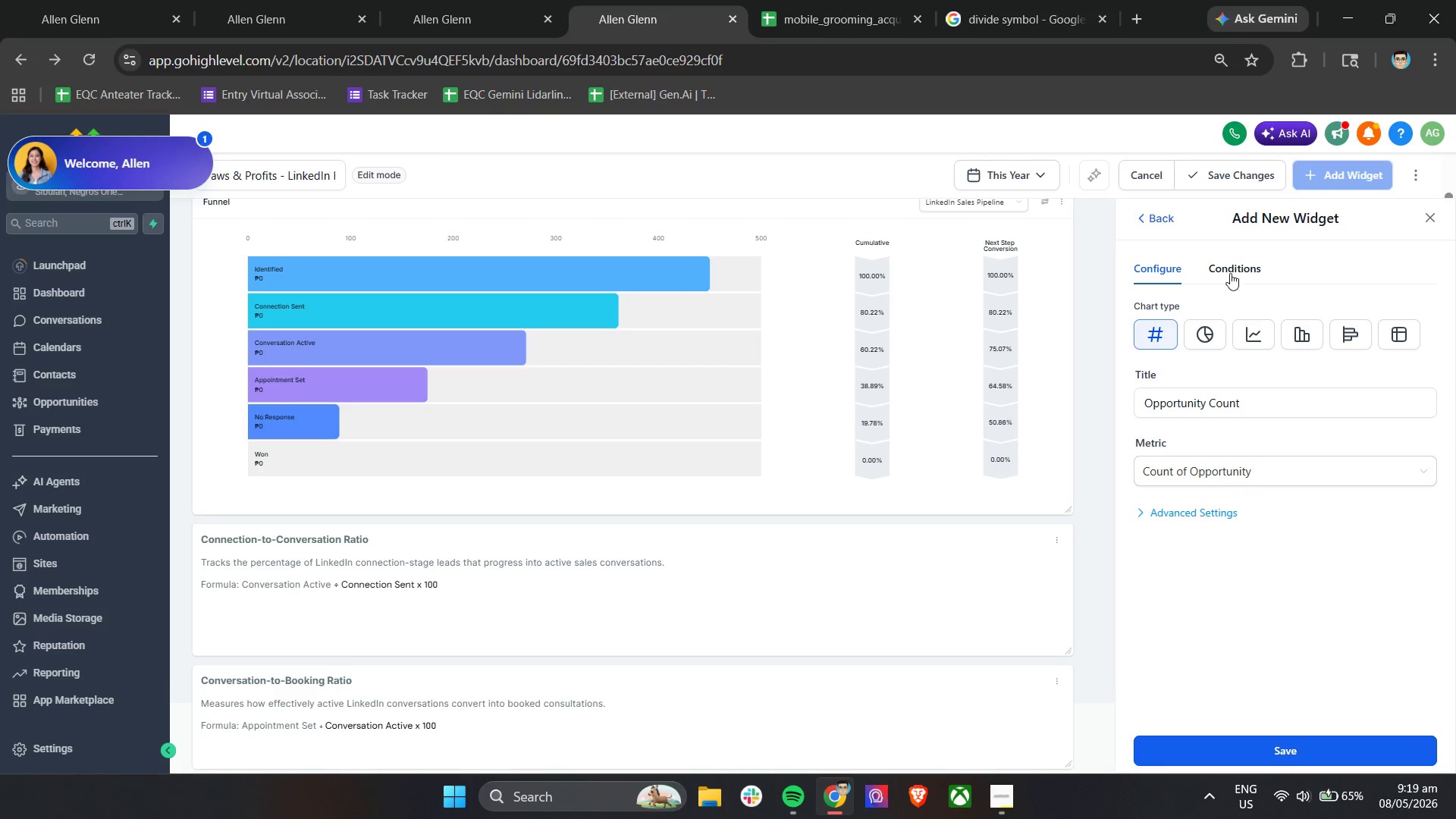 
left_click([1230, 273])
 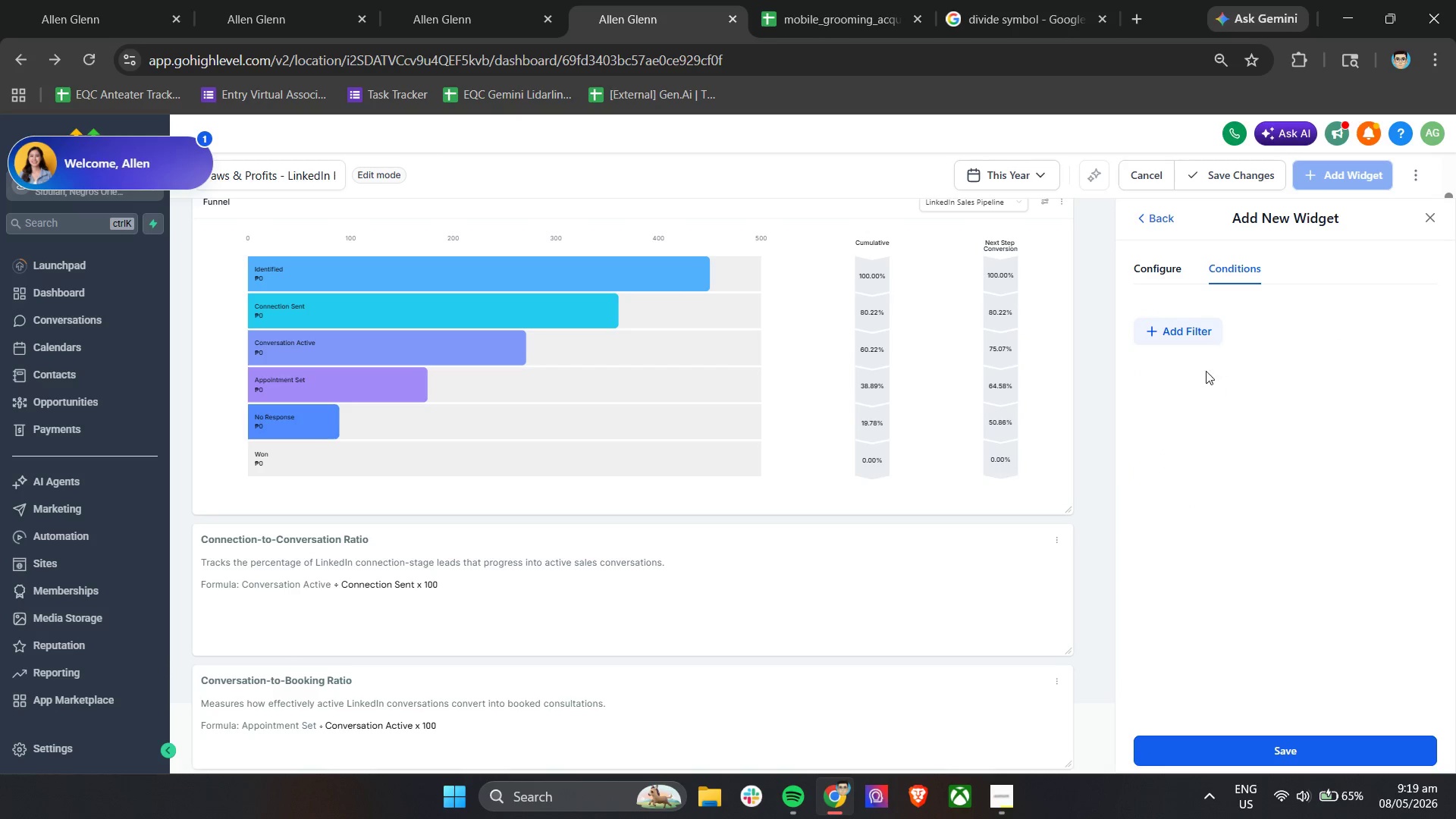 
left_click([1200, 340])
 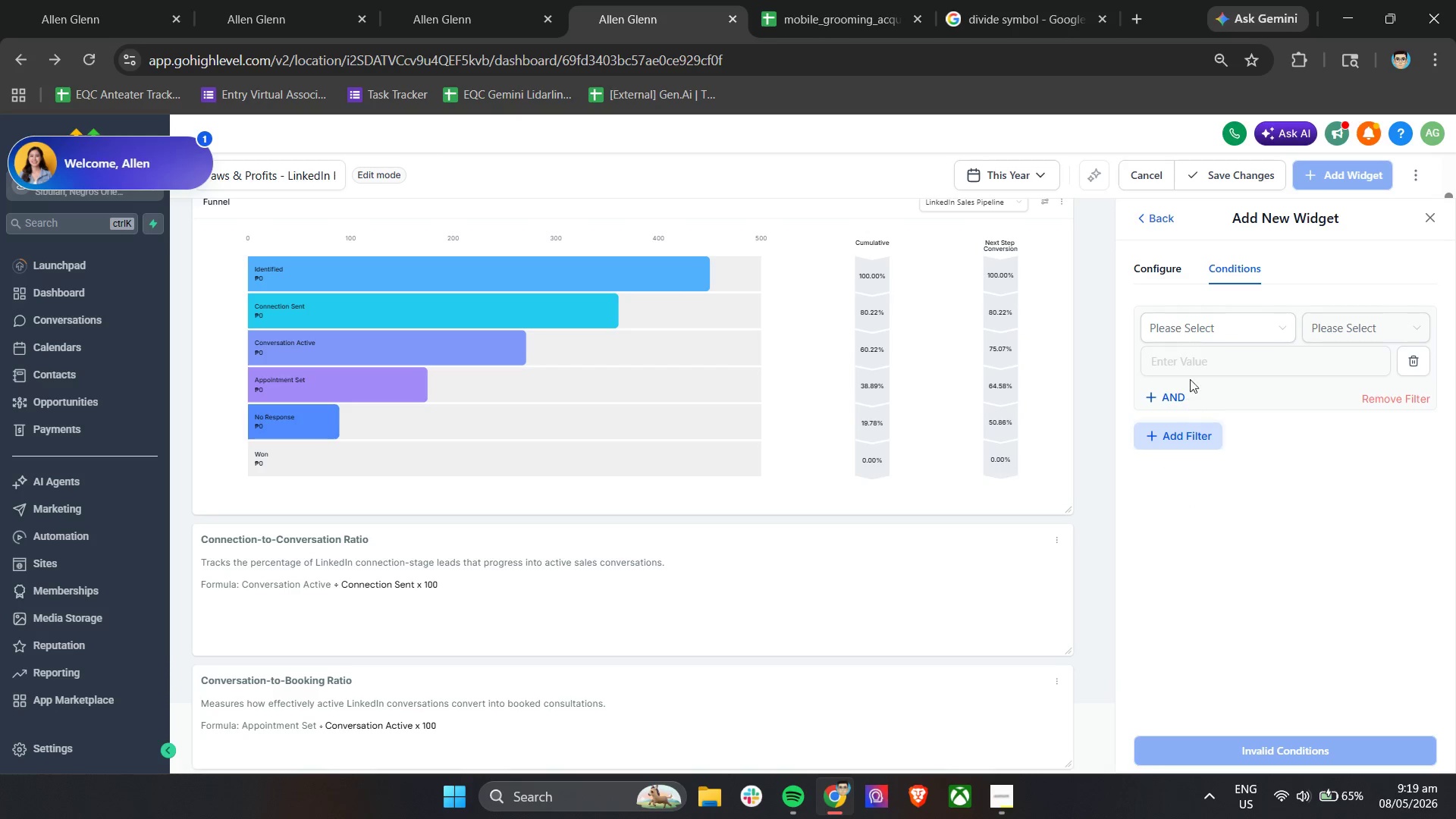 
left_click([1197, 340])
 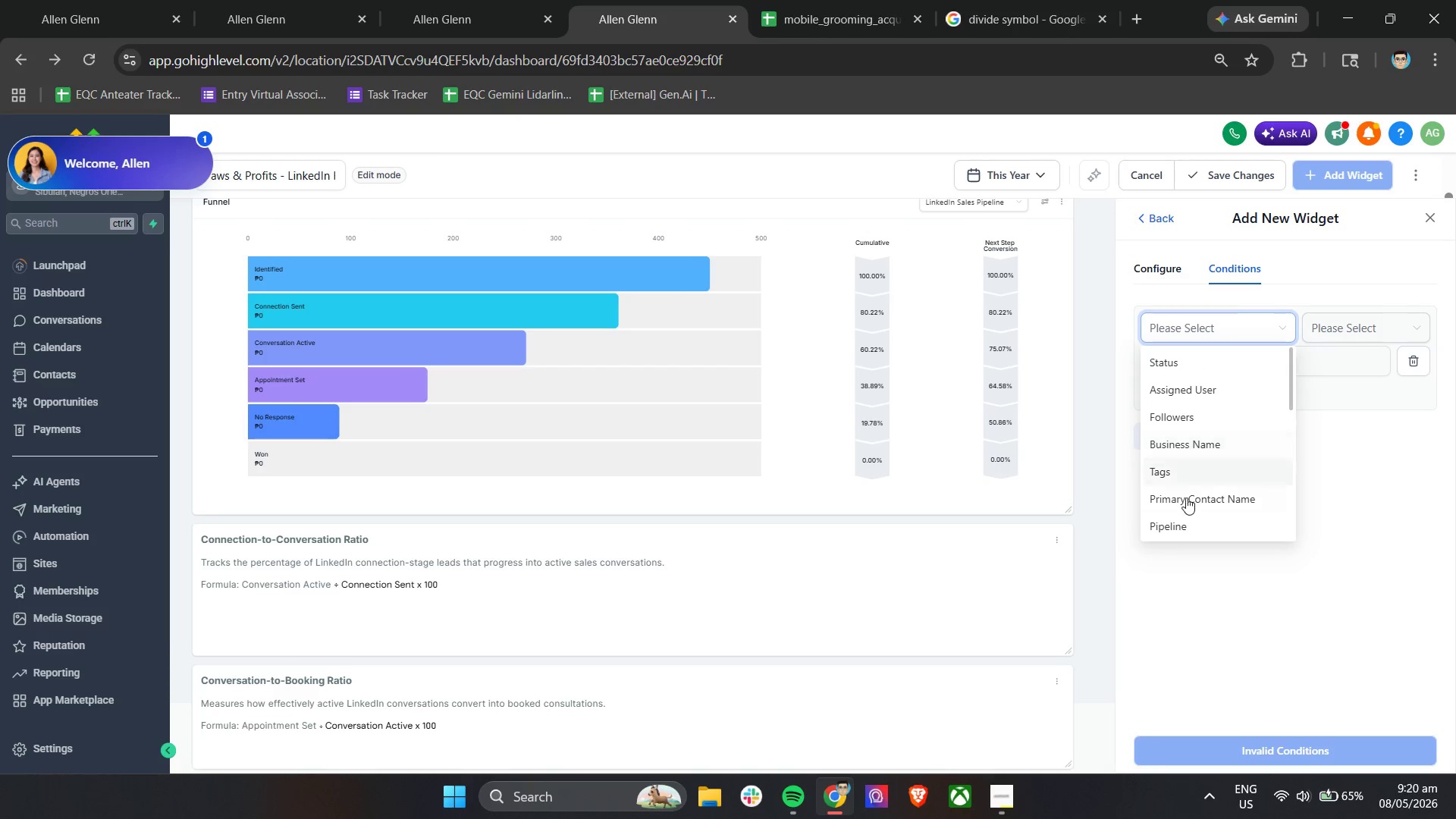 
left_click([1177, 520])
 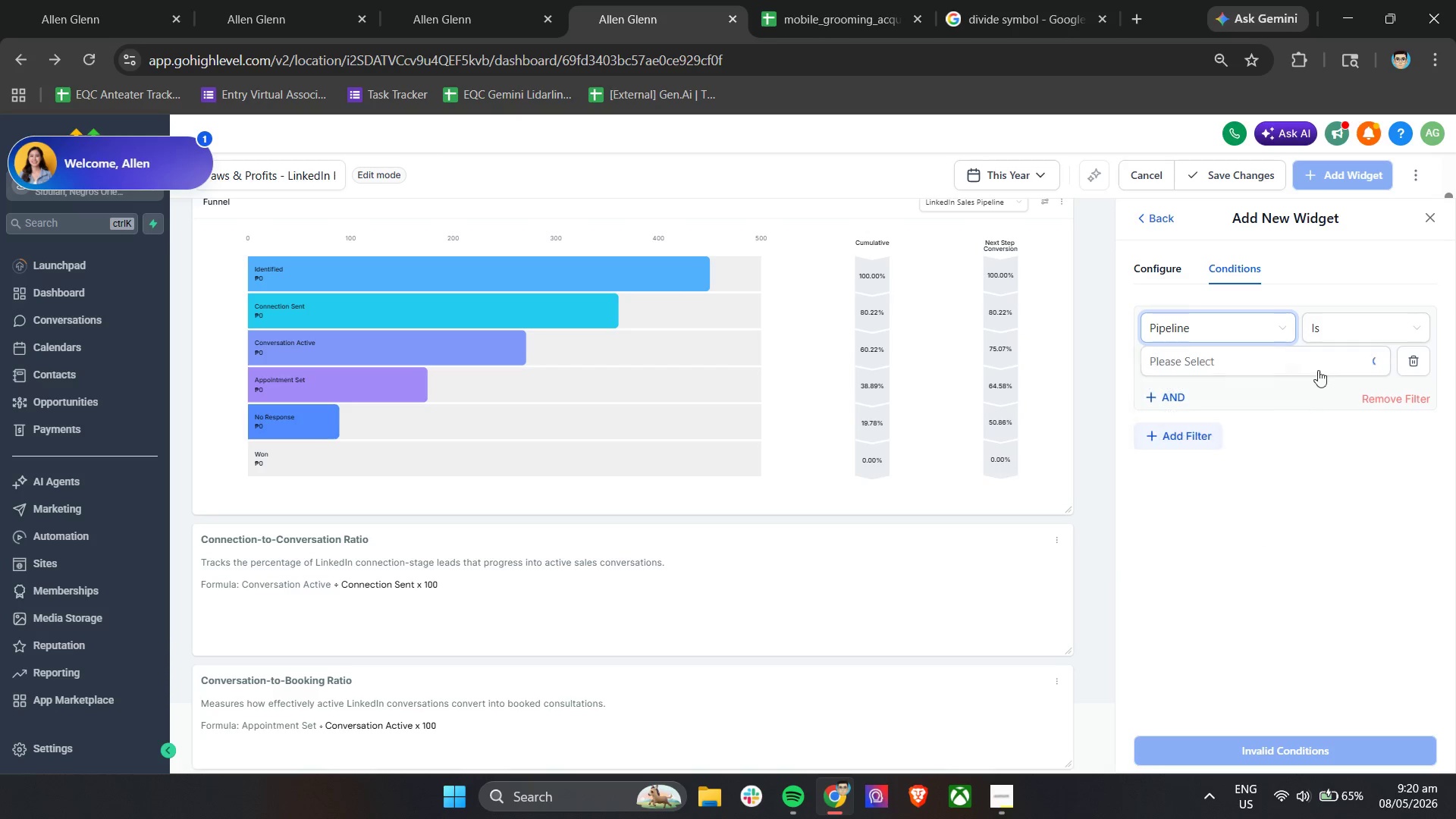 
left_click([1324, 359])
 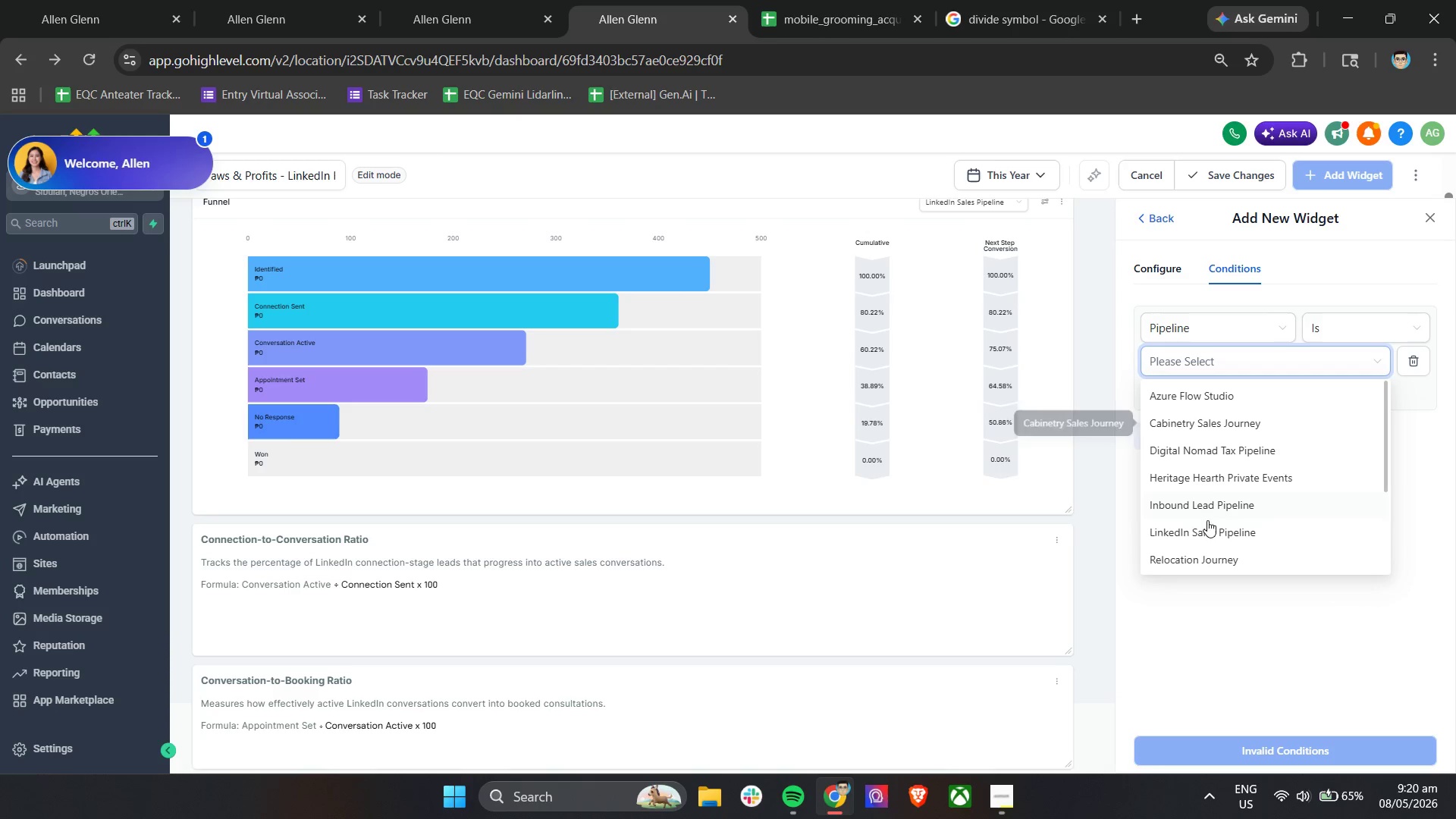 
left_click([1206, 529])
 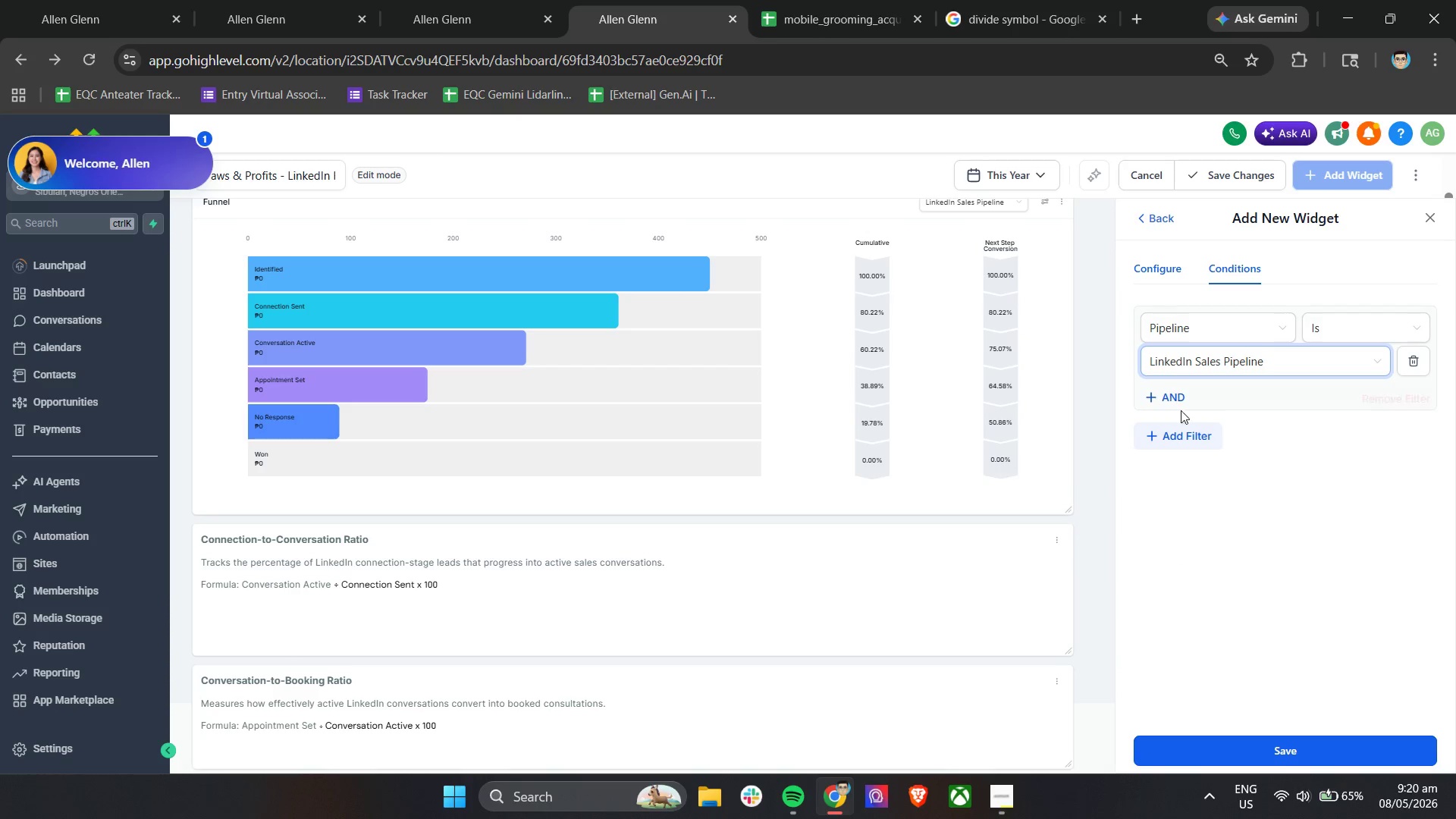 
left_click([1187, 744])
 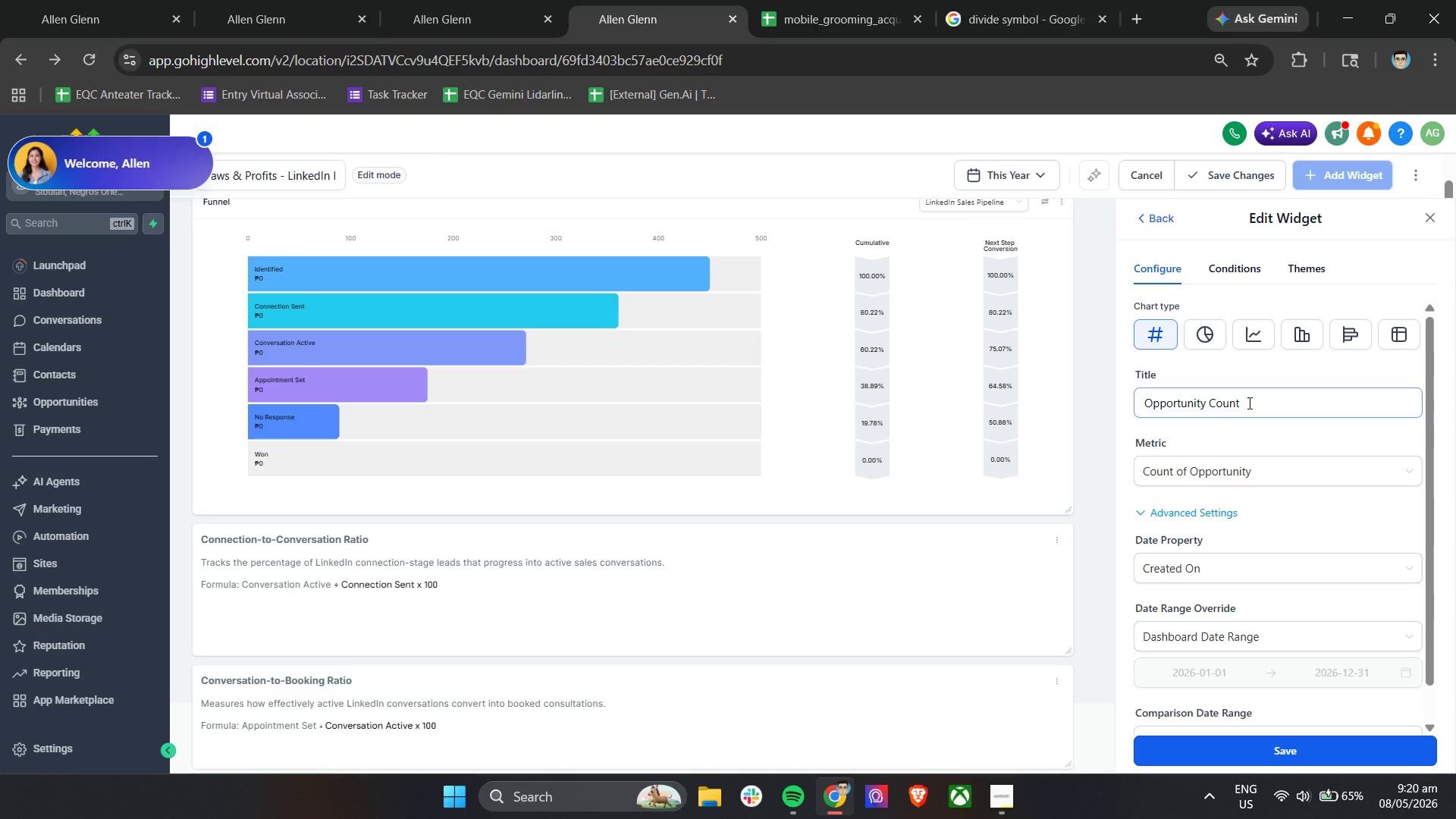 
double_click([1252, 400])
 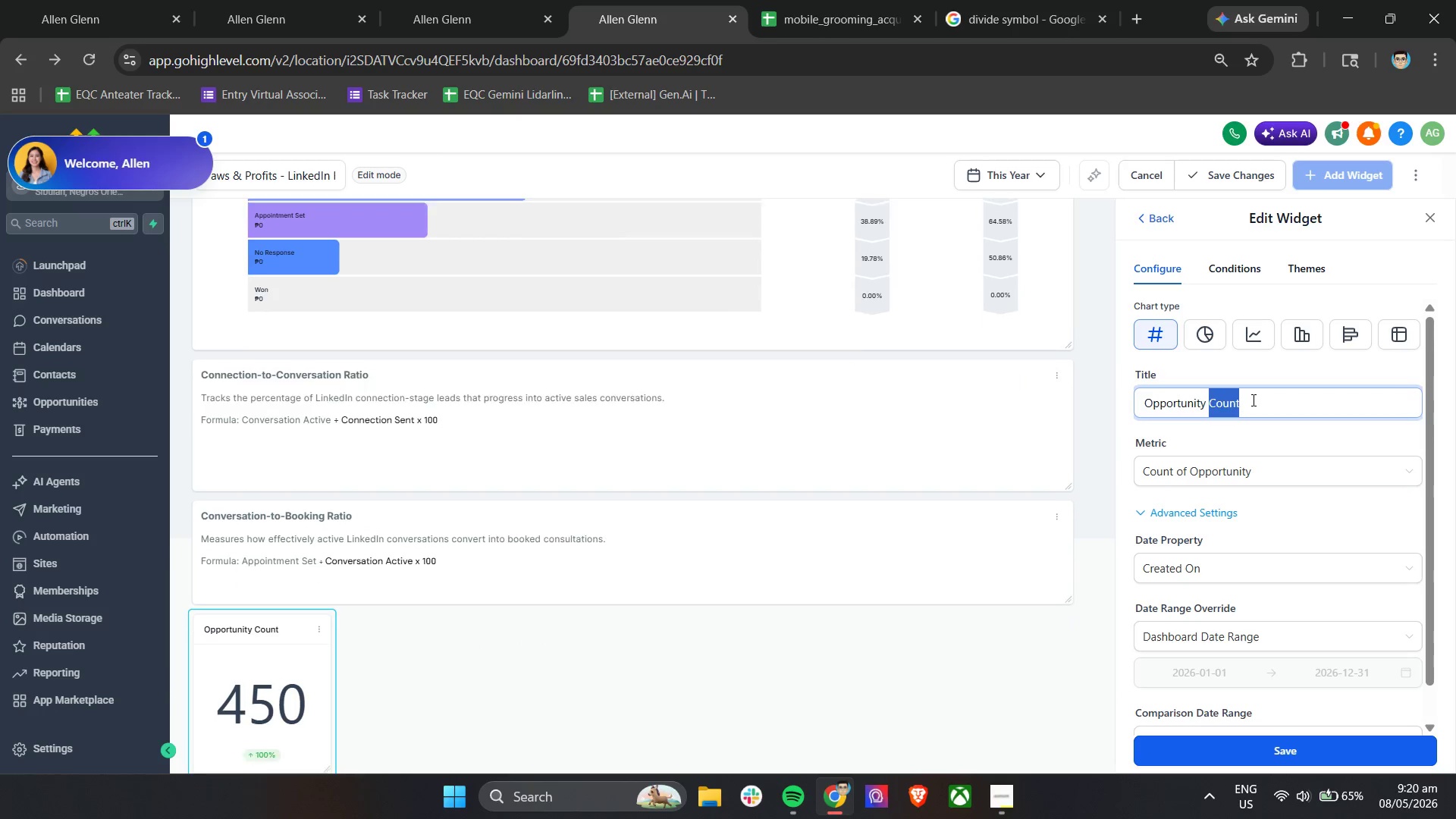 
triple_click([1252, 400])
 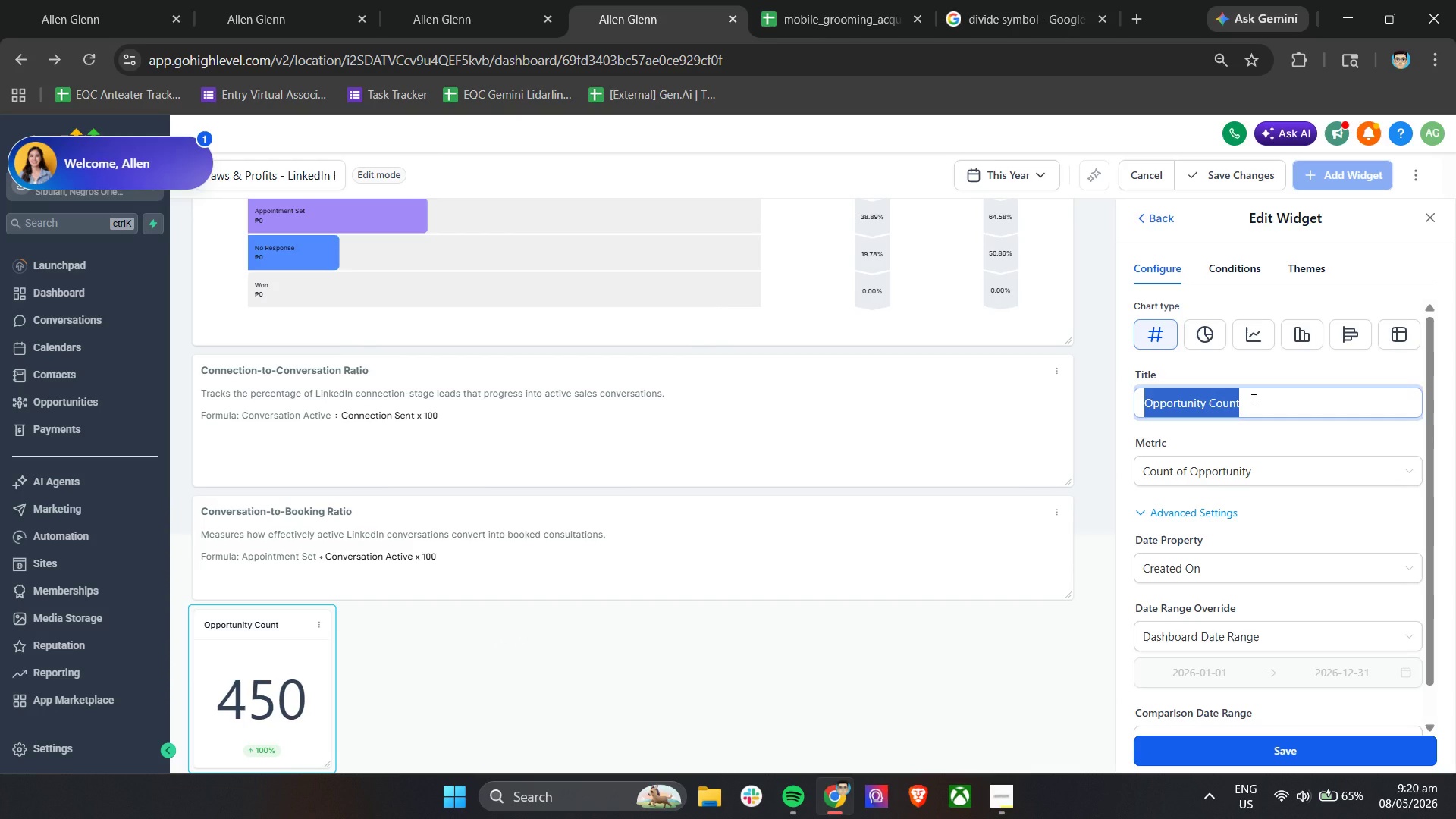 
hold_key(key=ShiftLeft, duration=0.38)
 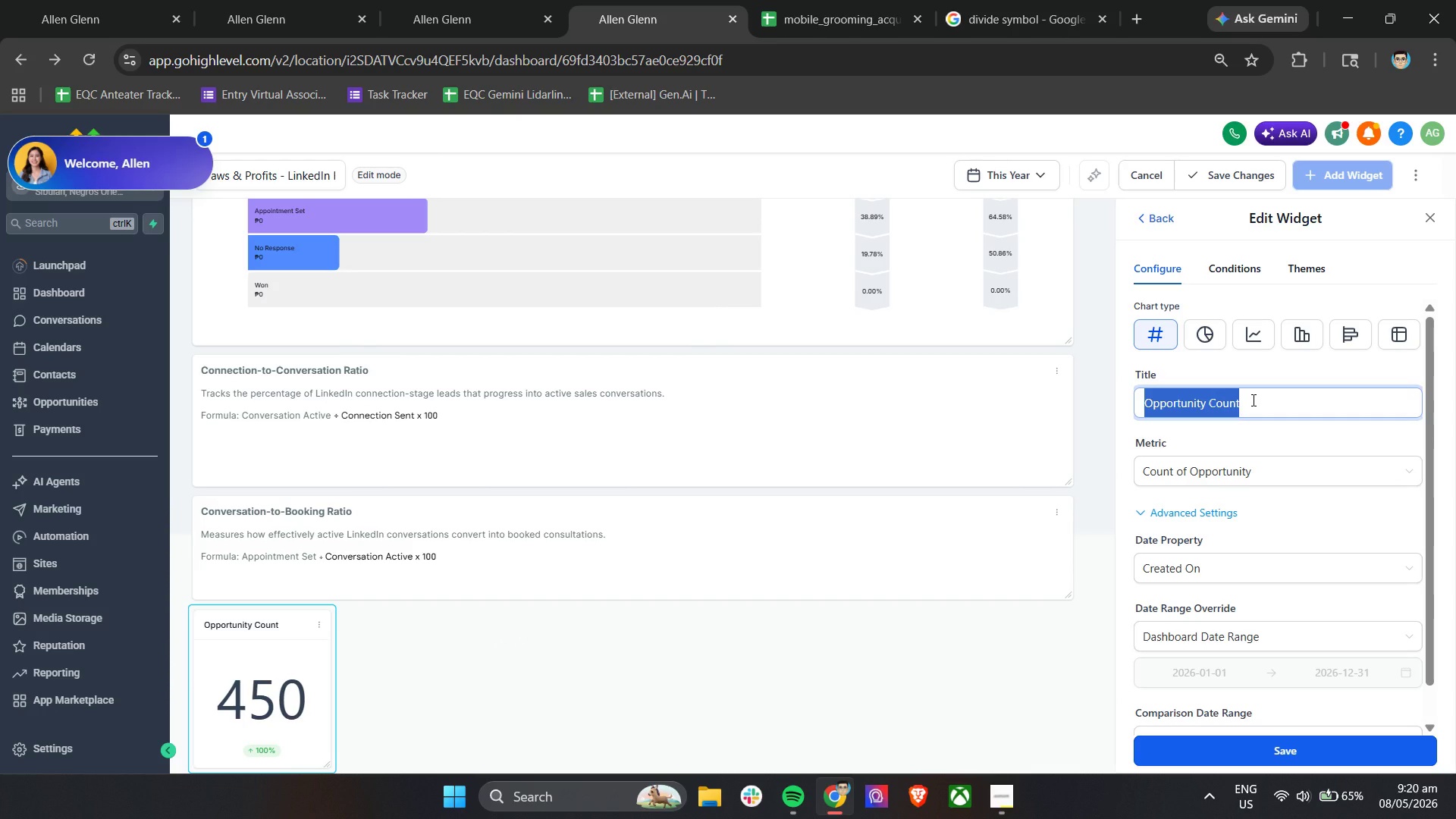 
type(Total Proc)
key(Backspace)
type(spects)
 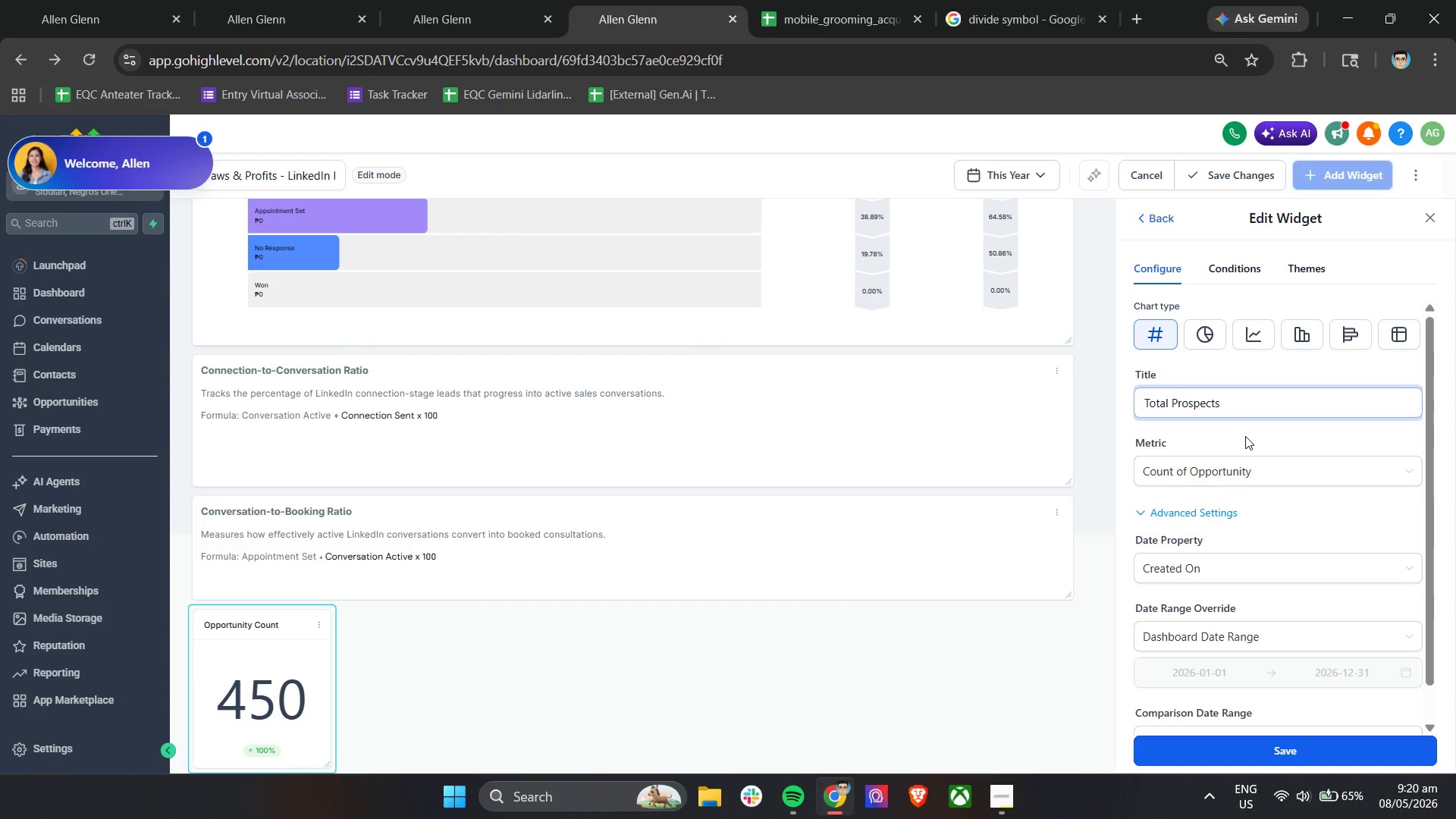 
left_click([1242, 434])
 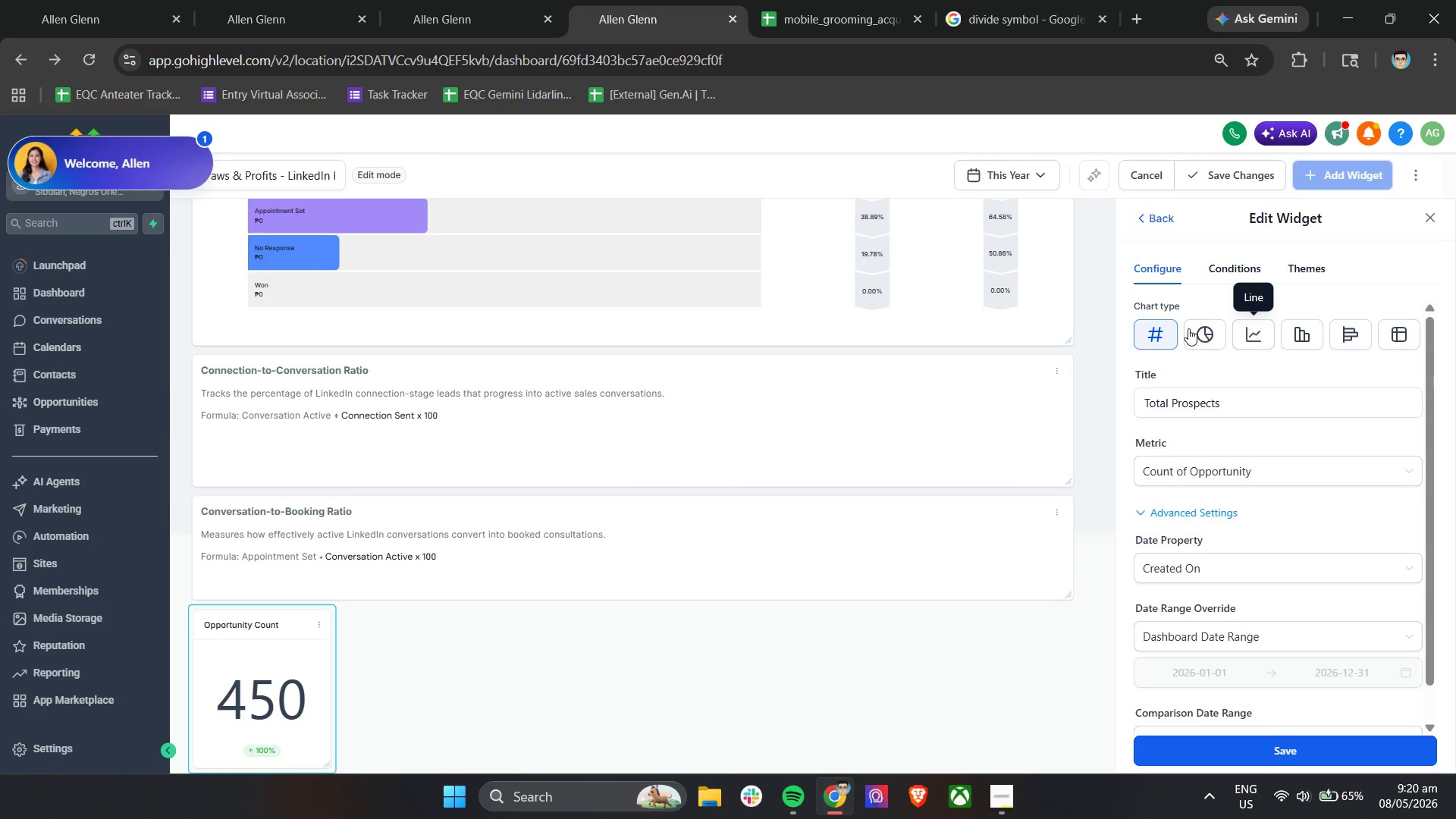 
left_click([1197, 330])
 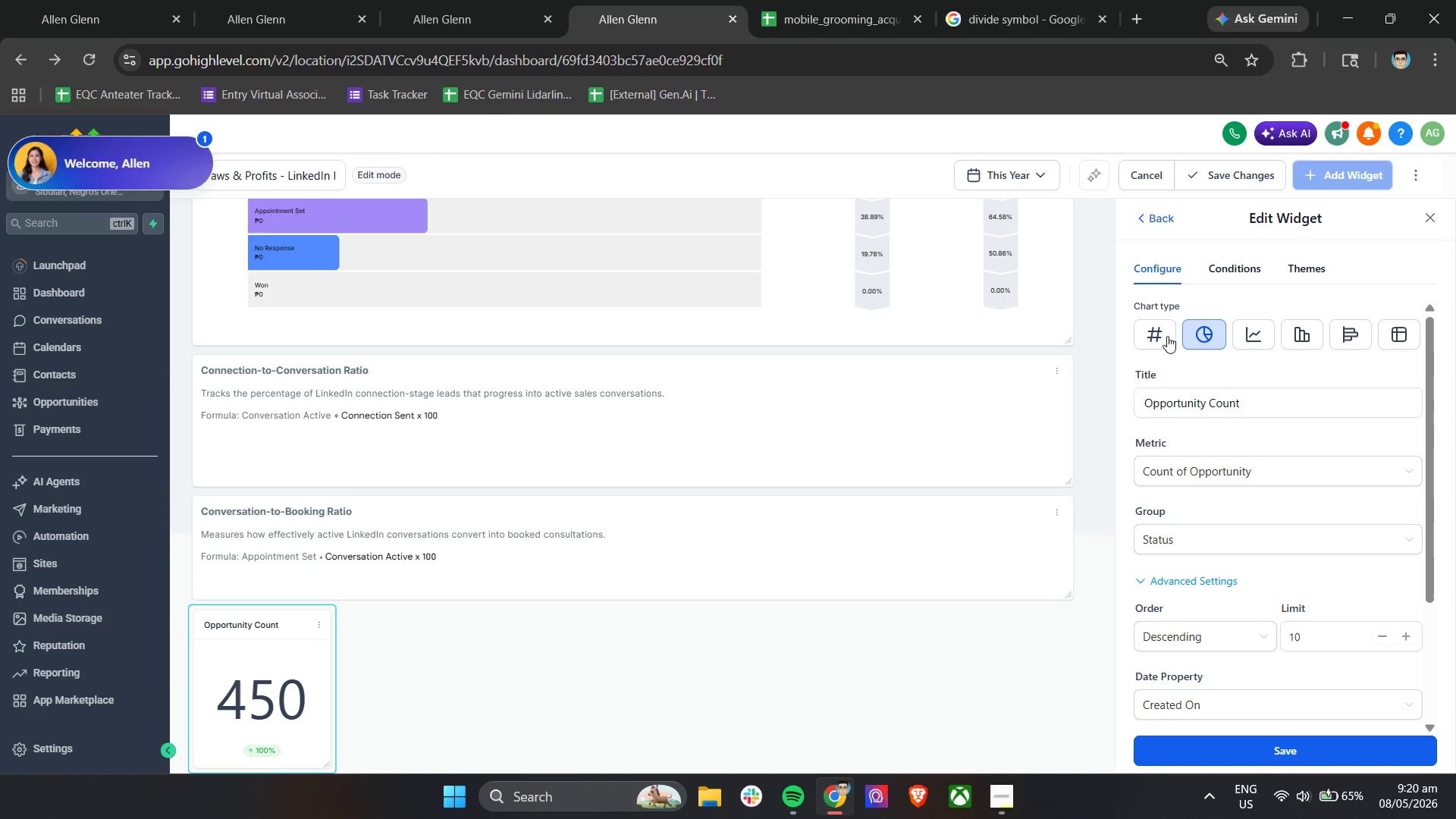 
left_click([1165, 529])
 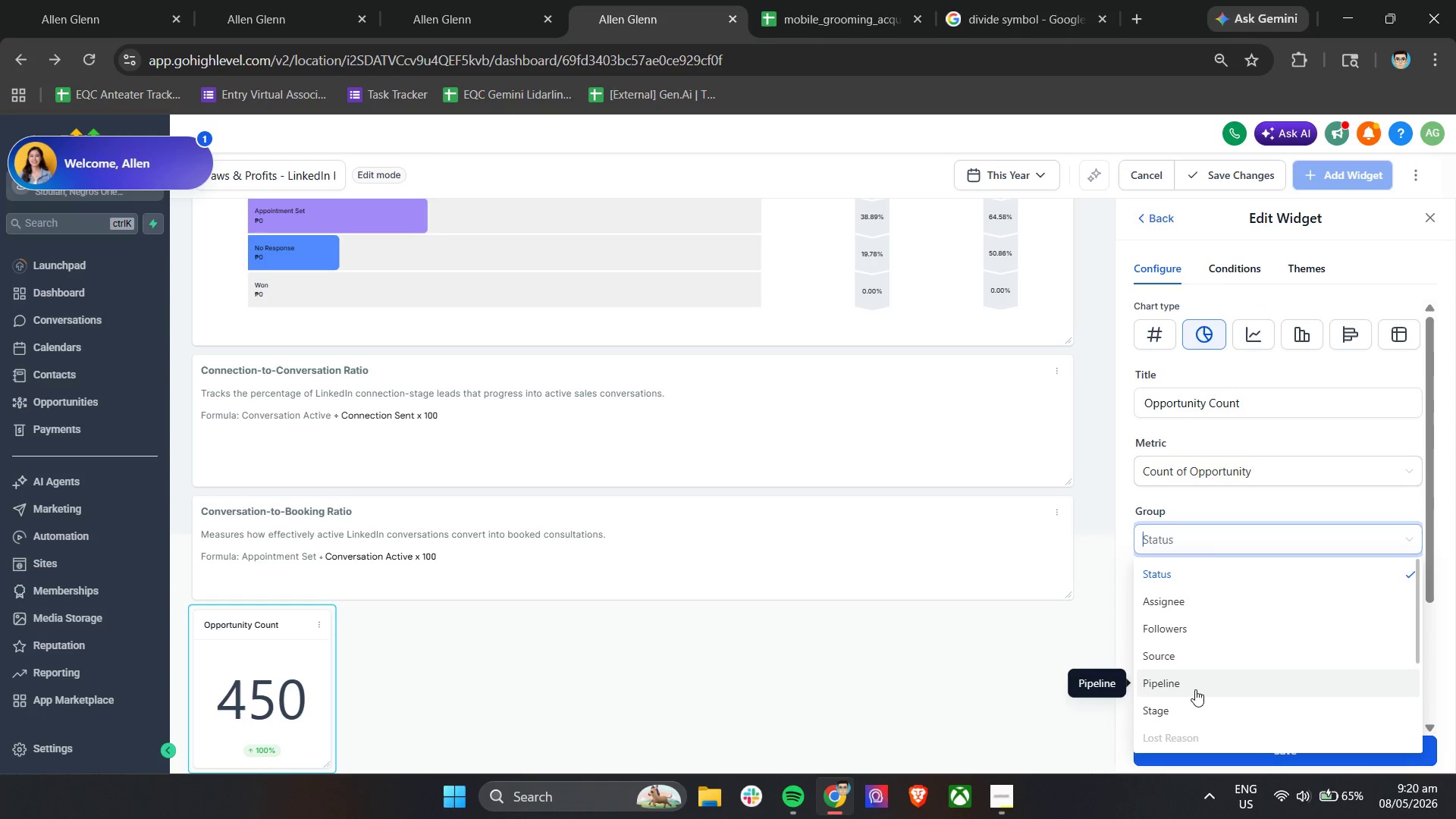 
left_click([1195, 689])
 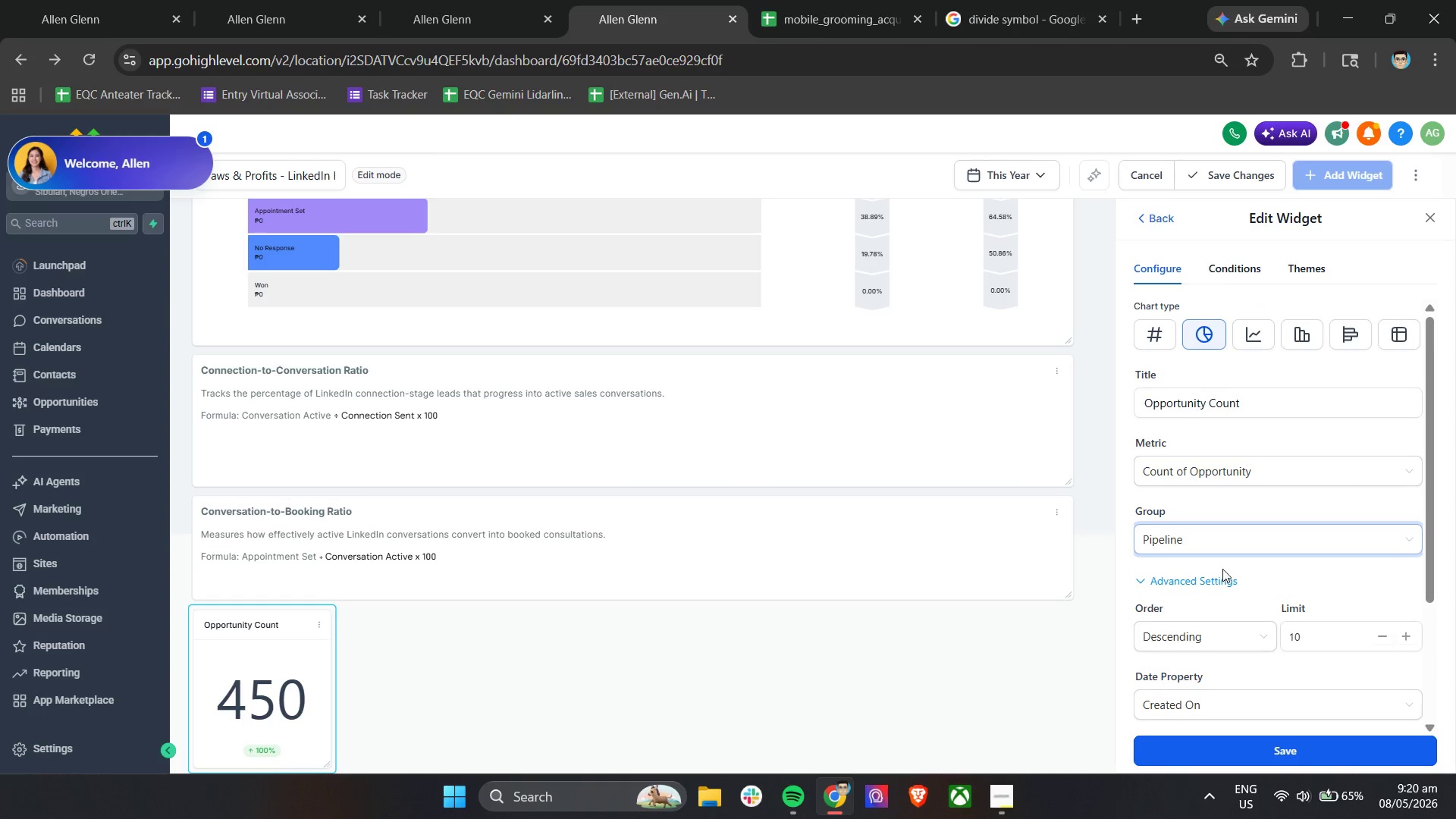 
left_click([1272, 570])
 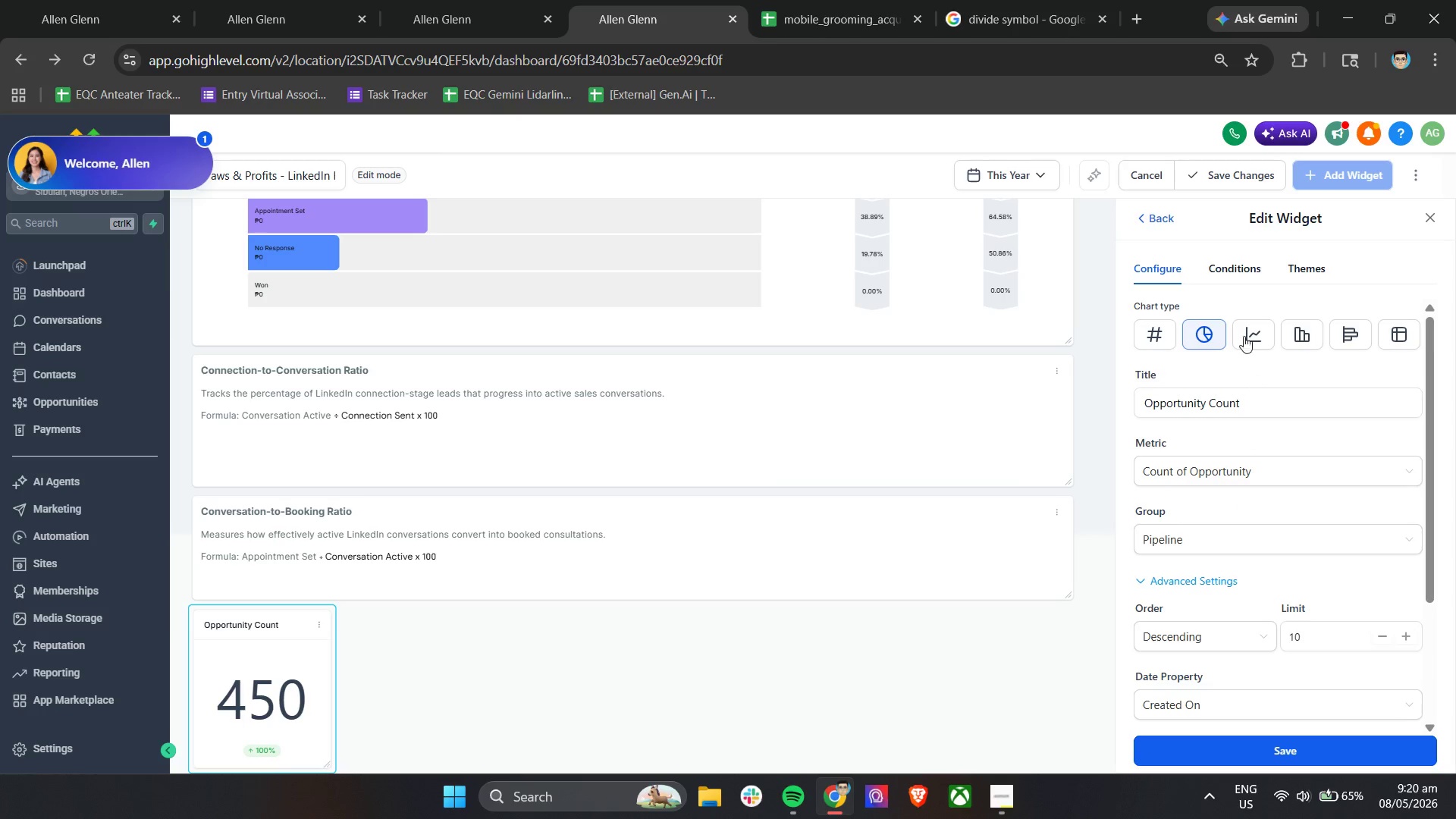 
scroll: coordinate [382, 607], scroll_direction: down, amount: 4.0
 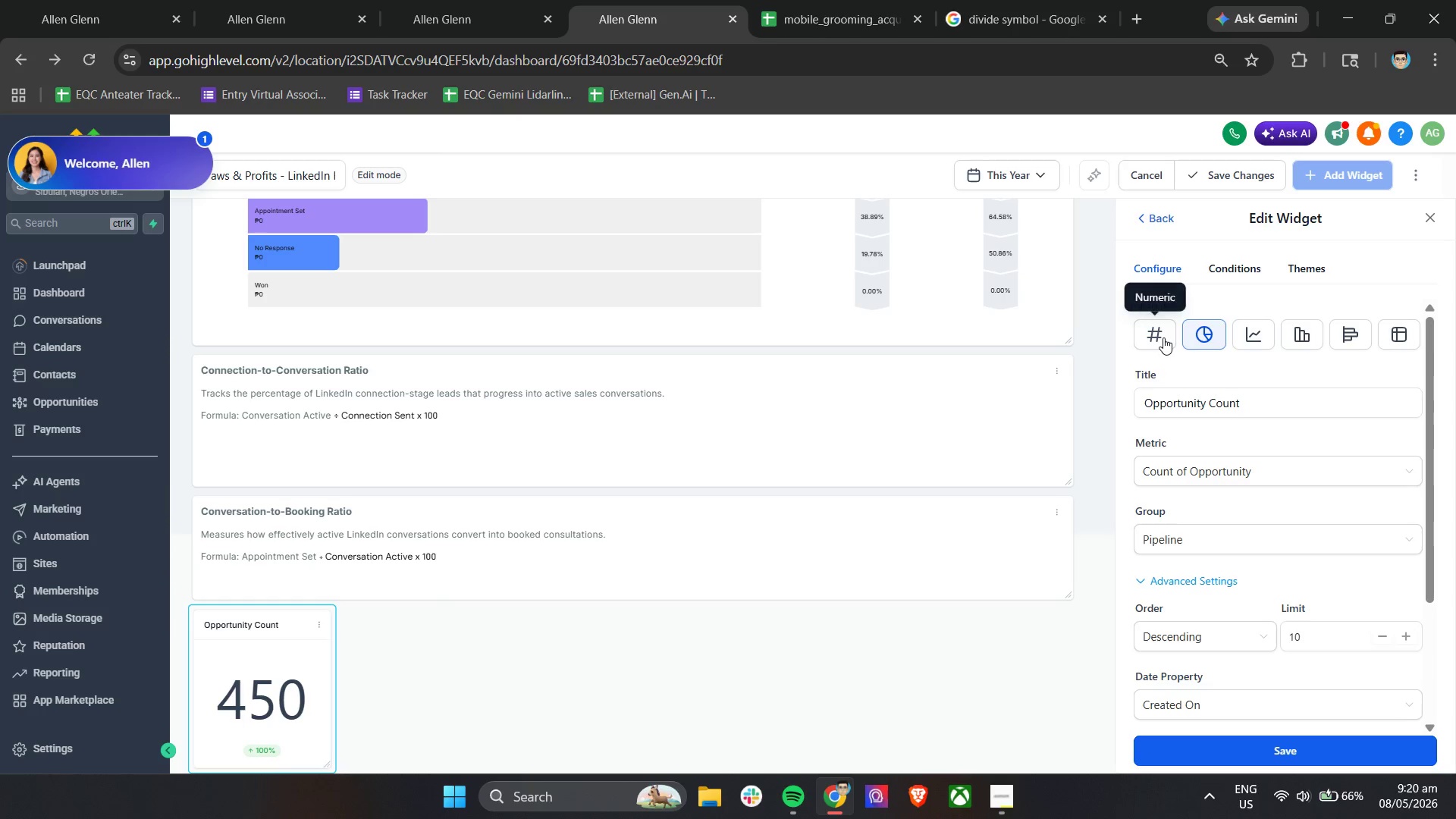 
left_click([1290, 335])
 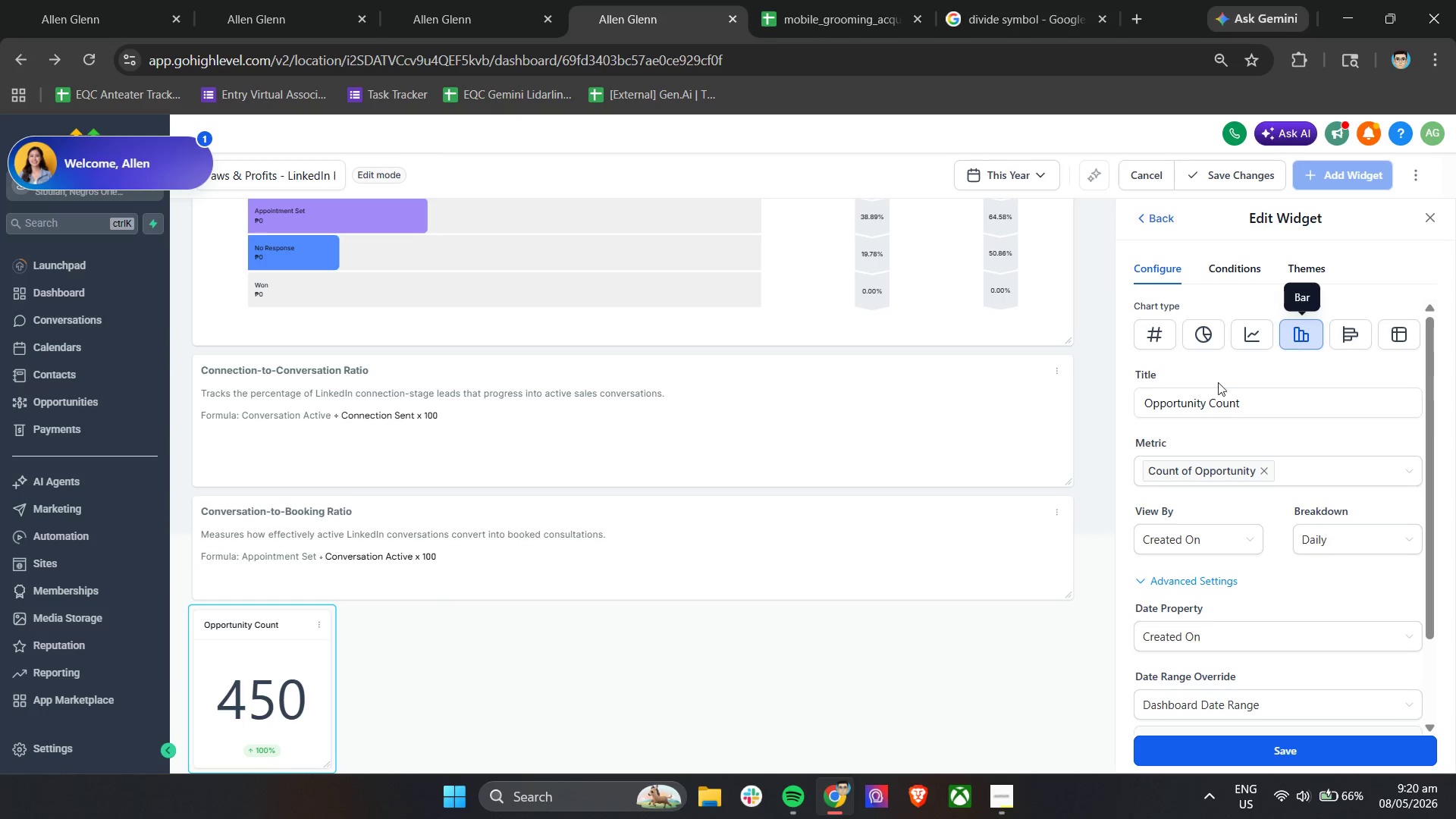 
scroll: coordinate [1206, 531], scroll_direction: down, amount: 4.0
 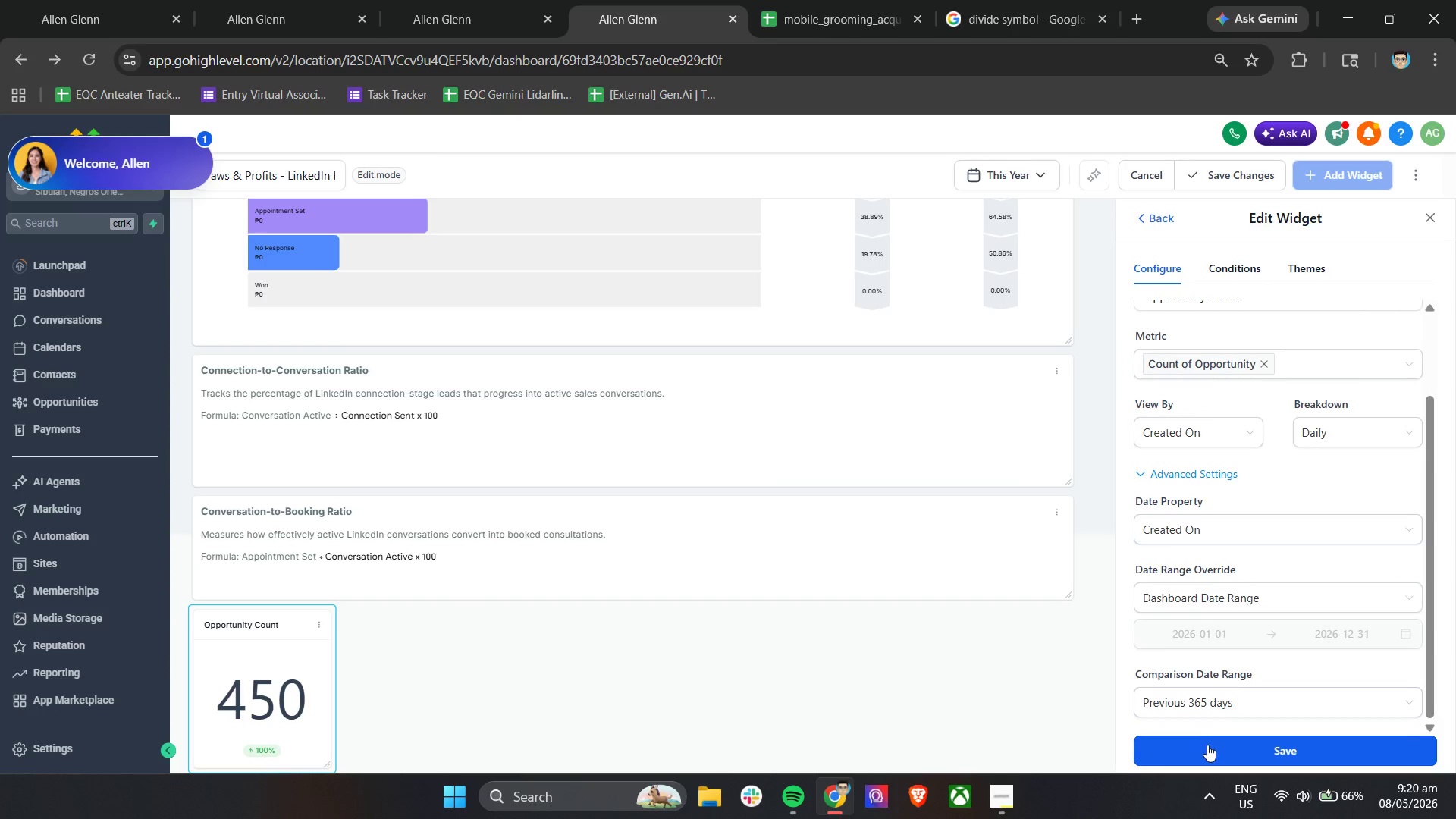 
left_click([1206, 748])
 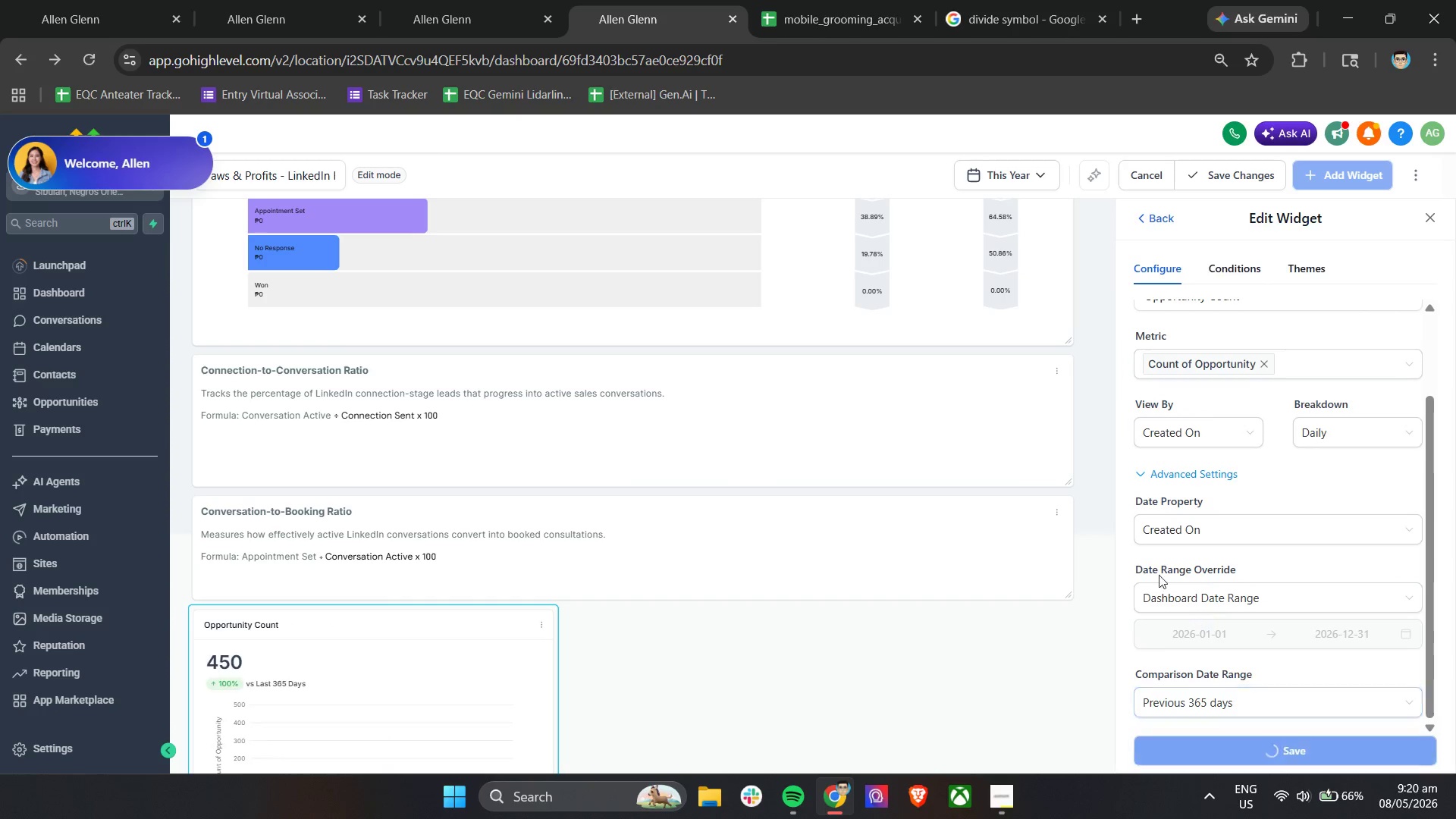 
scroll: coordinate [284, 635], scroll_direction: down, amount: 5.0
 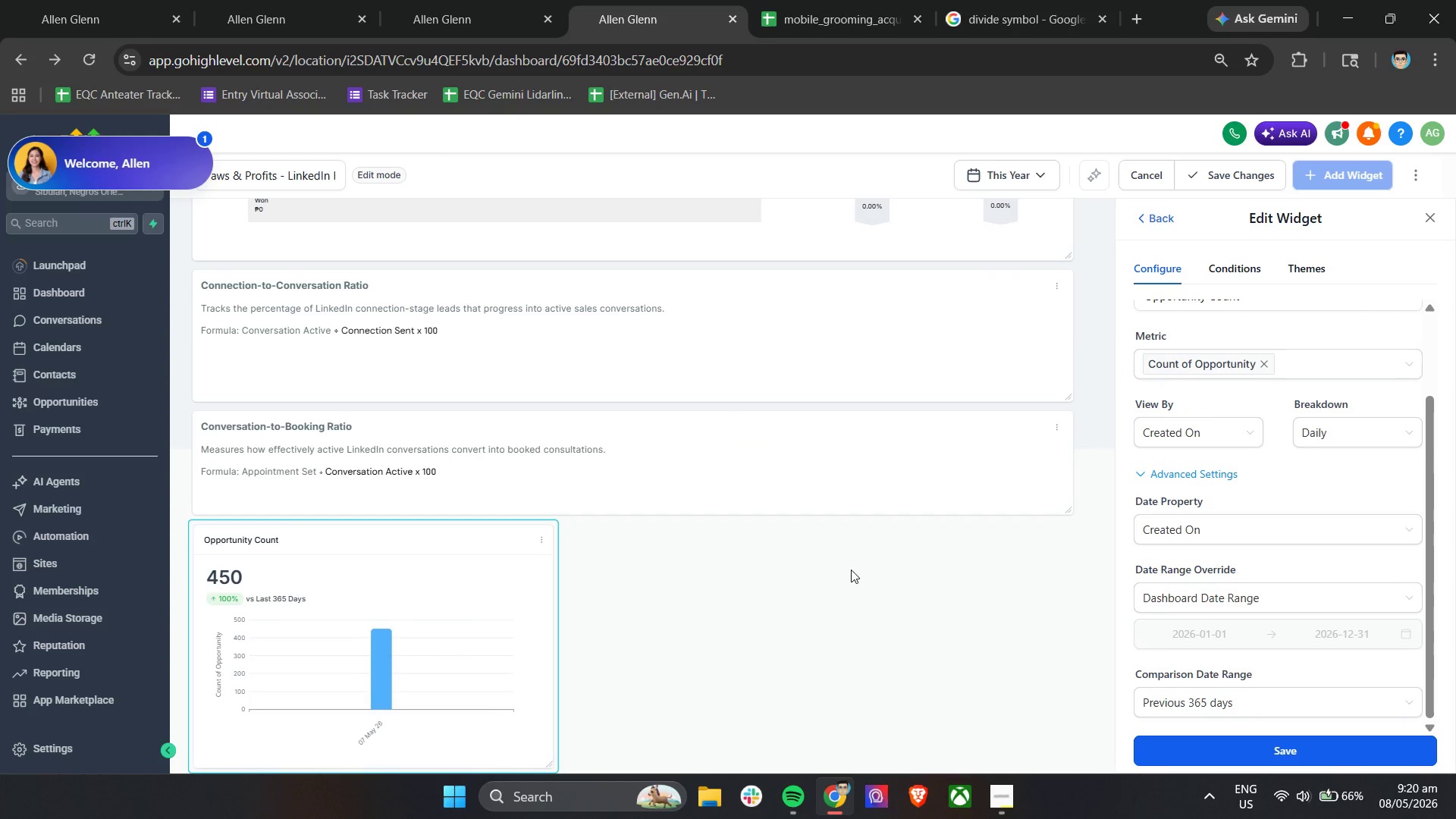 
scroll: coordinate [1159, 535], scroll_direction: up, amount: 5.0
 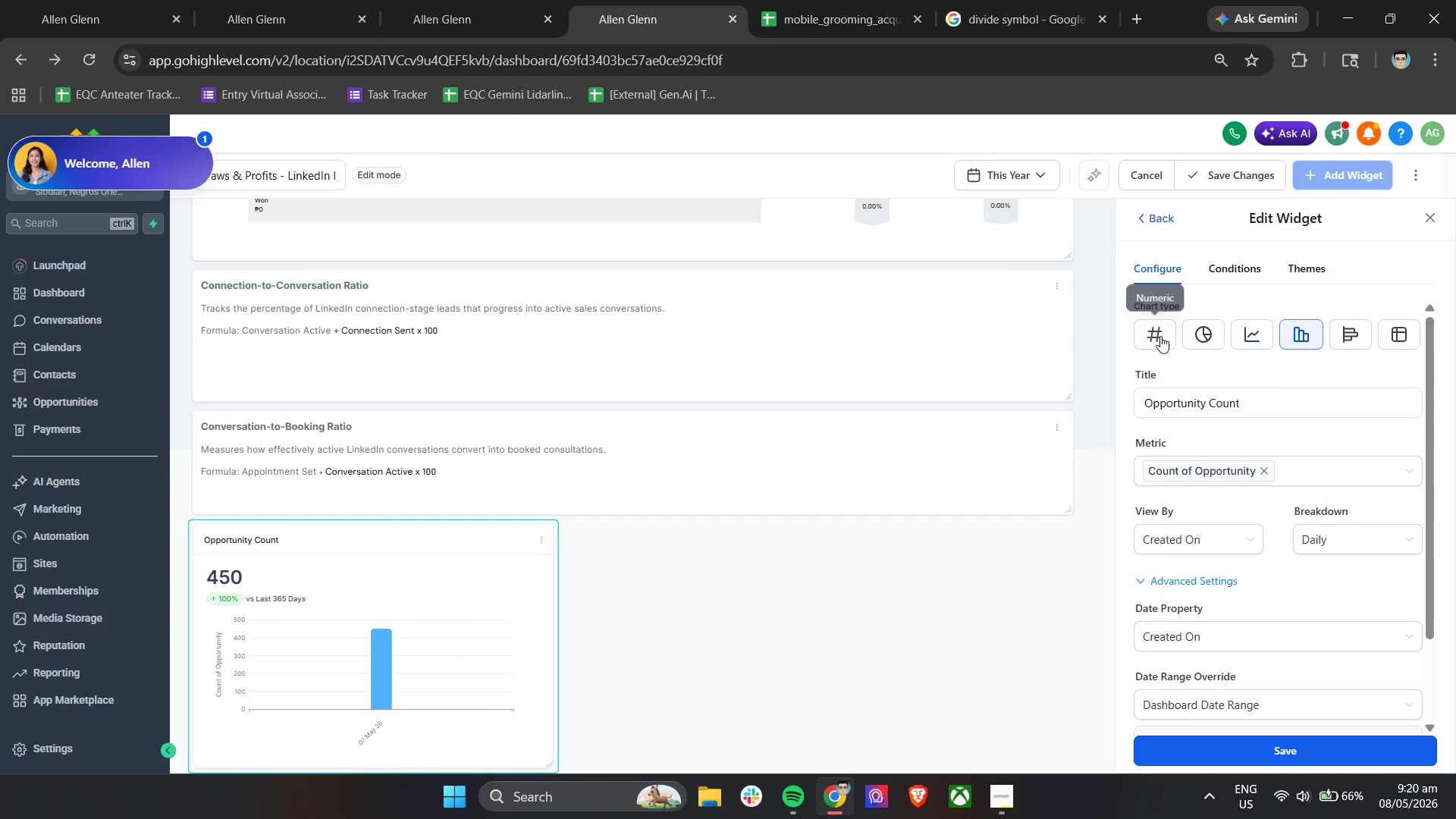 
double_click([1160, 336])
 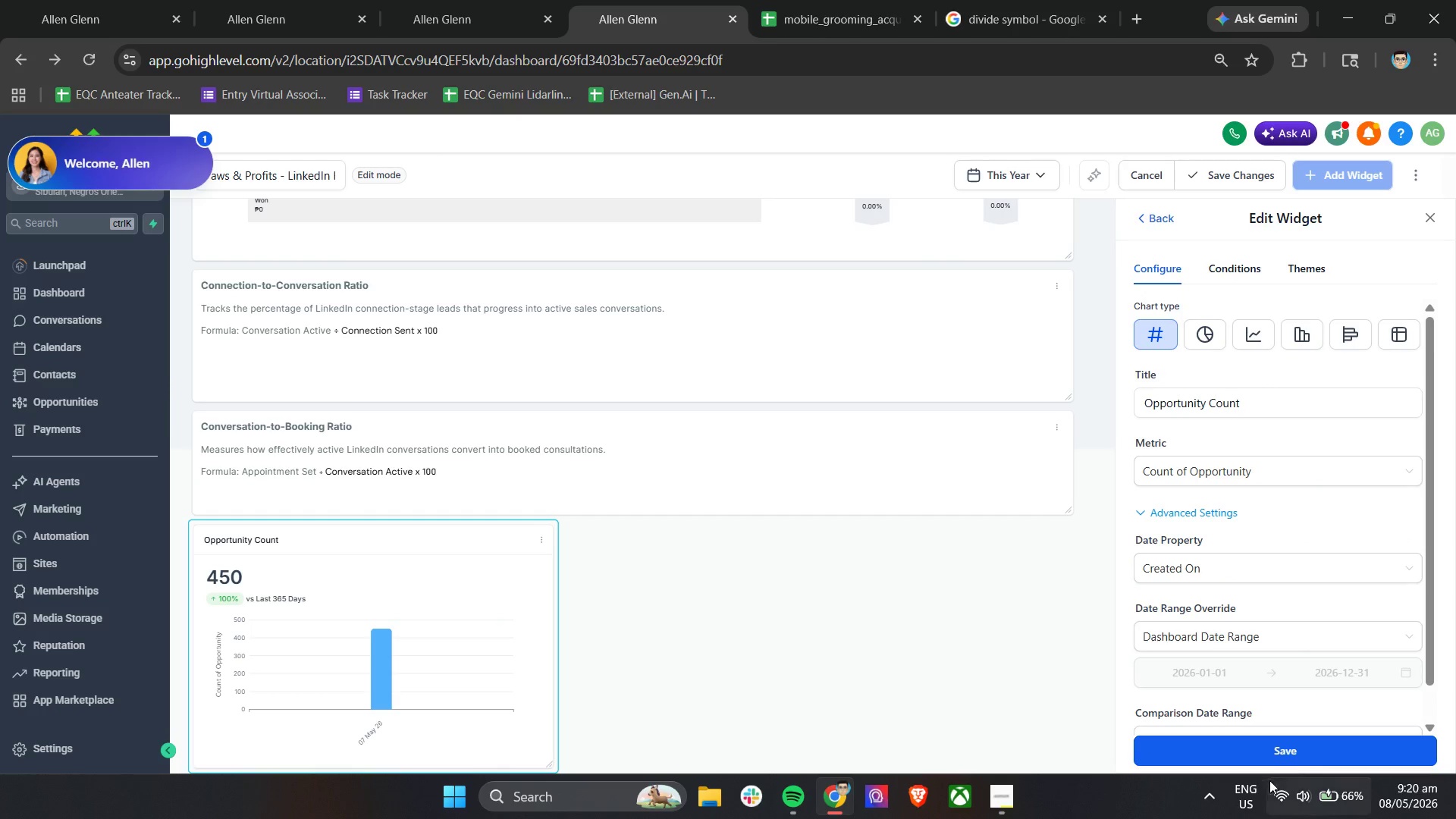 
left_click([1260, 755])
 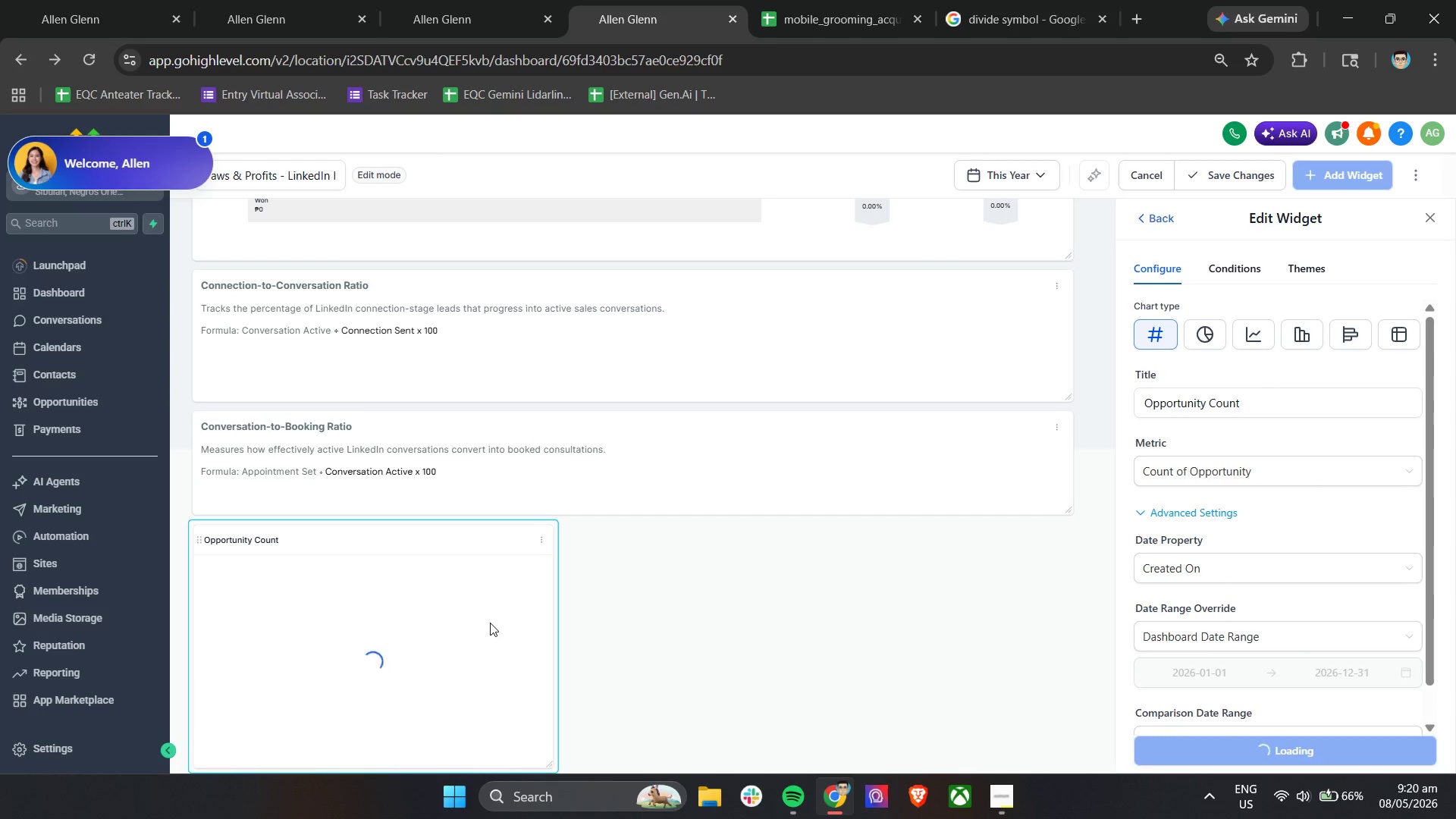 
scroll: coordinate [598, 668], scroll_direction: down, amount: 20.0
 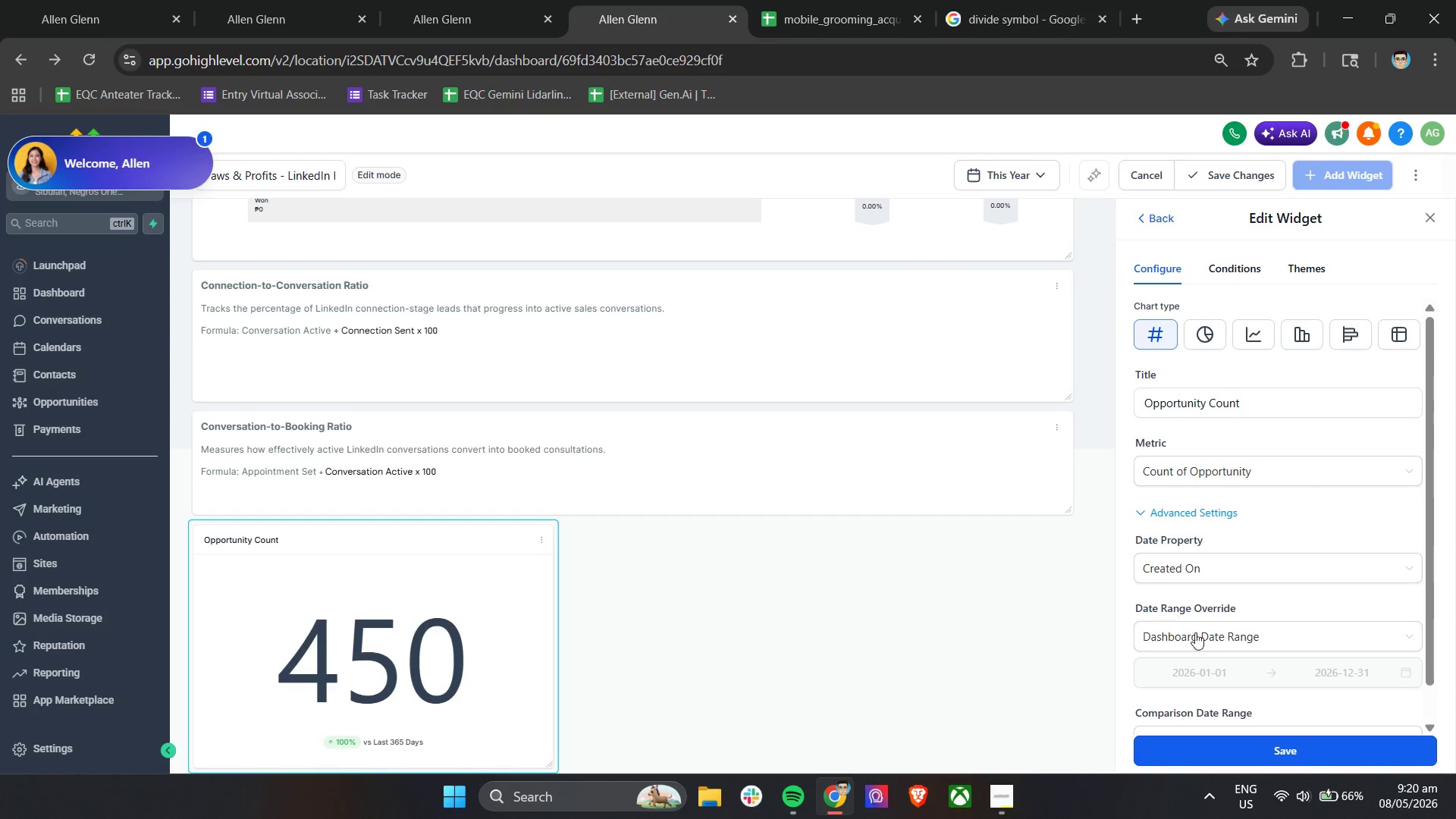 
left_click([1218, 689])
 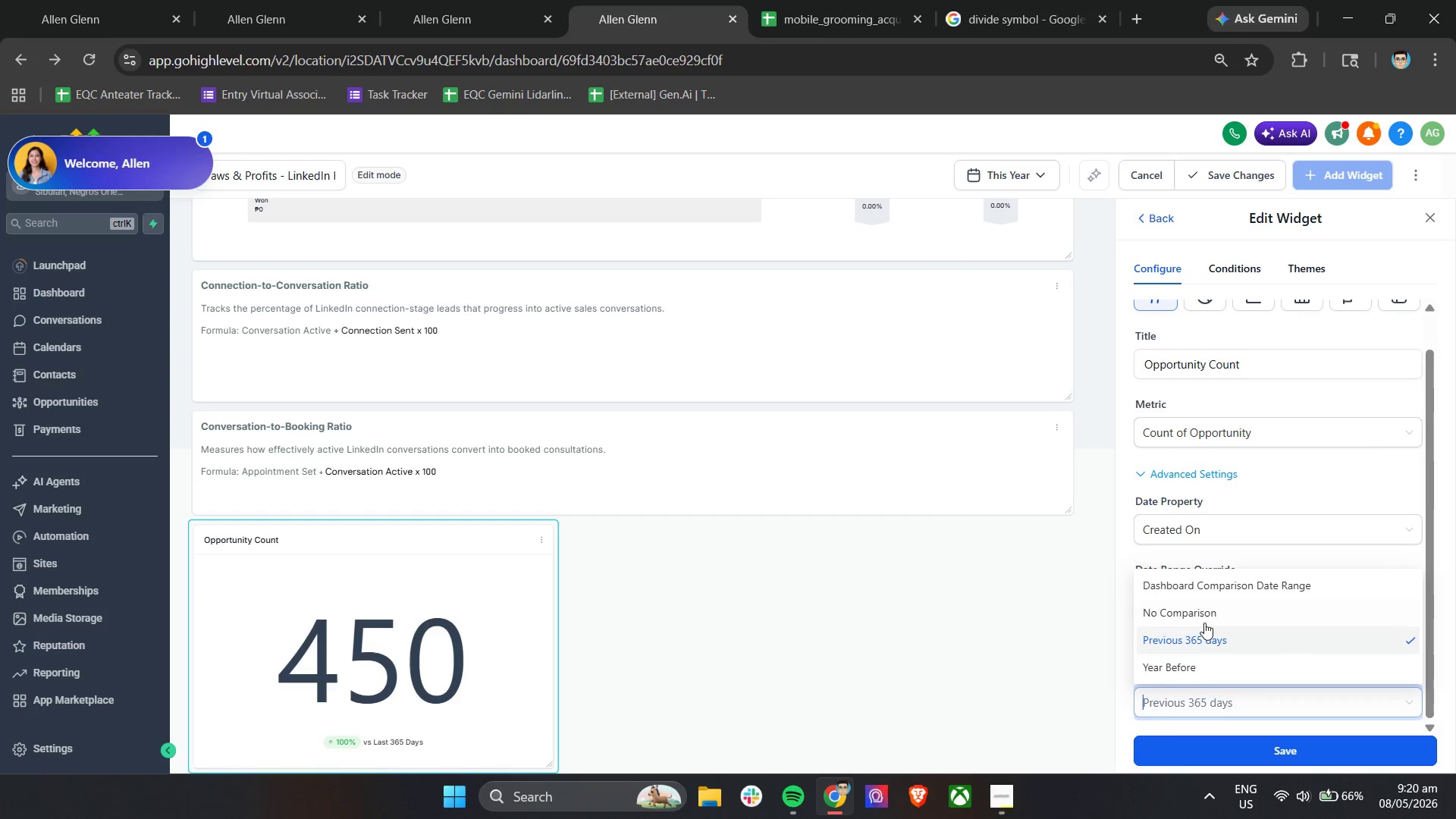 
scroll: coordinate [1200, 637], scroll_direction: down, amount: 3.0
 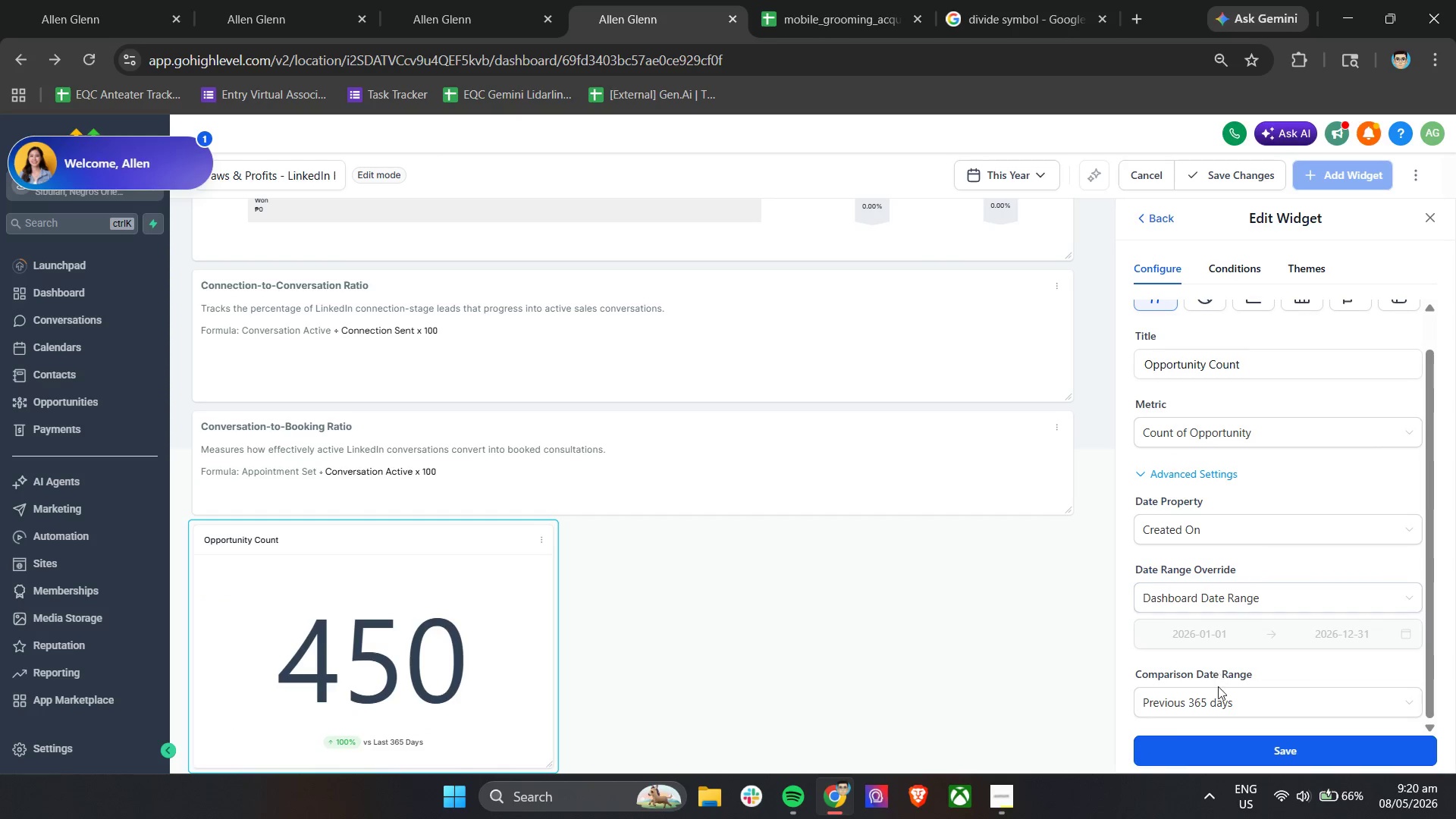 
left_click([1203, 614])
 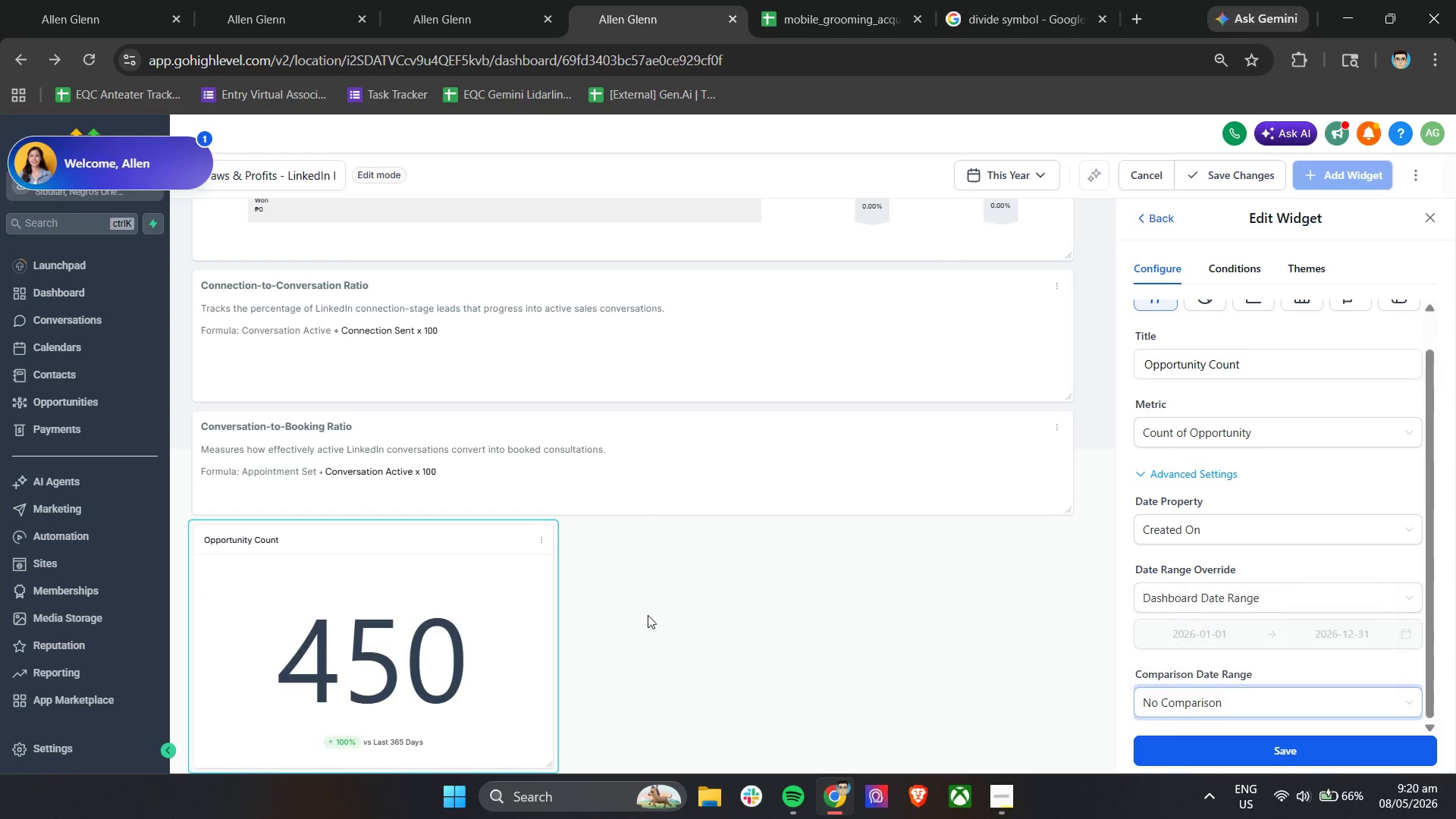 
scroll: coordinate [648, 615], scroll_direction: down, amount: 4.0
 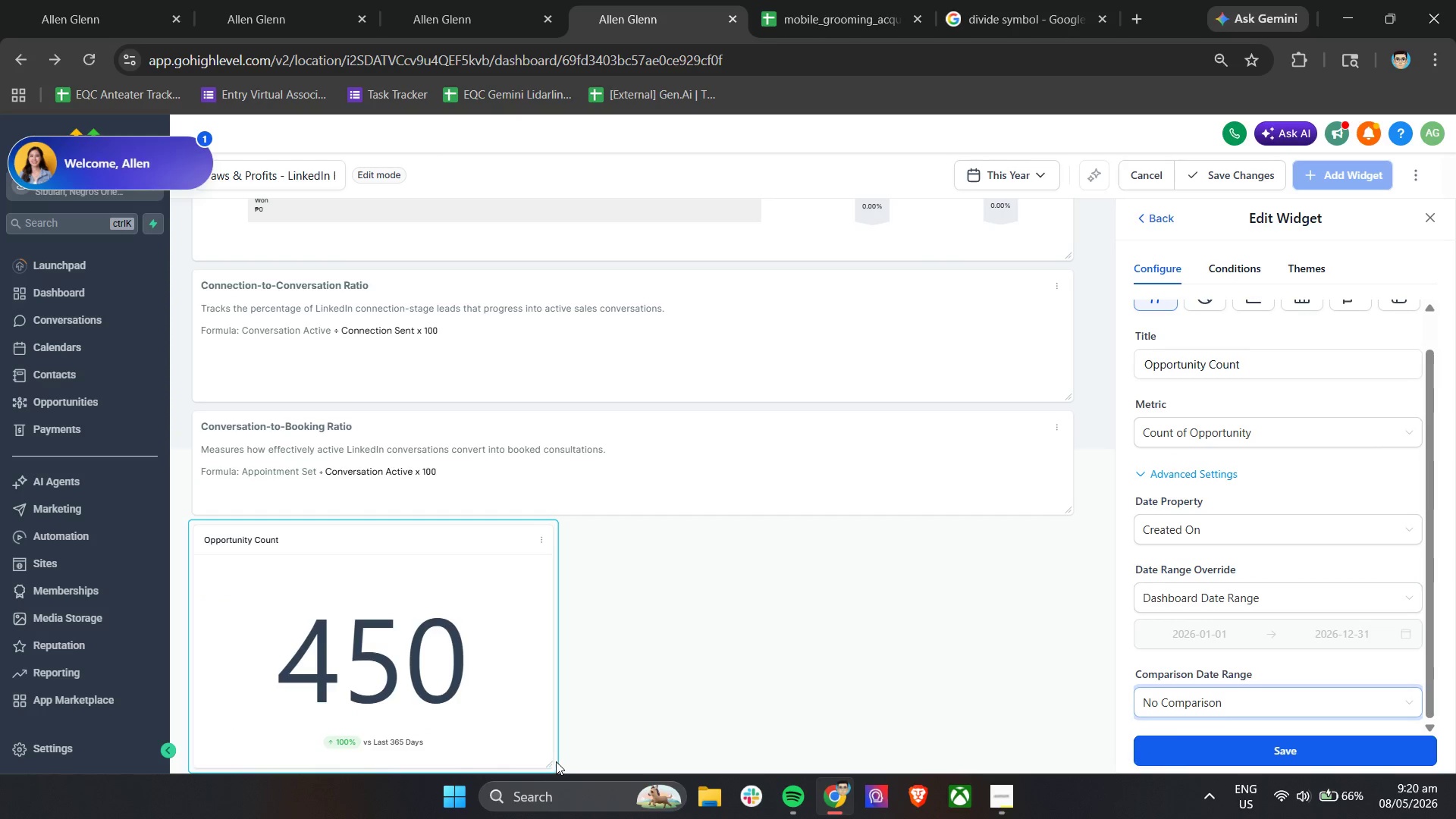 
left_click_drag(start_coordinate=[550, 761], to_coordinate=[361, 648])
 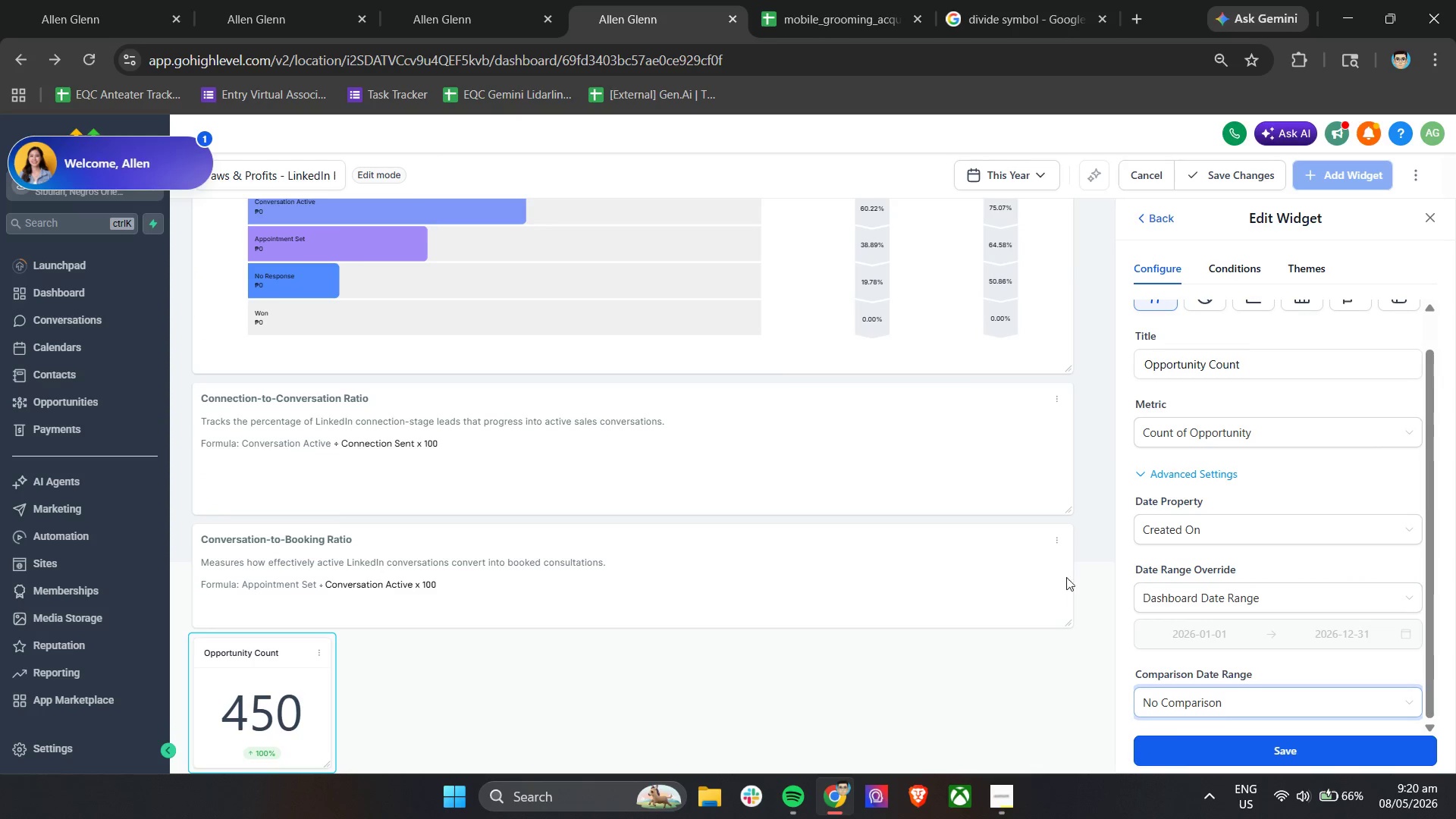 
scroll: coordinate [1268, 598], scroll_direction: down, amount: 5.0
 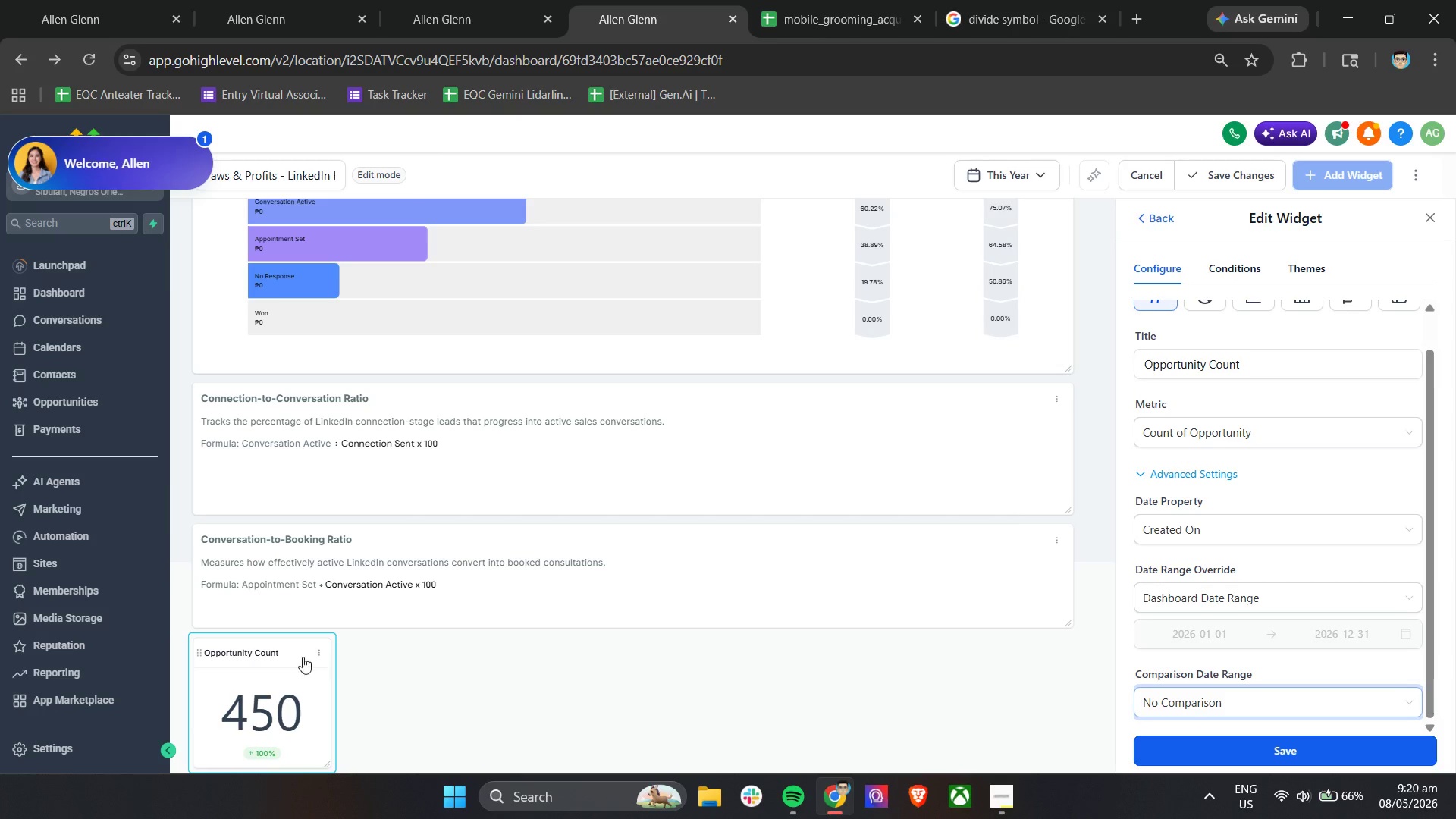 
left_click_drag(start_coordinate=[292, 649], to_coordinate=[282, 392])
 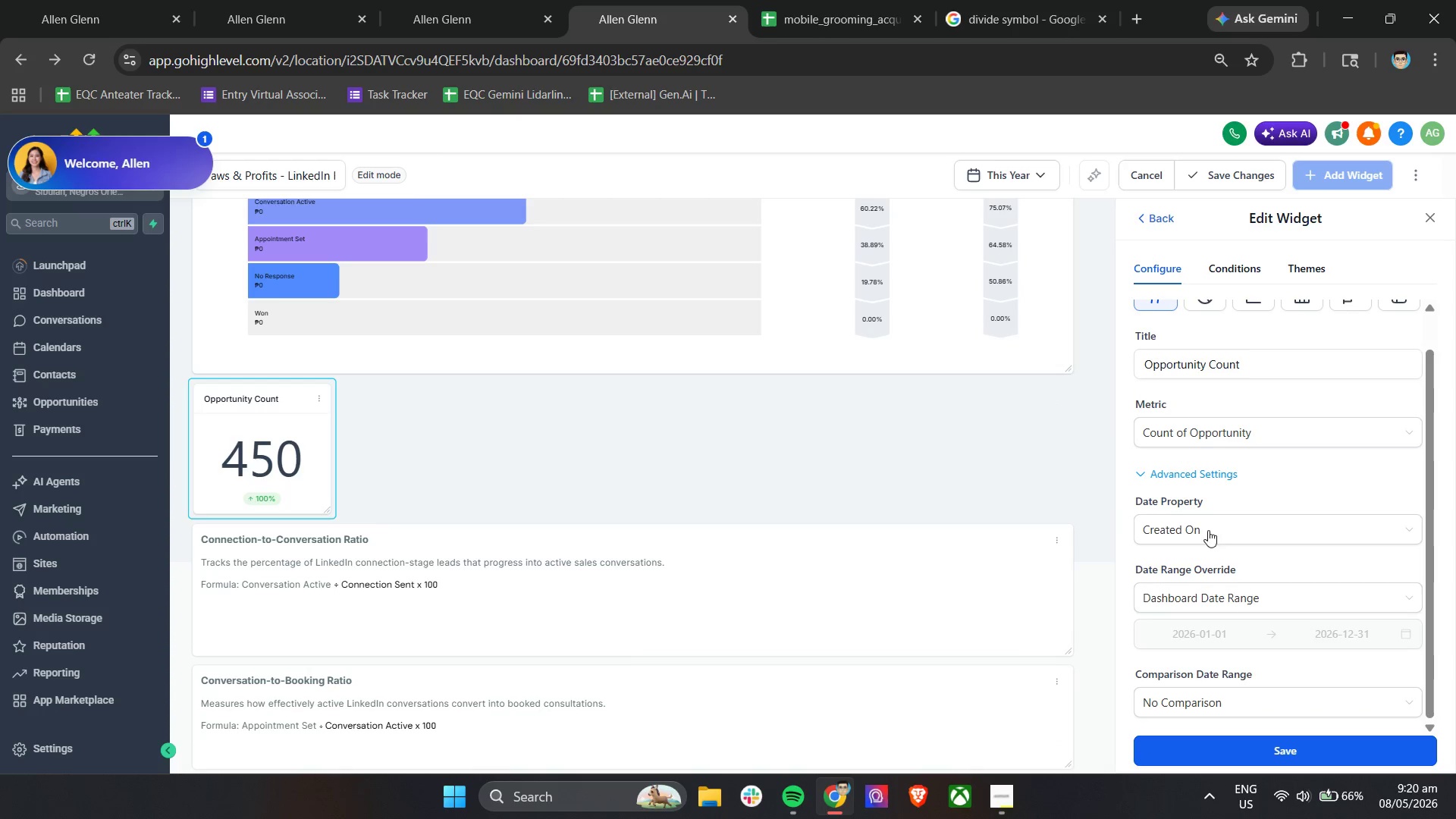 
scroll: coordinate [1265, 562], scroll_direction: down, amount: 3.0
 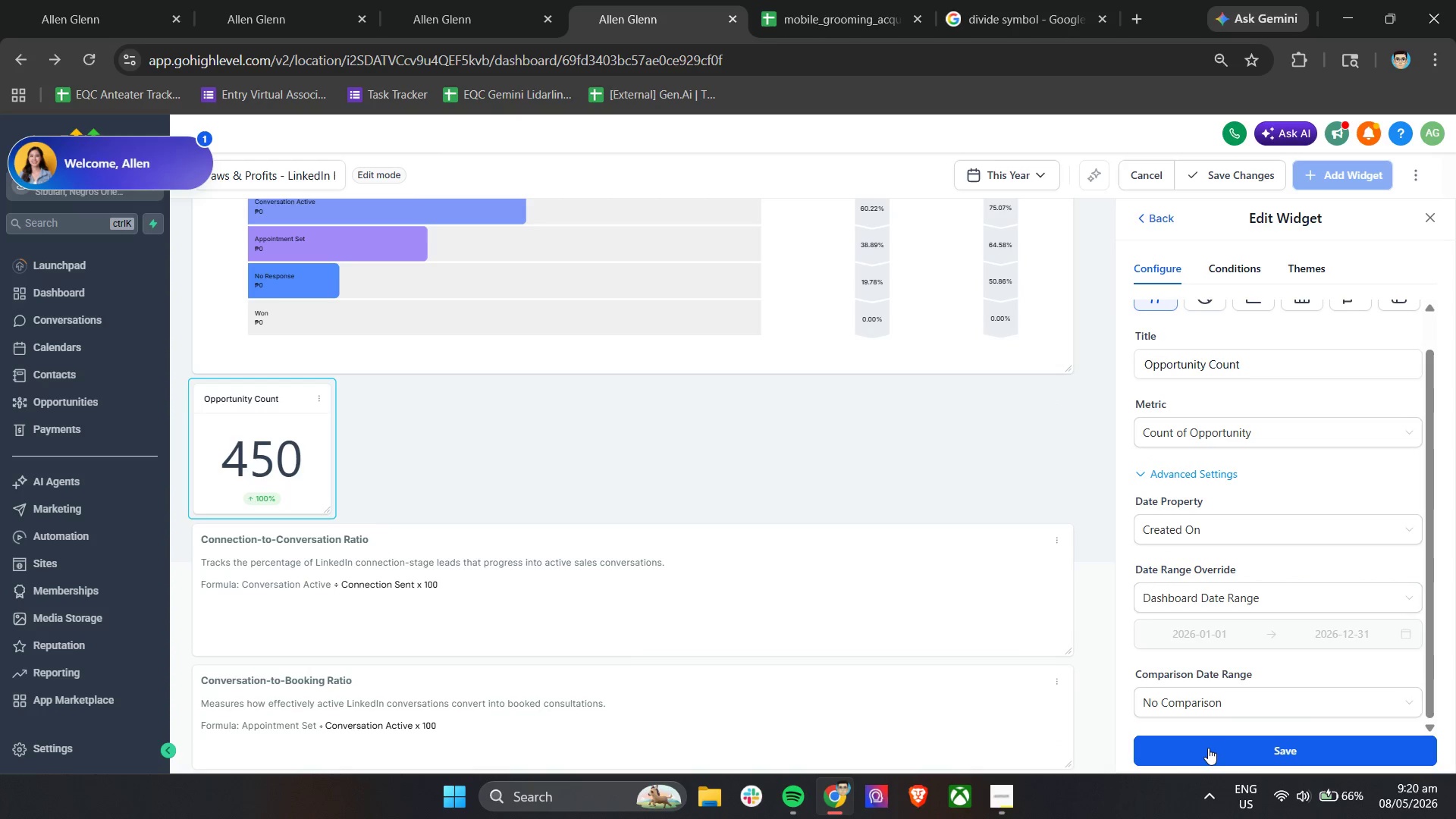 
left_click([1208, 748])
 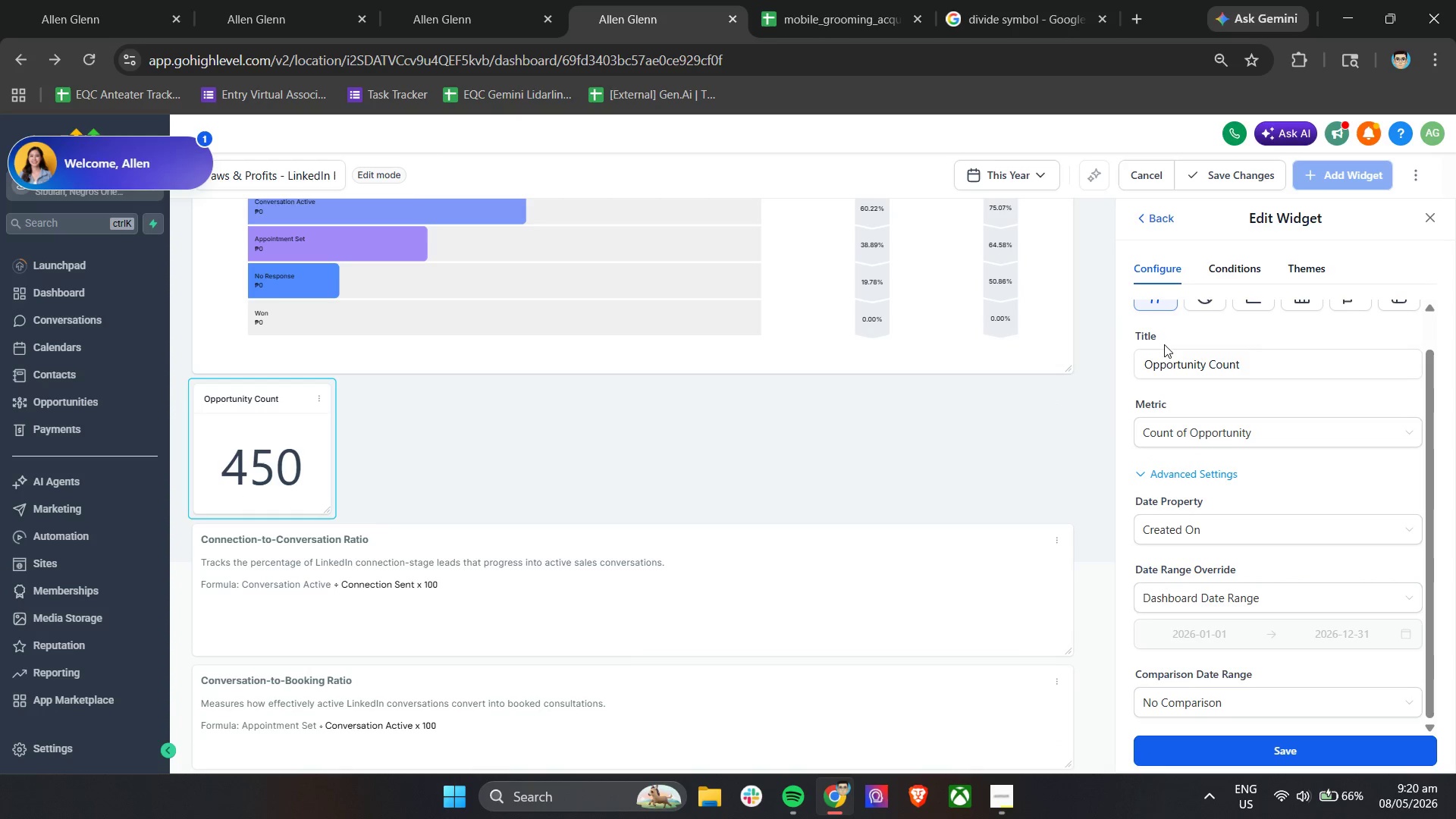 
scroll: coordinate [1173, 347], scroll_direction: up, amount: 7.0
 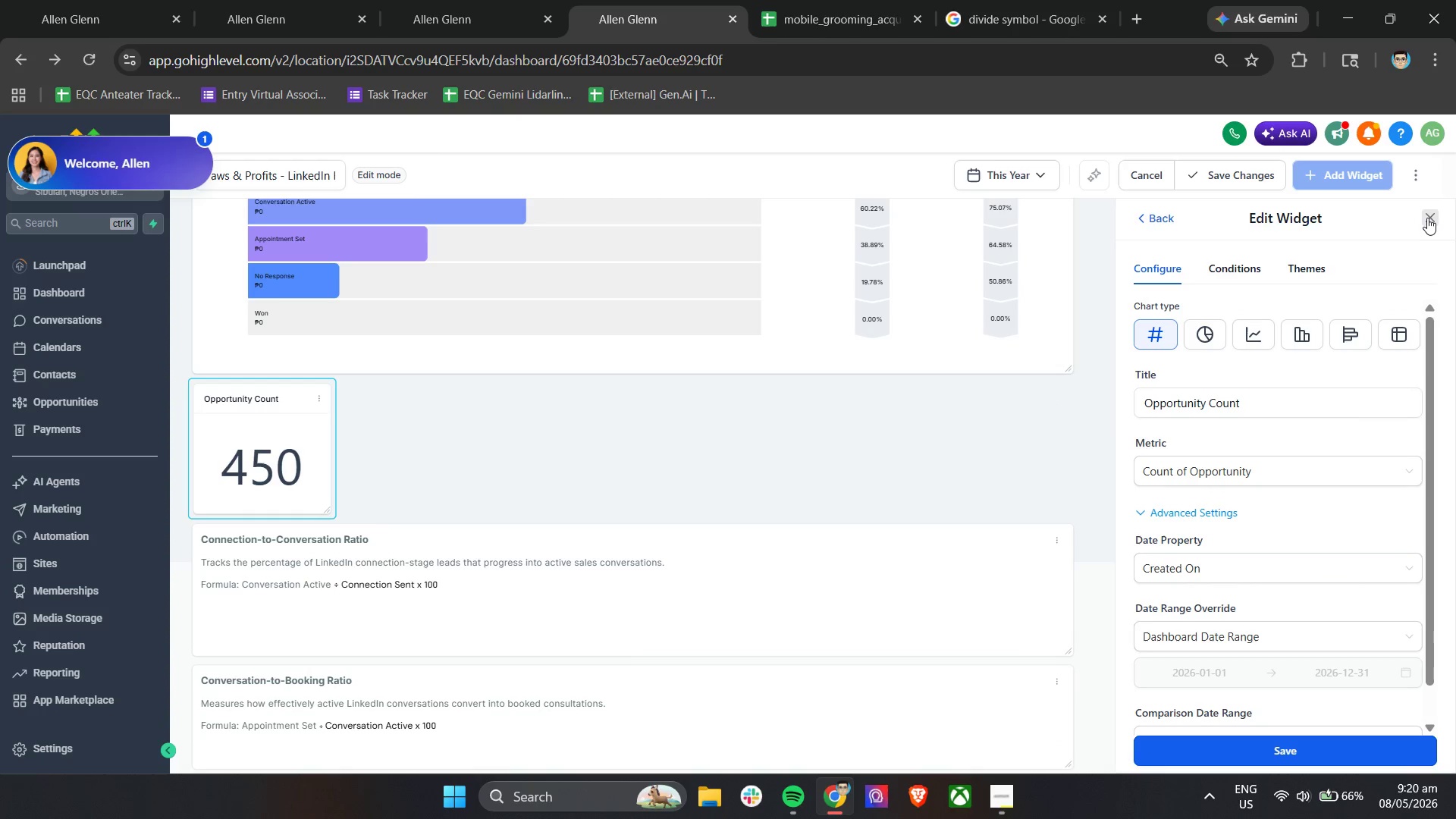 
left_click([1427, 218])
 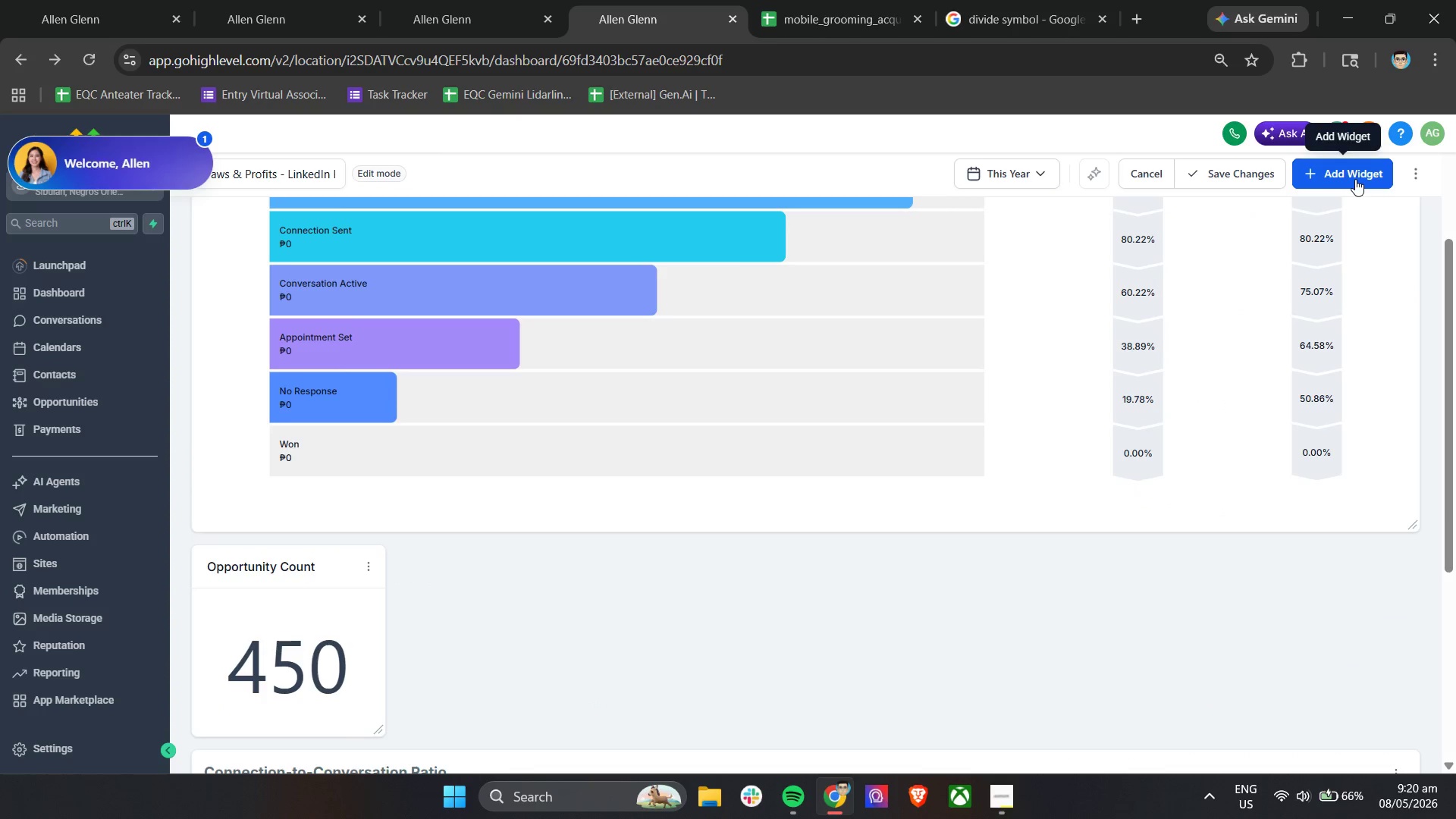 
left_click([1355, 179])
 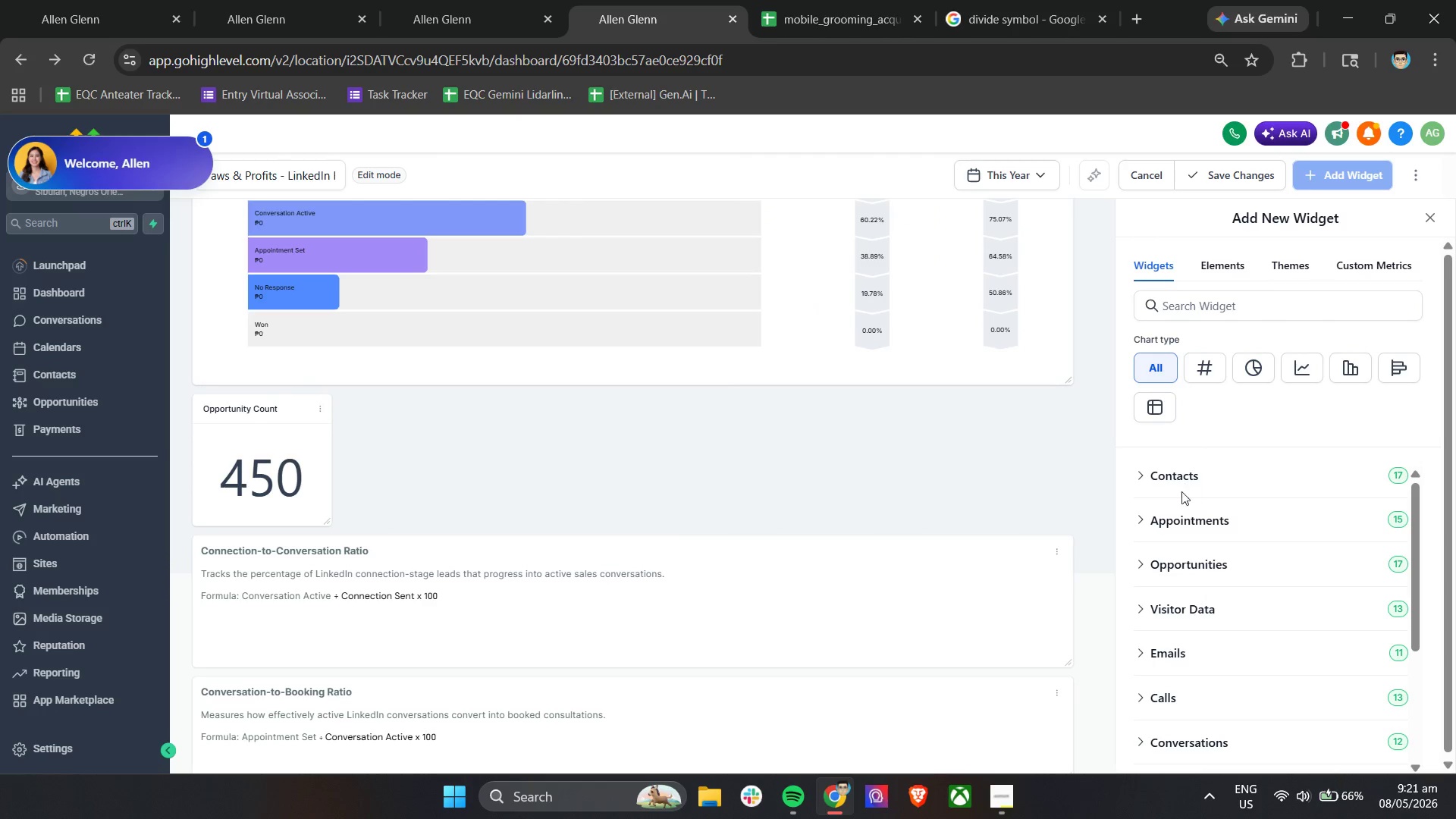 
wait(5.19)
 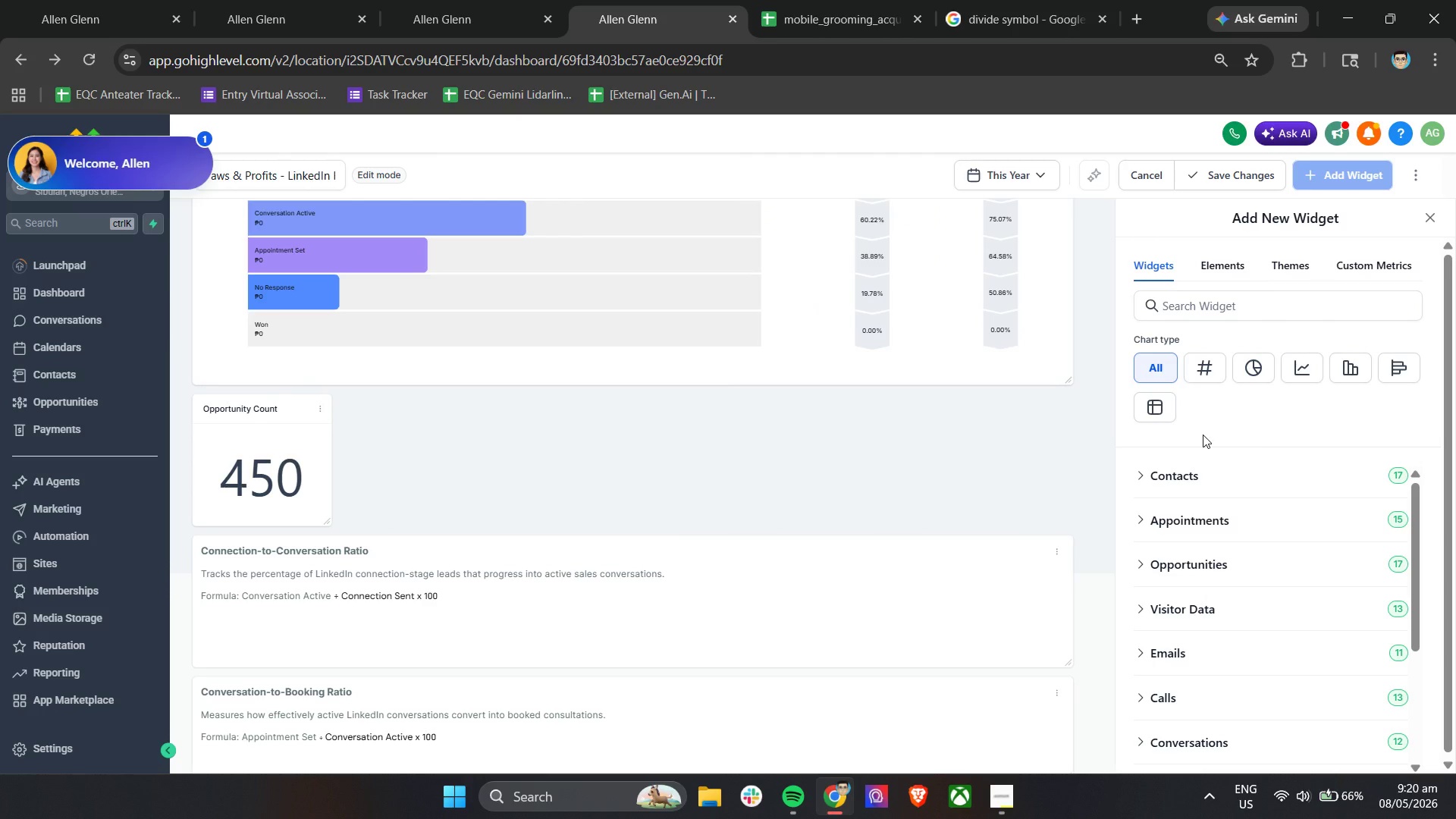 
left_click([1153, 570])
 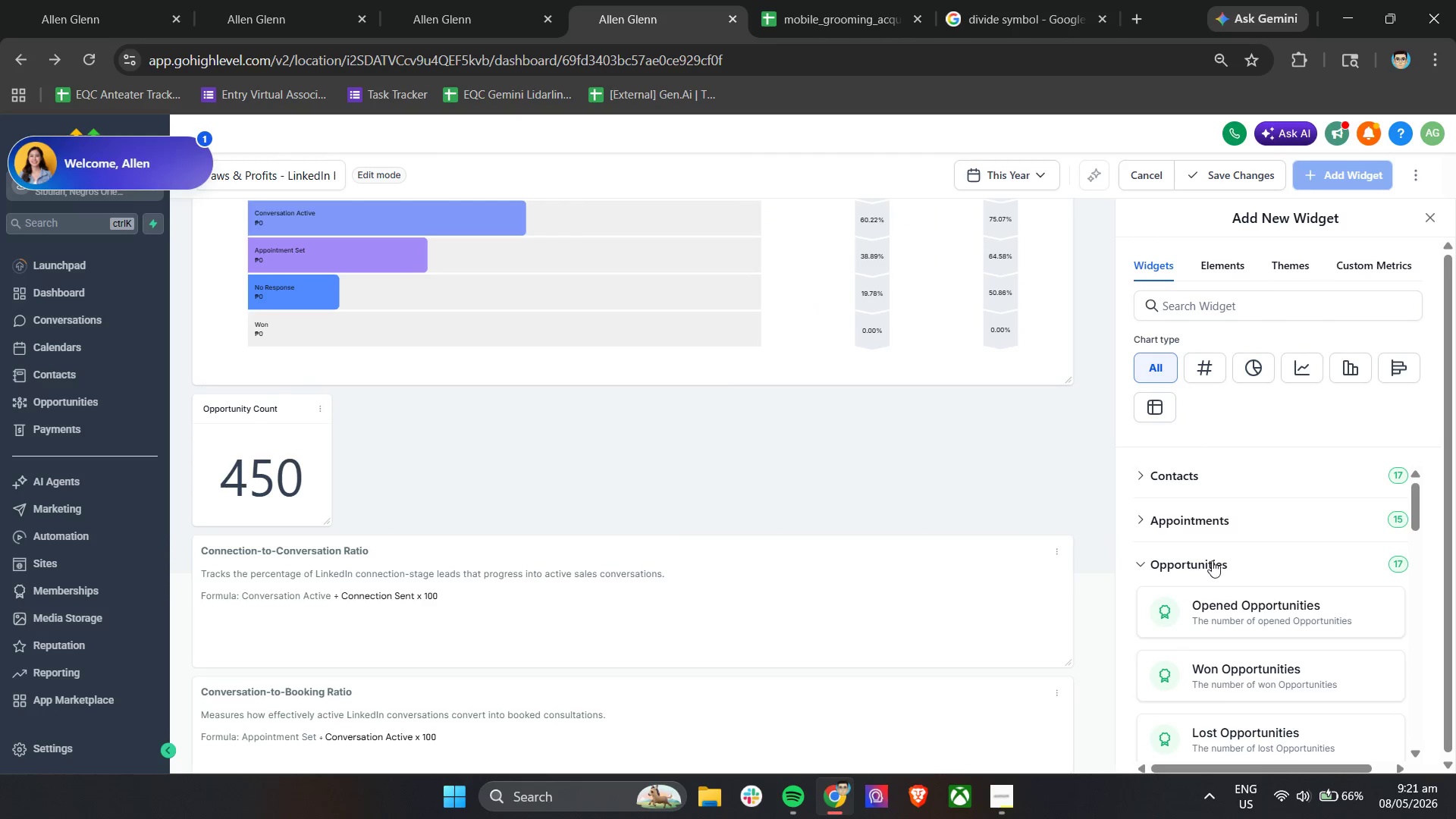 
scroll: coordinate [1283, 640], scroll_direction: down, amount: 3.0
 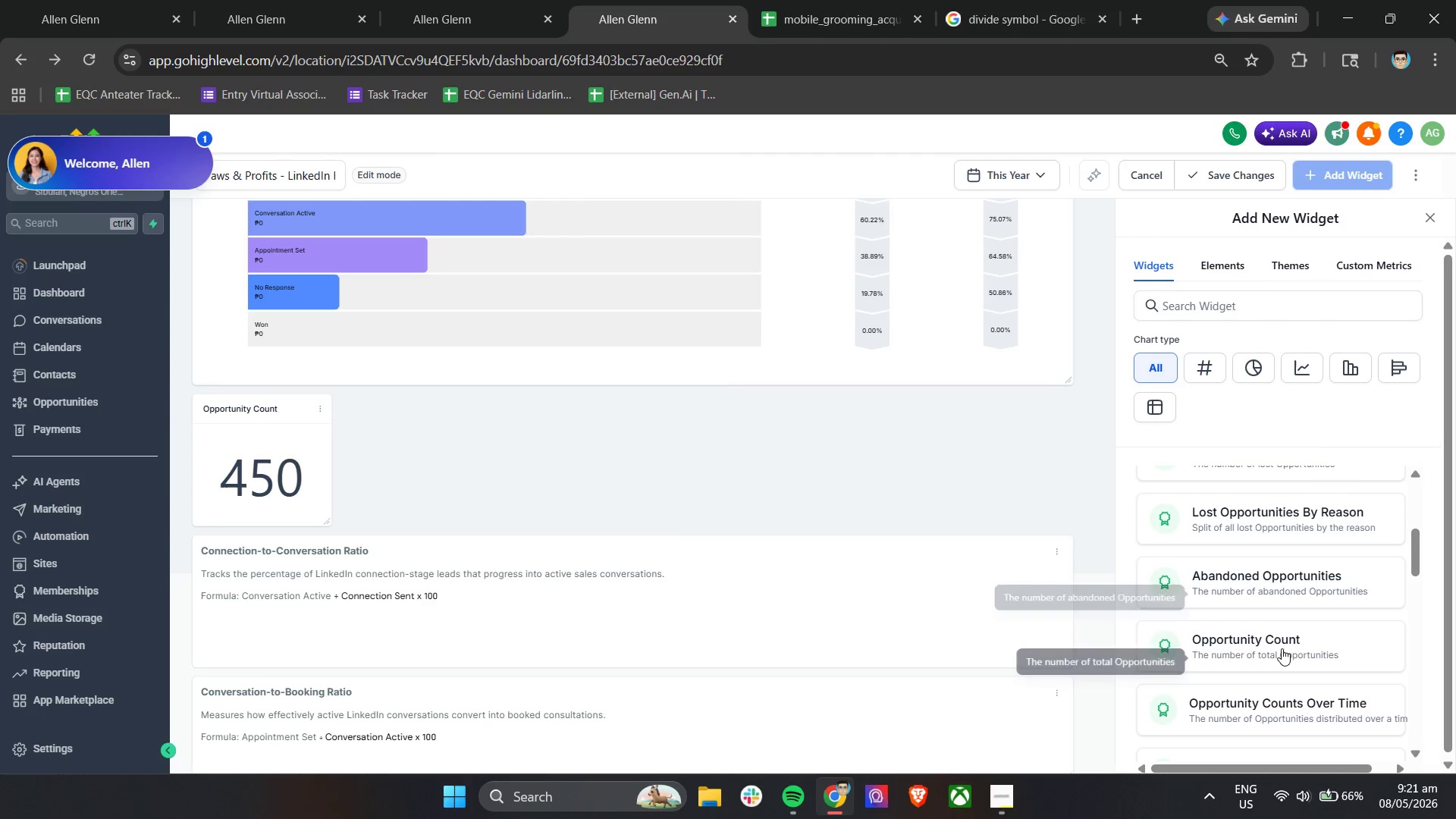 
left_click([1282, 648])
 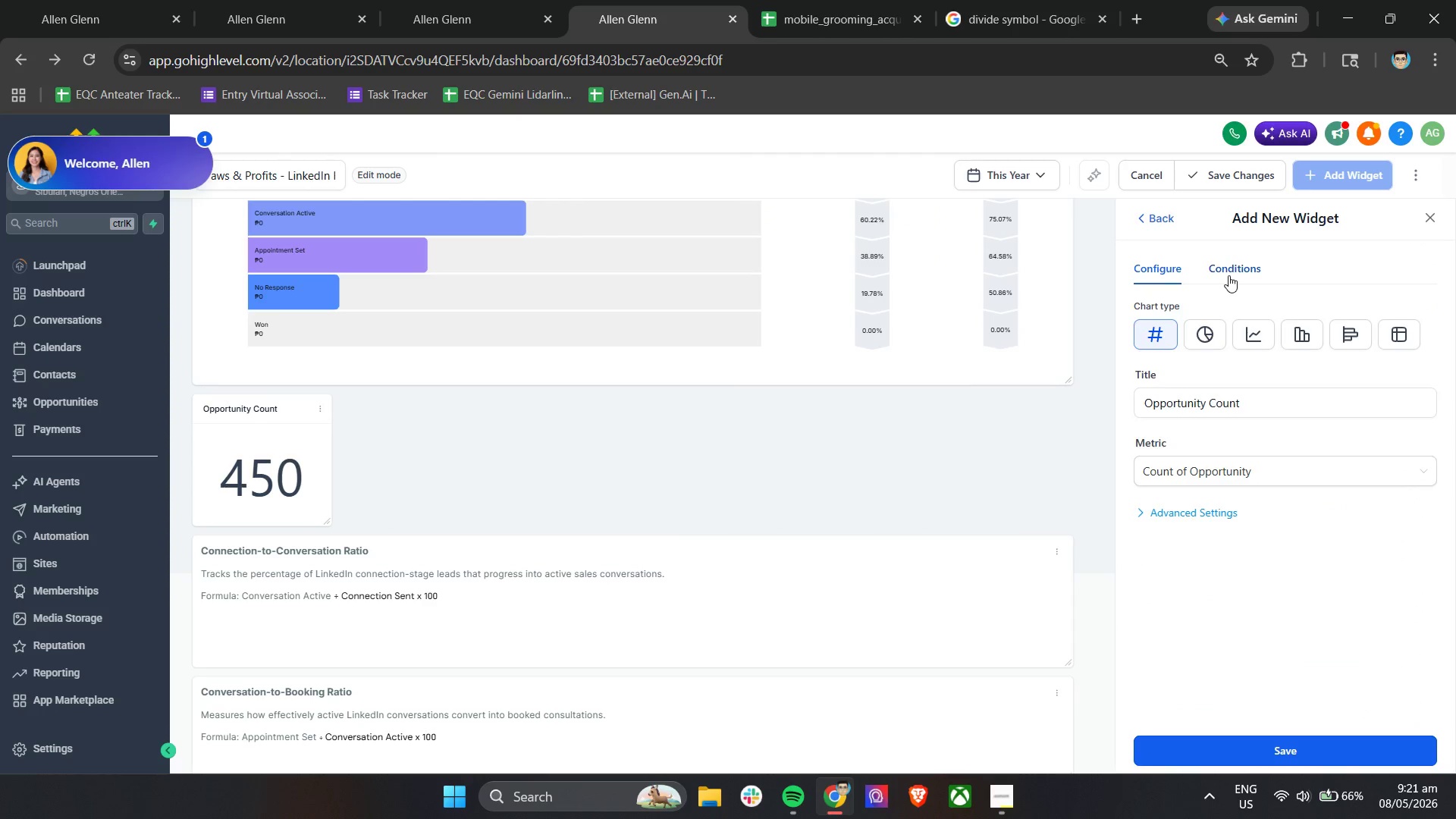 
left_click([1203, 323])
 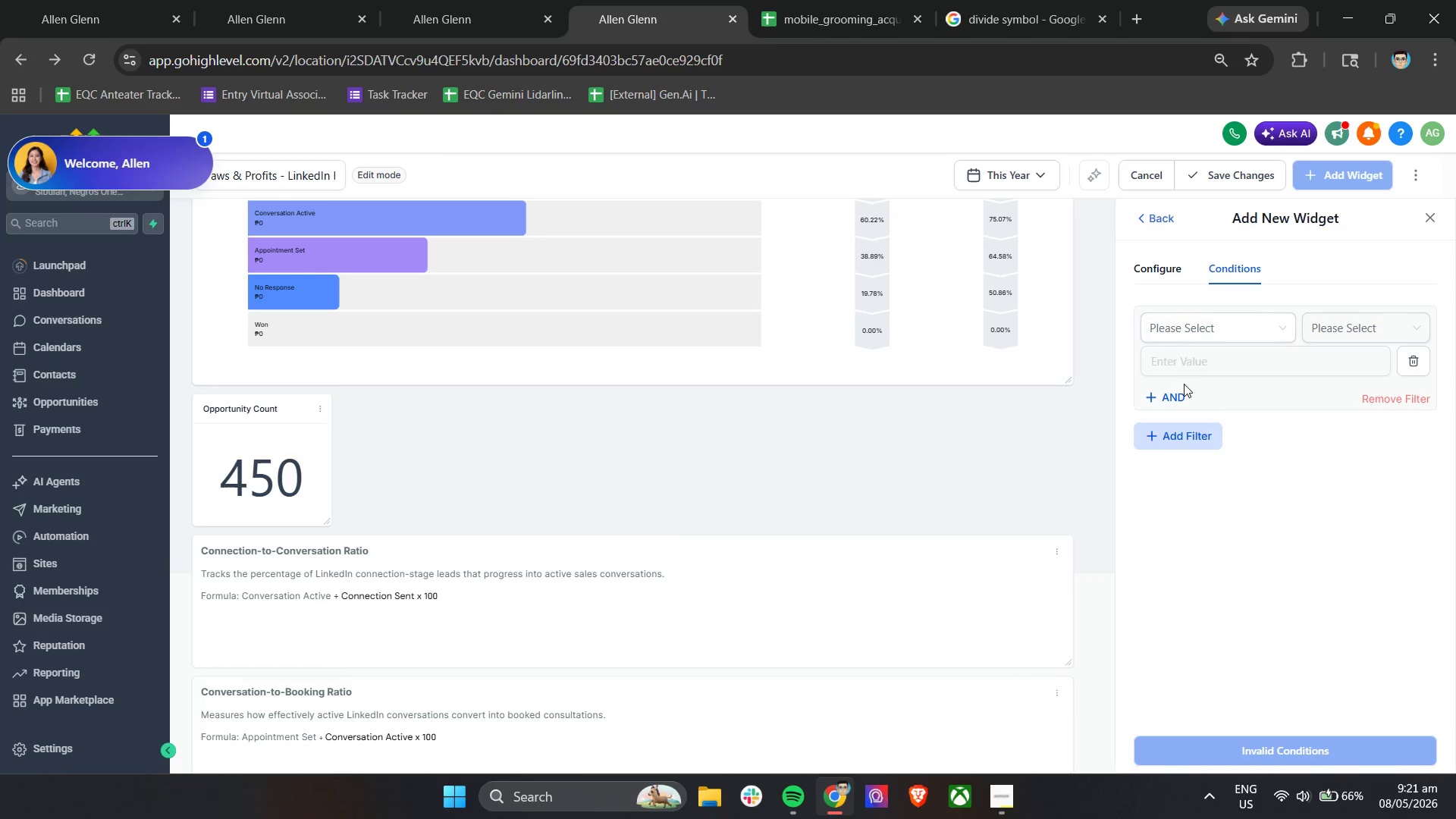 
left_click([1183, 336])
 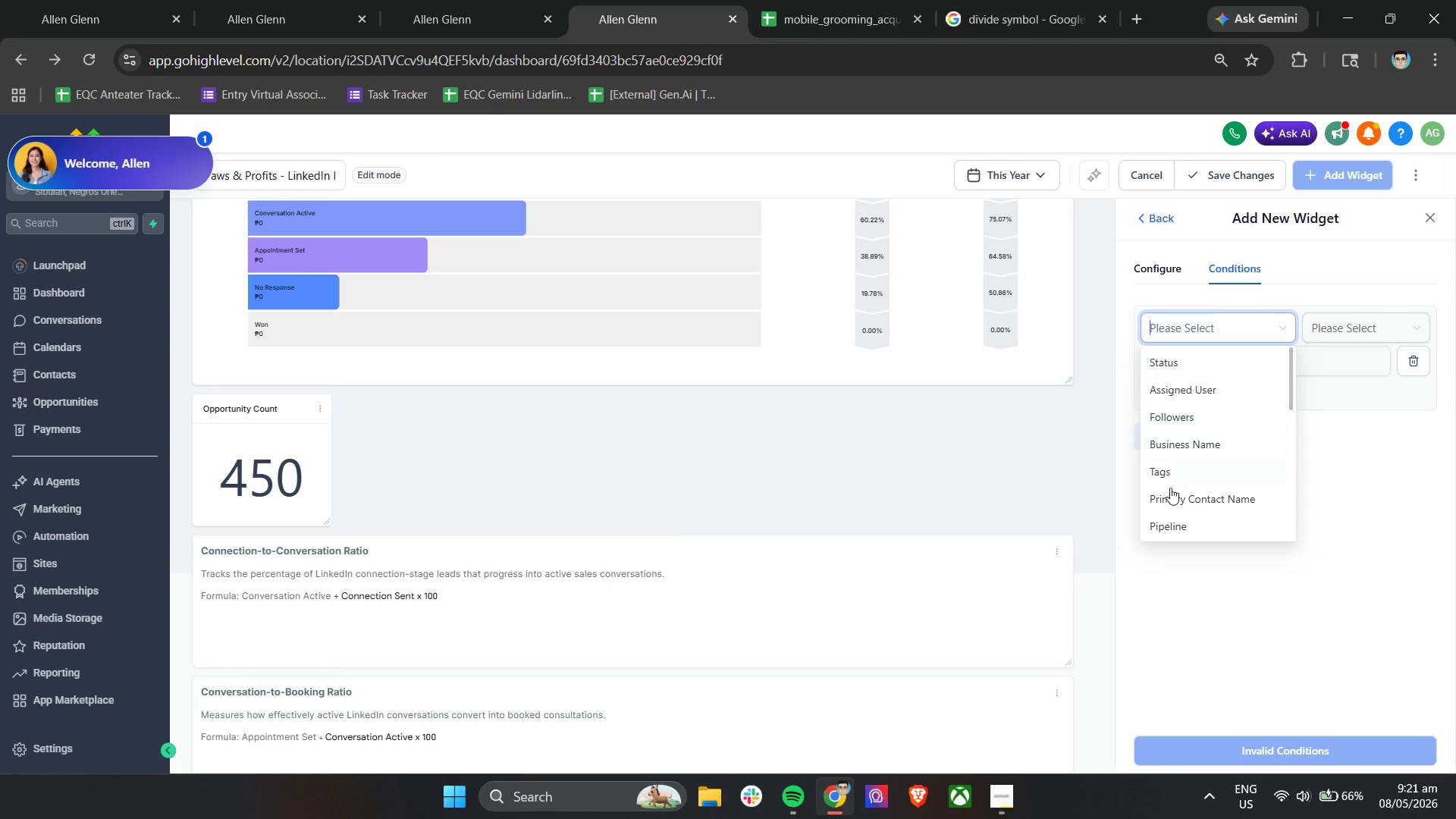 
left_click([1167, 519])
 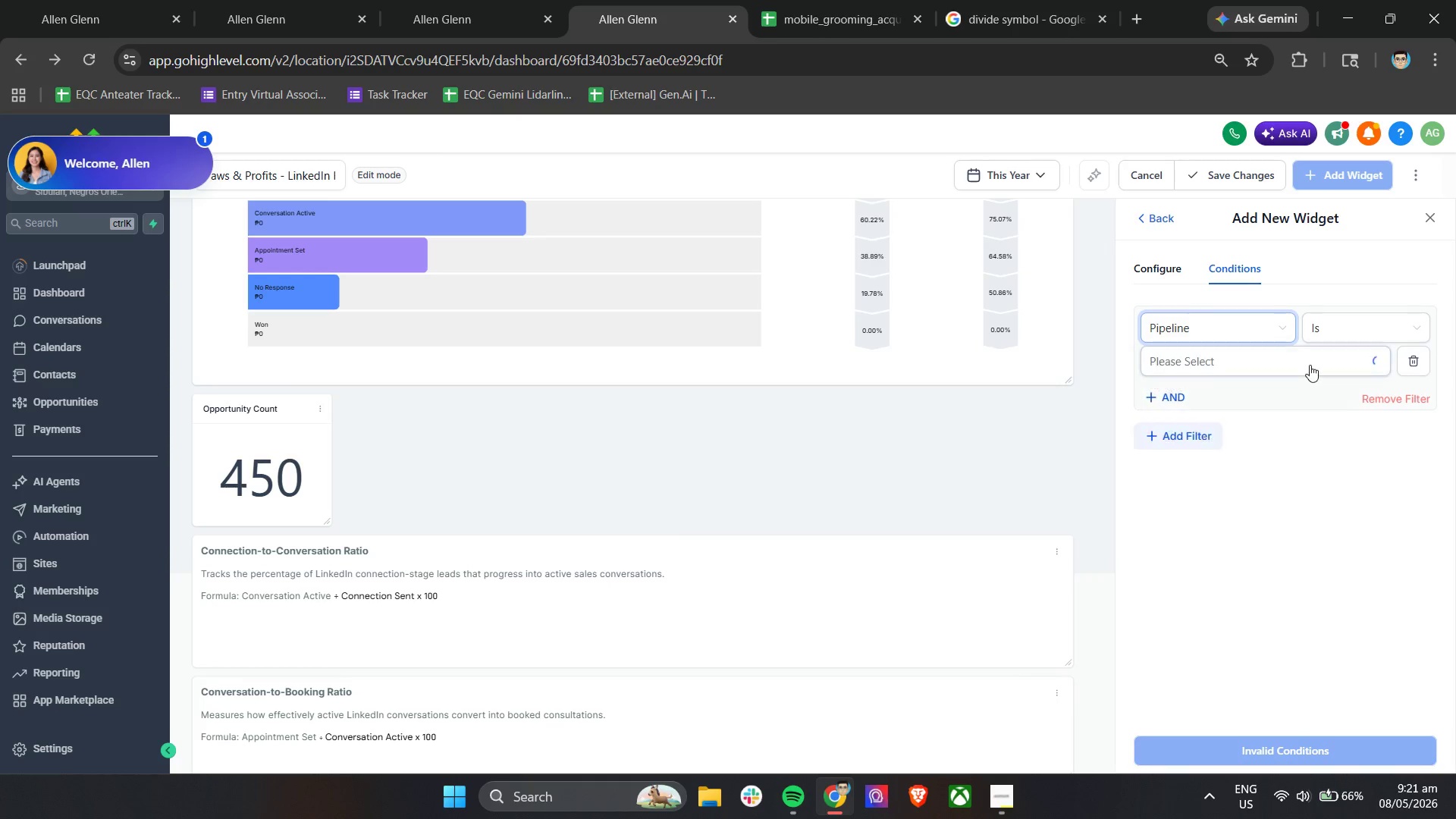 
left_click([1310, 365])
 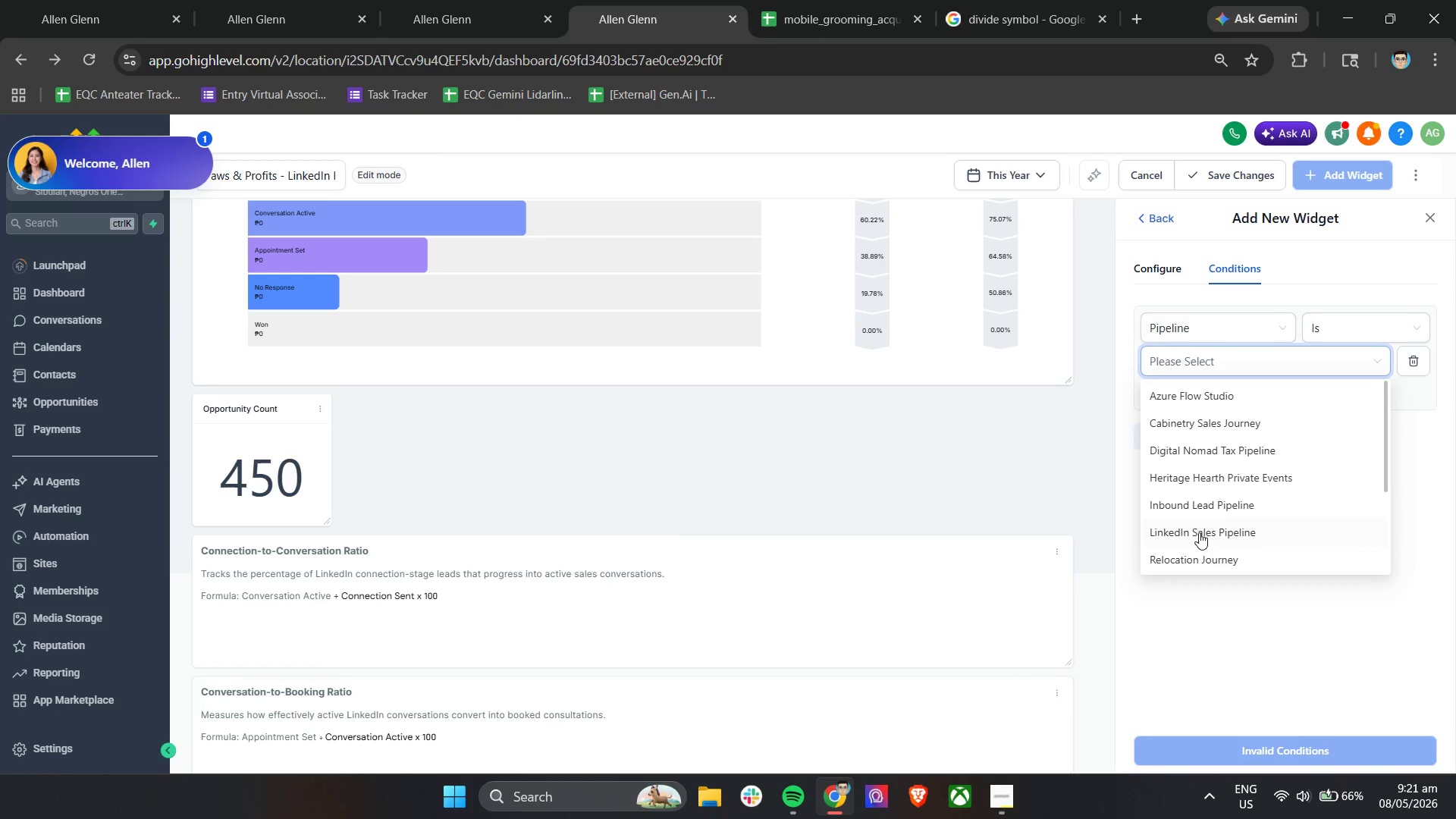 
left_click([1198, 534])
 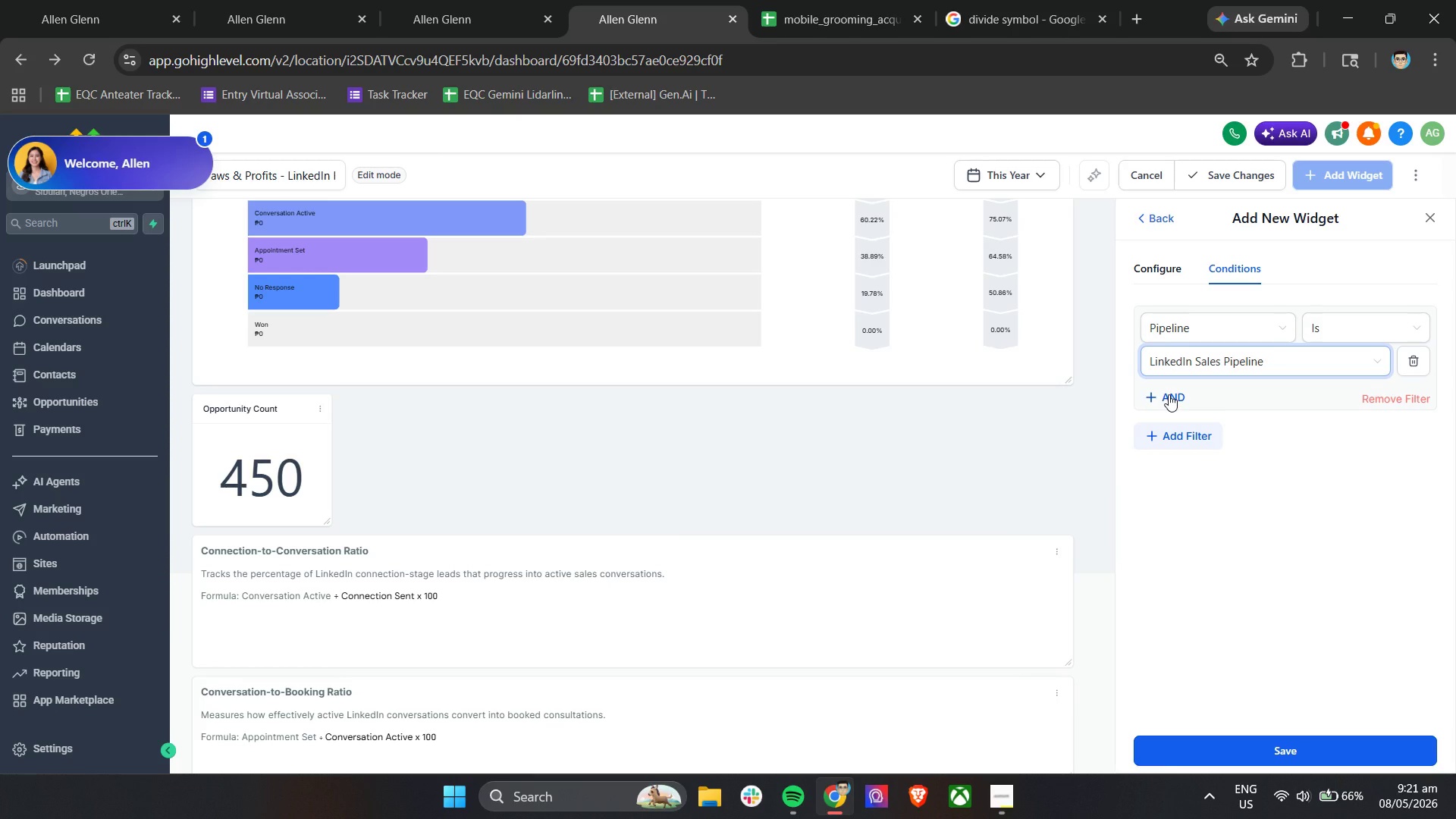 
left_click([1169, 394])
 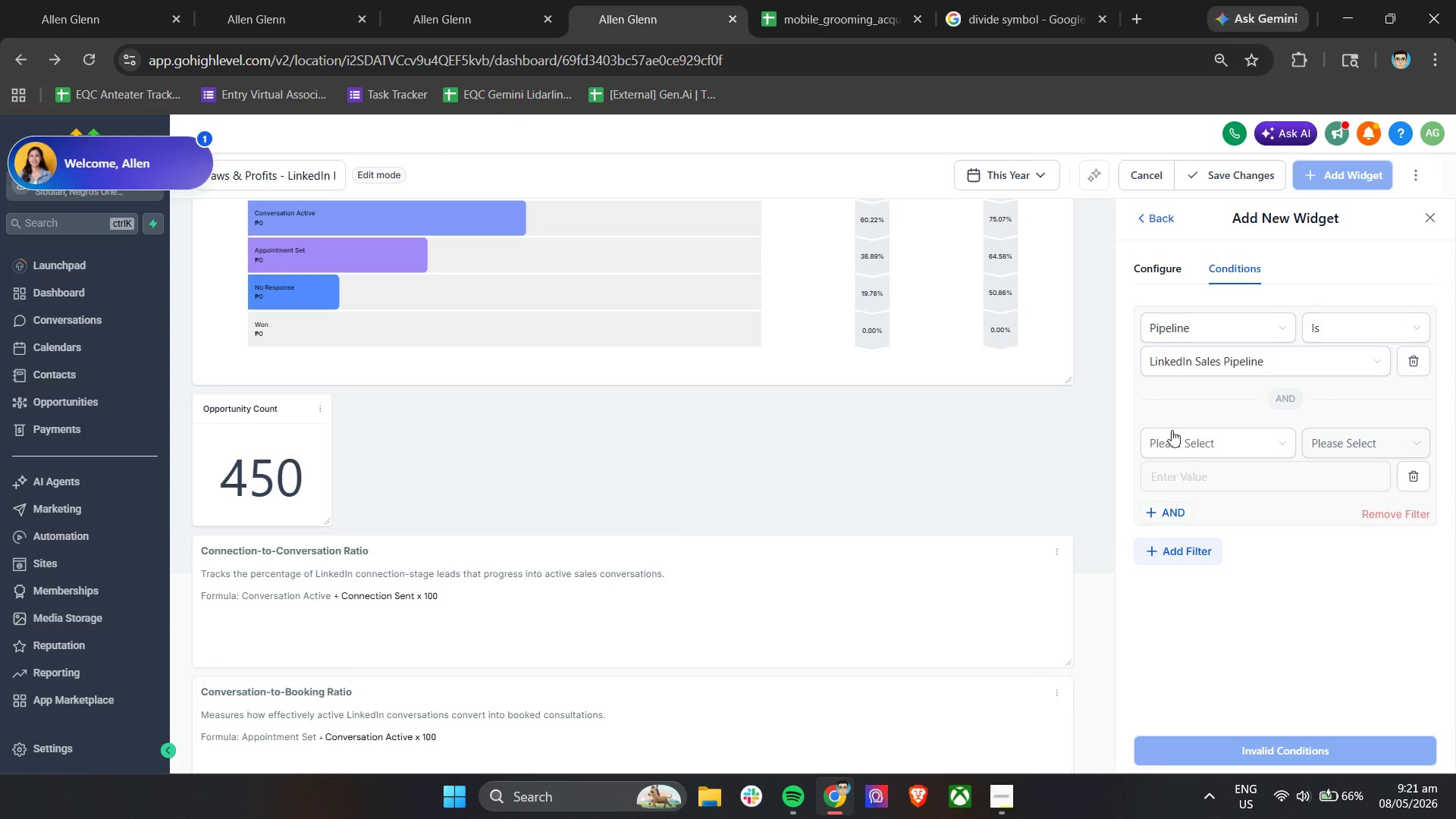 
left_click([1179, 451])
 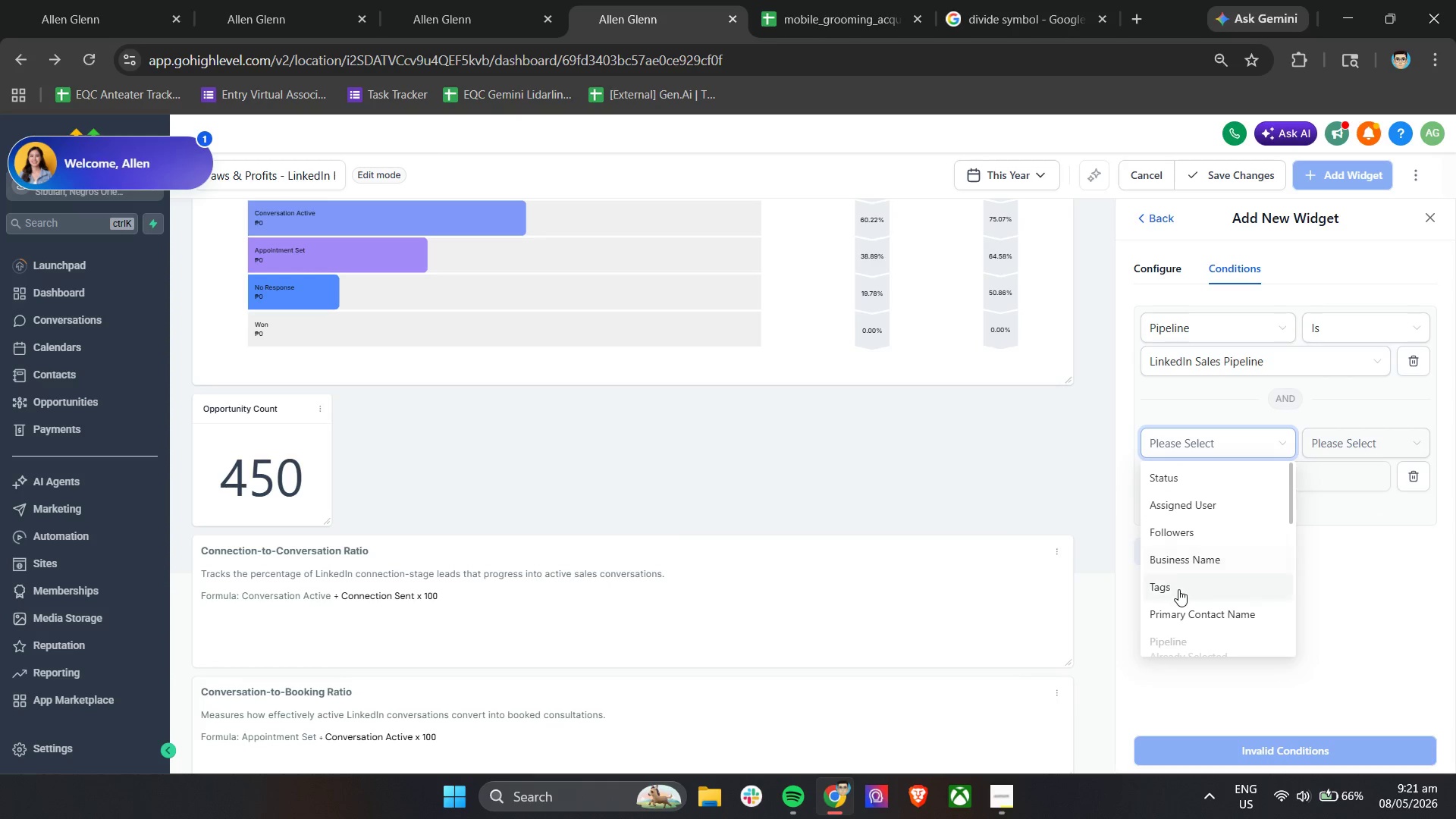 
scroll: coordinate [1253, 607], scroll_direction: down, amount: 2.0
 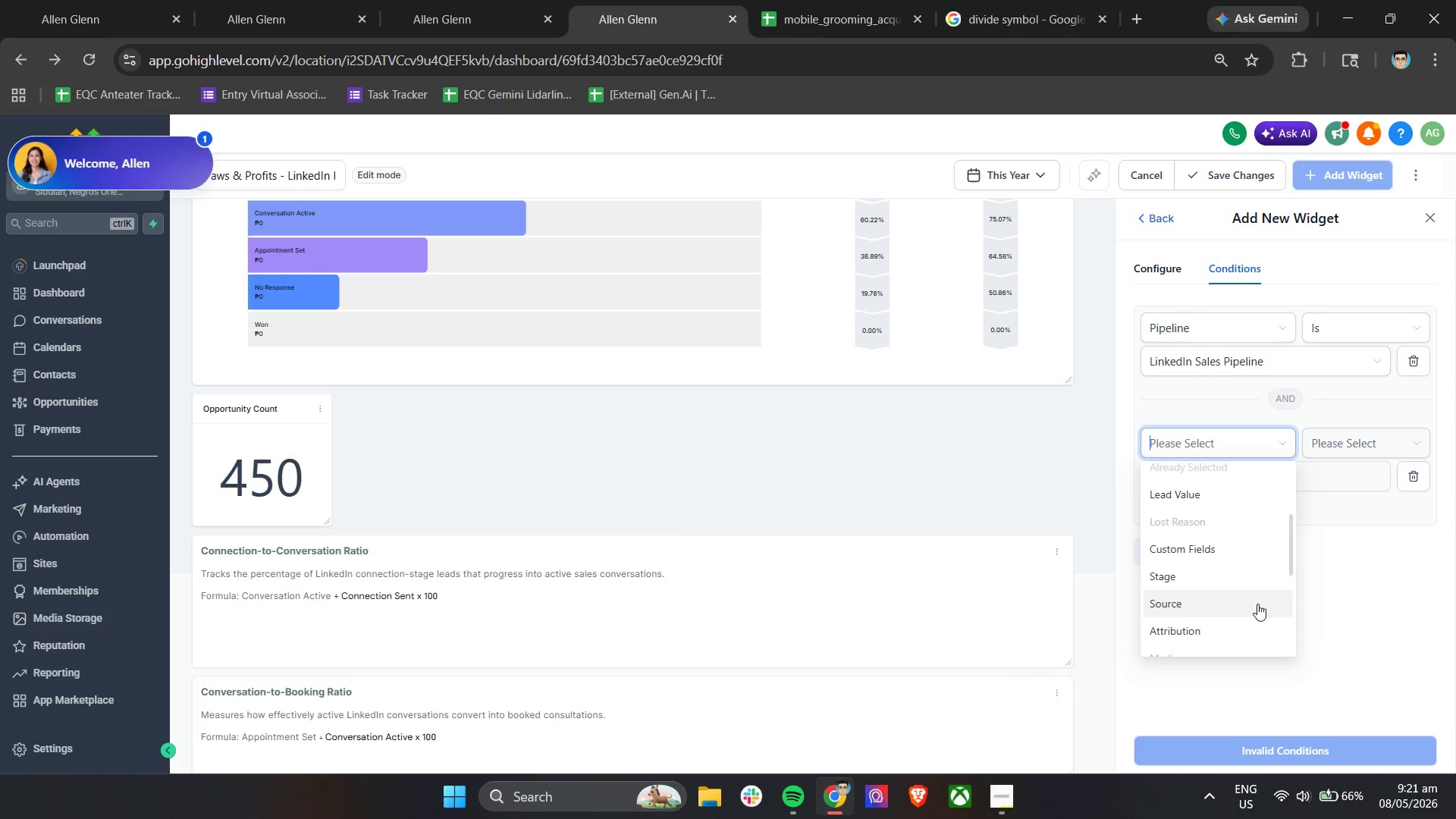 
left_click([1207, 575])
 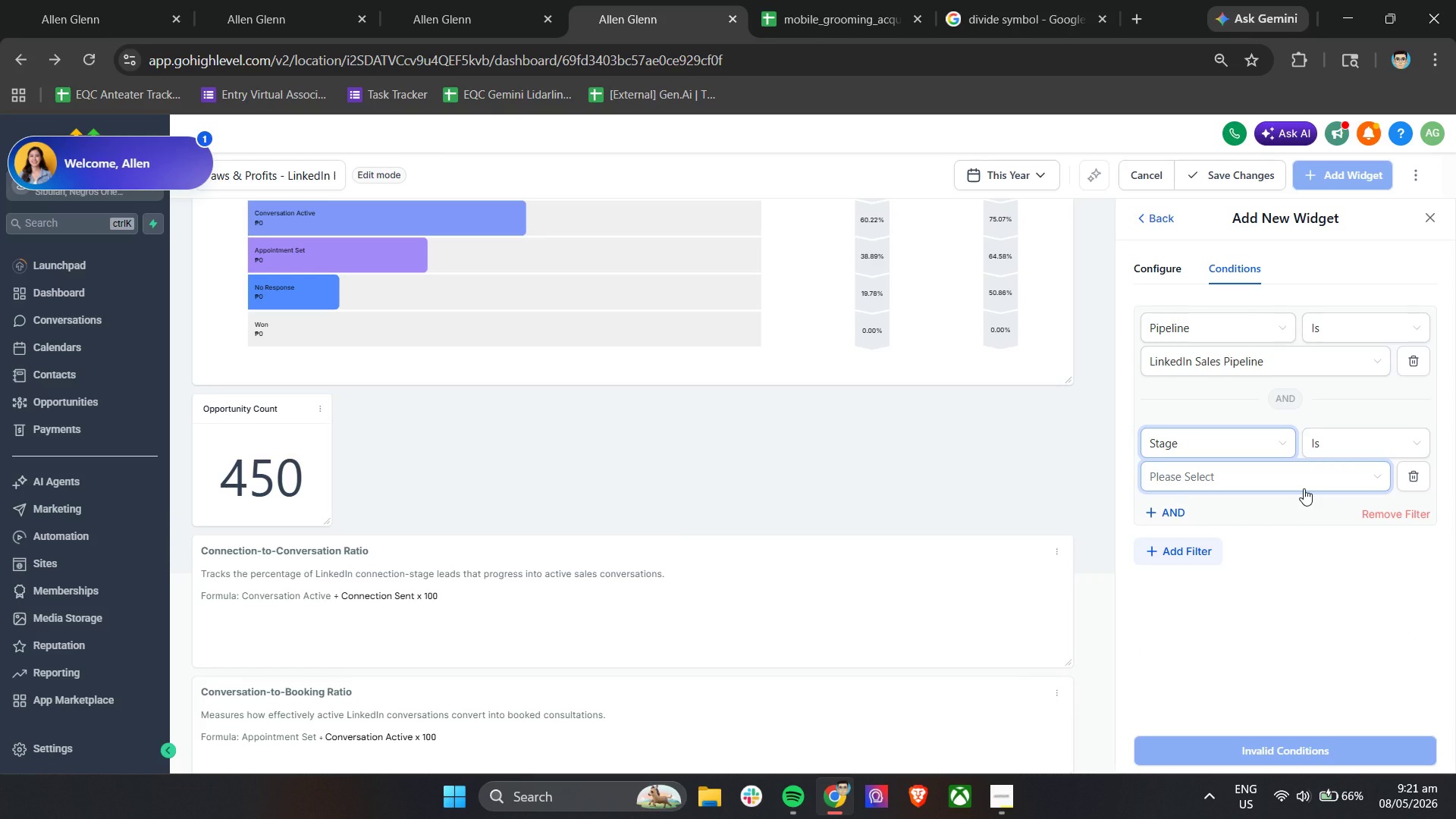 
left_click([1304, 488])
 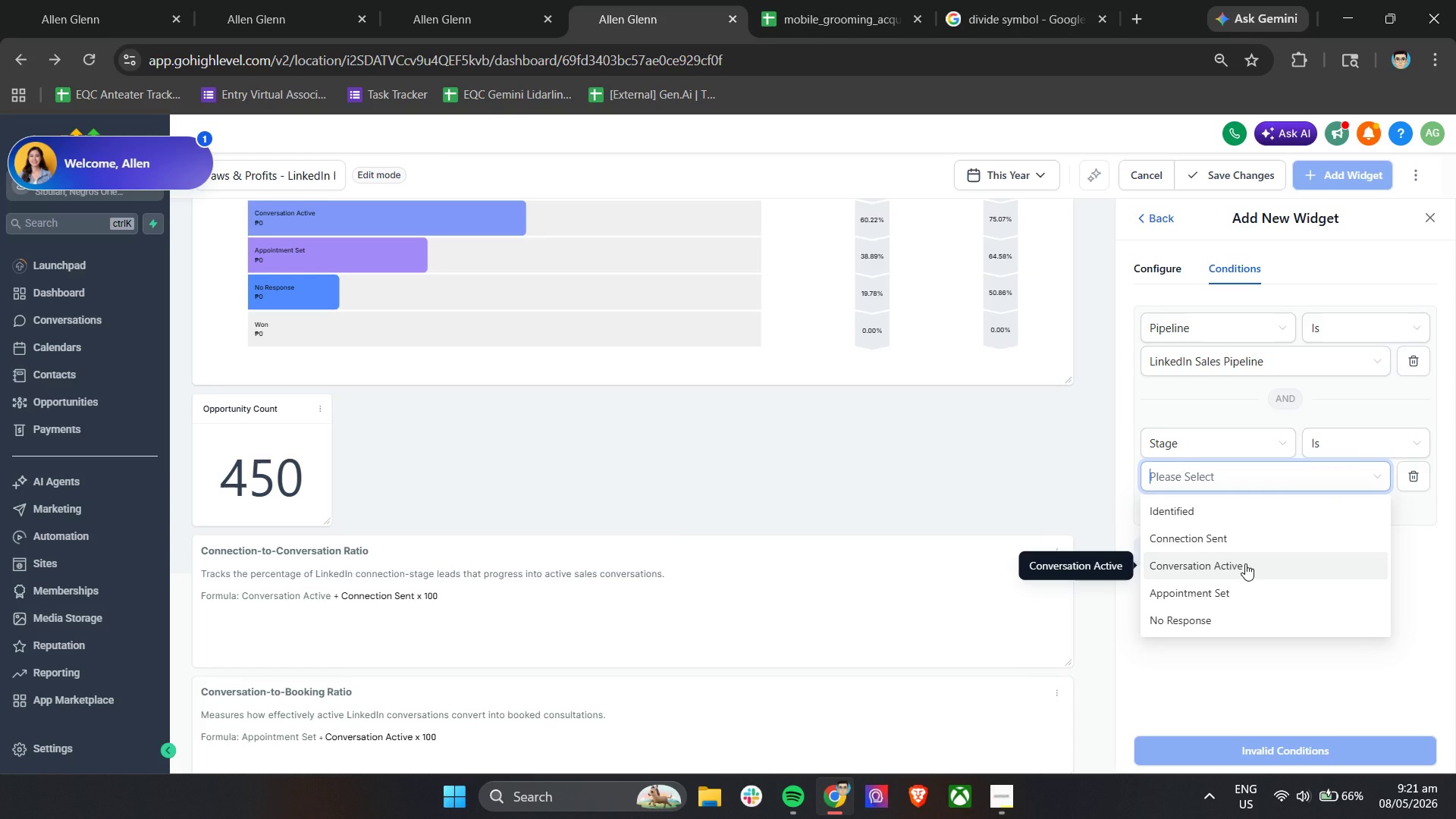 
left_click([1245, 563])
 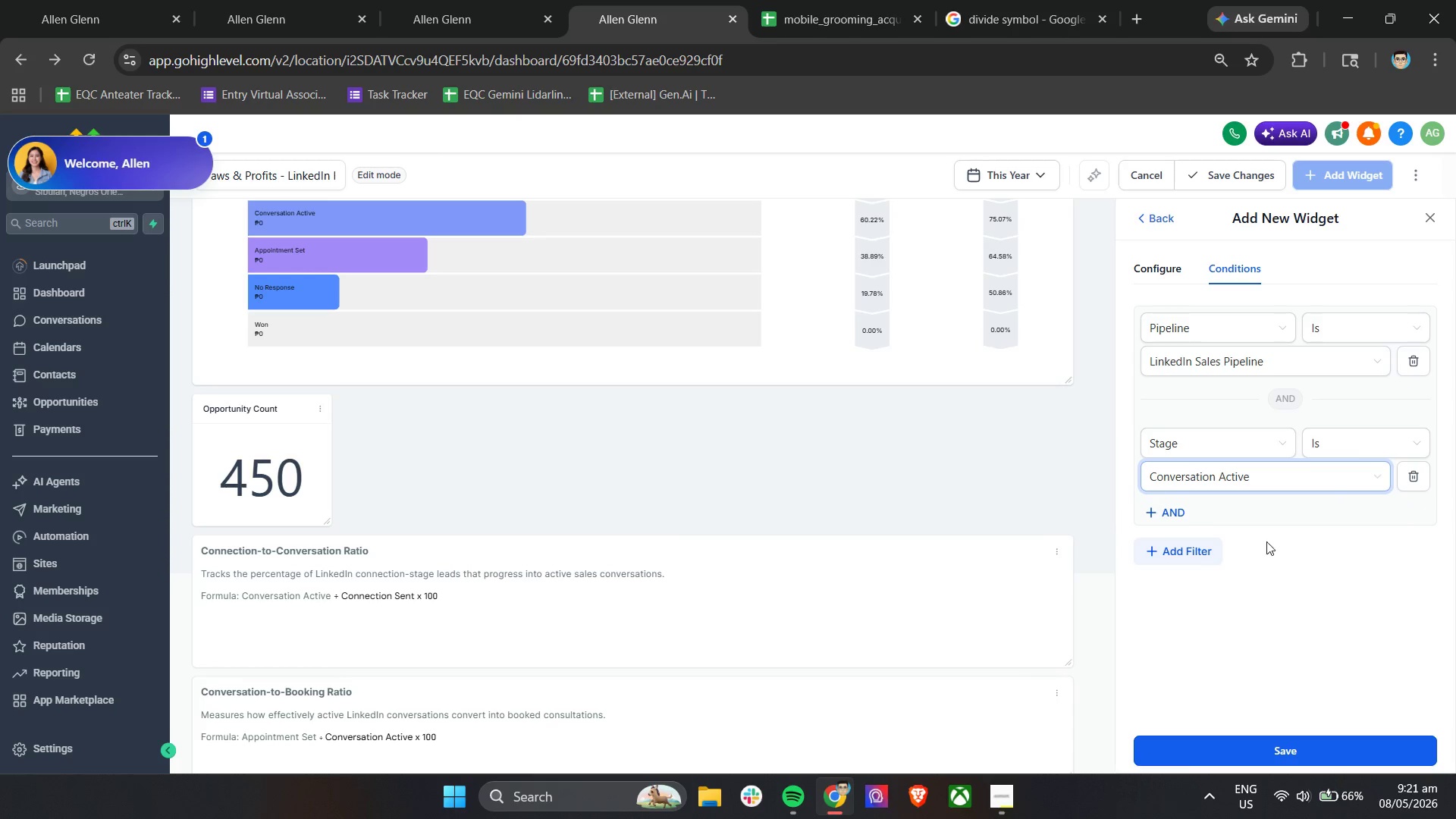 
left_click([1281, 552])
 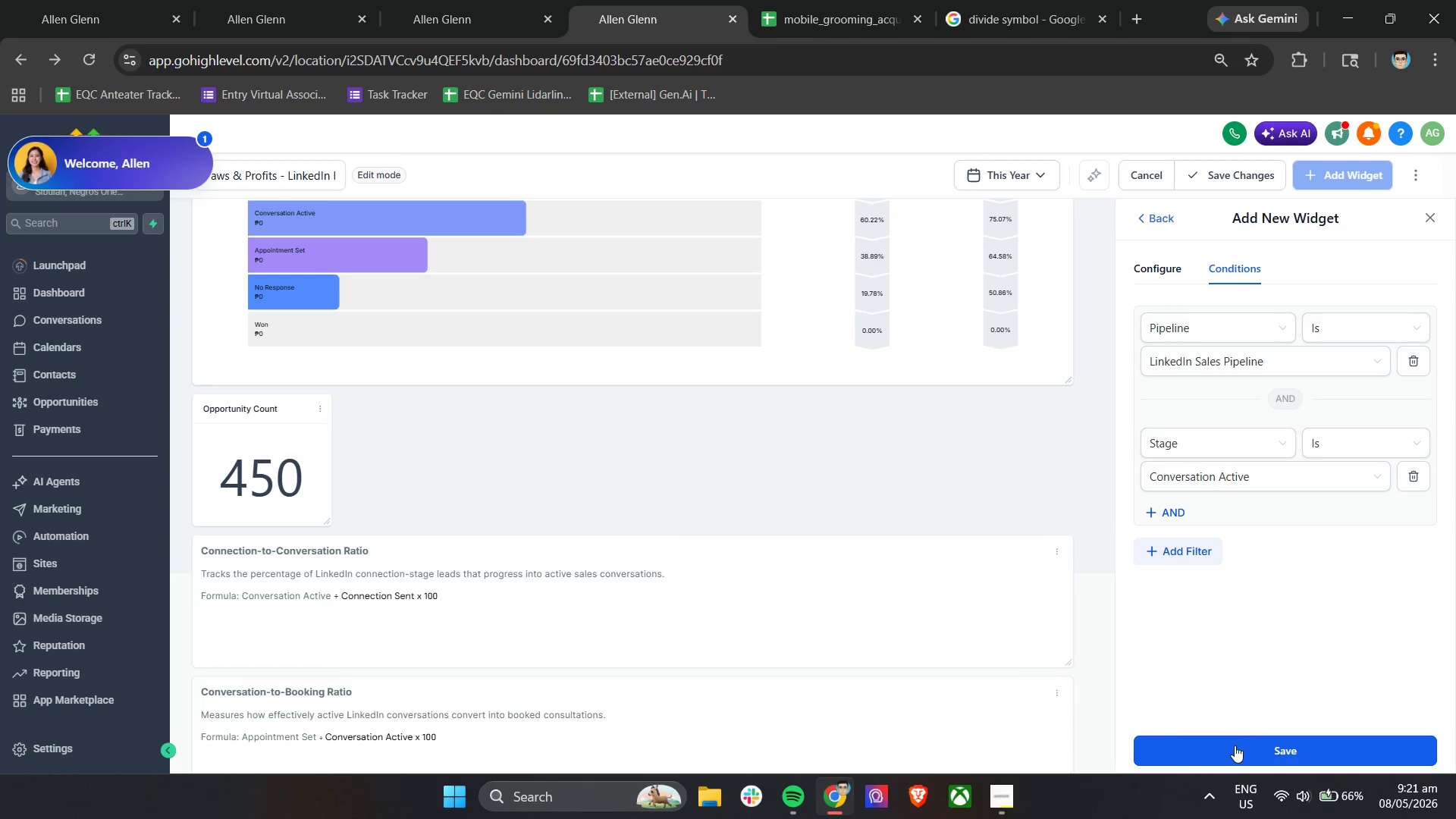 
left_click([1230, 752])
 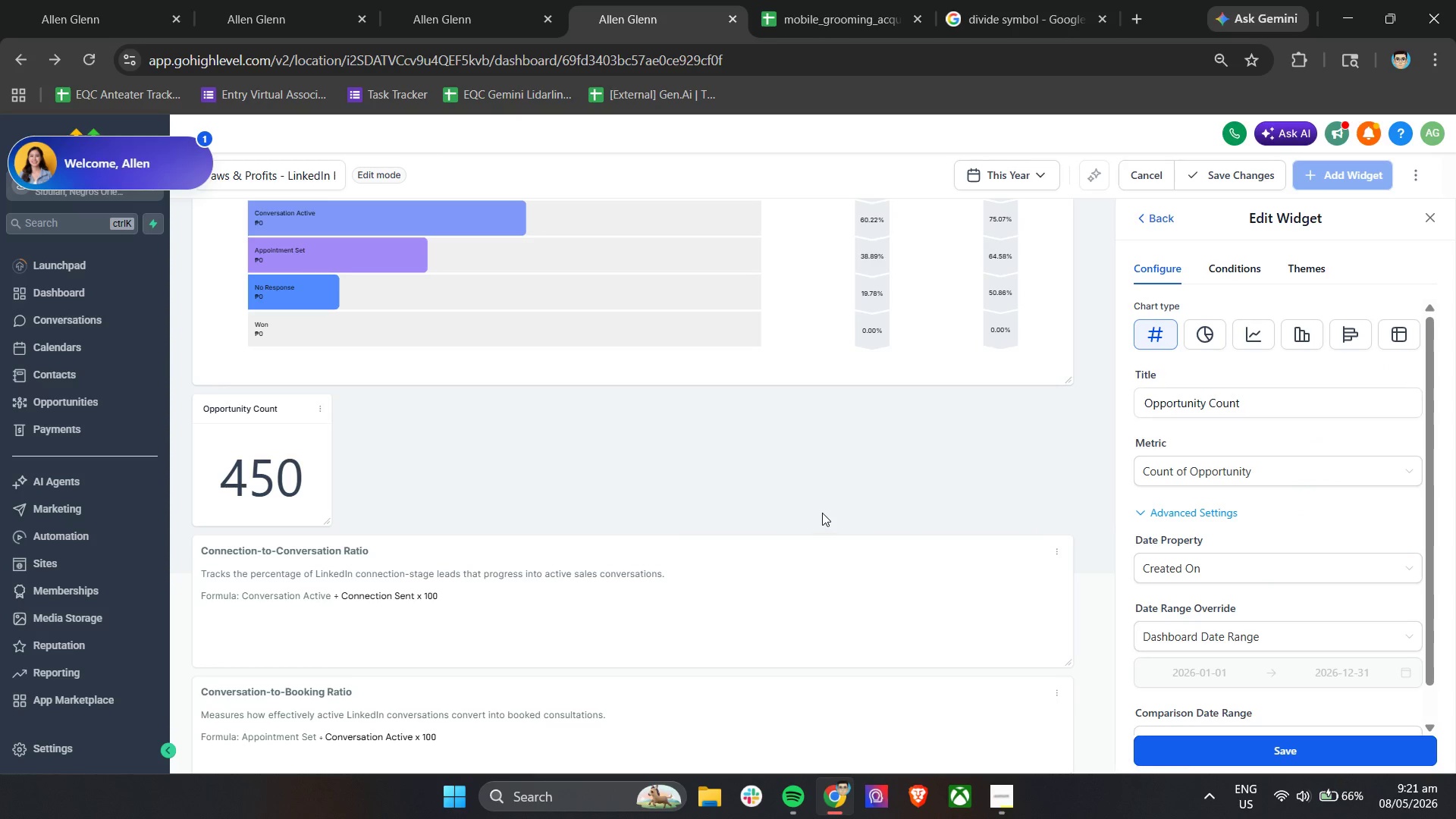 
scroll: coordinate [834, 518], scroll_direction: down, amount: 5.0
 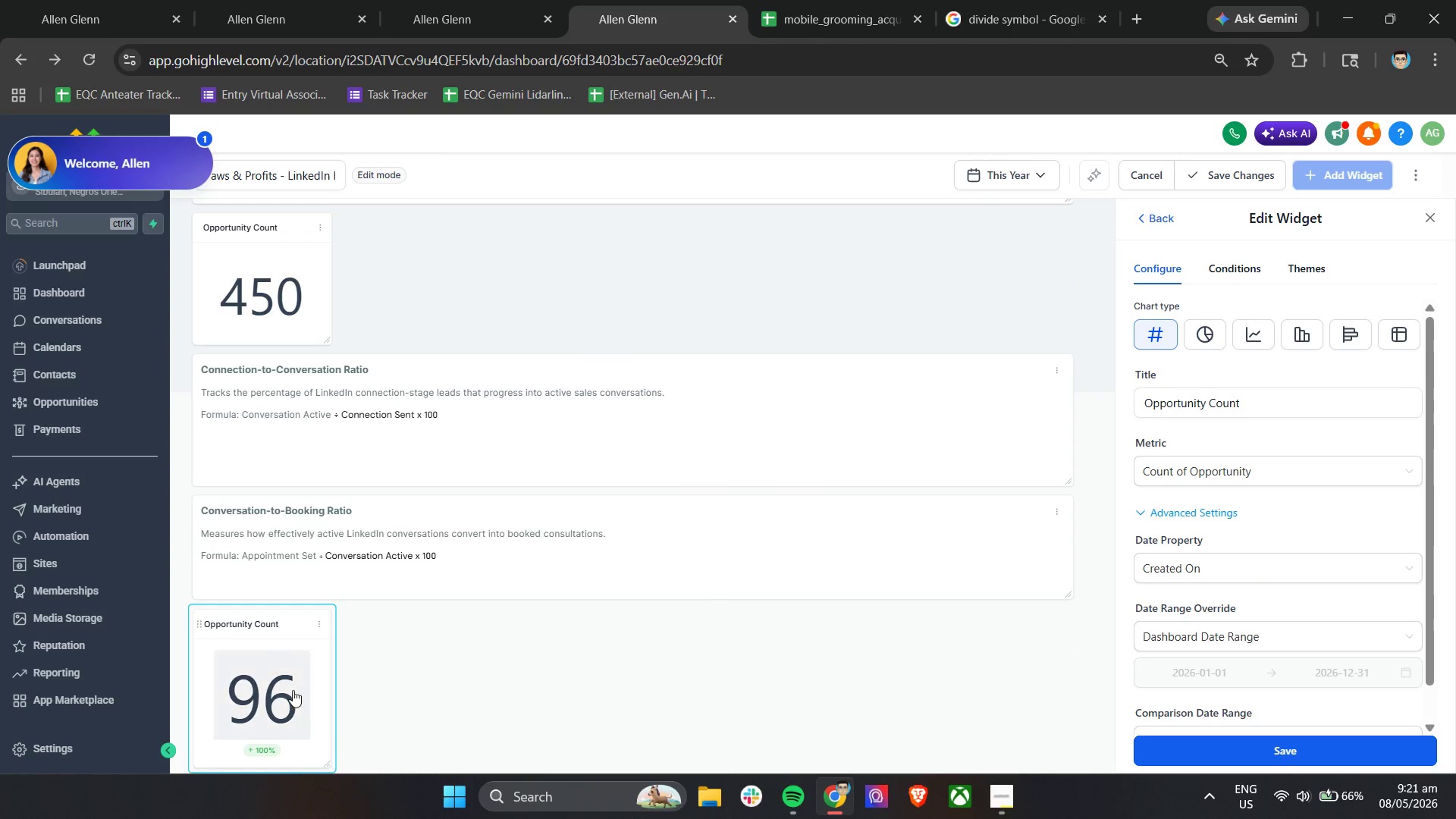 
left_click_drag(start_coordinate=[261, 686], to_coordinate=[384, 386])
 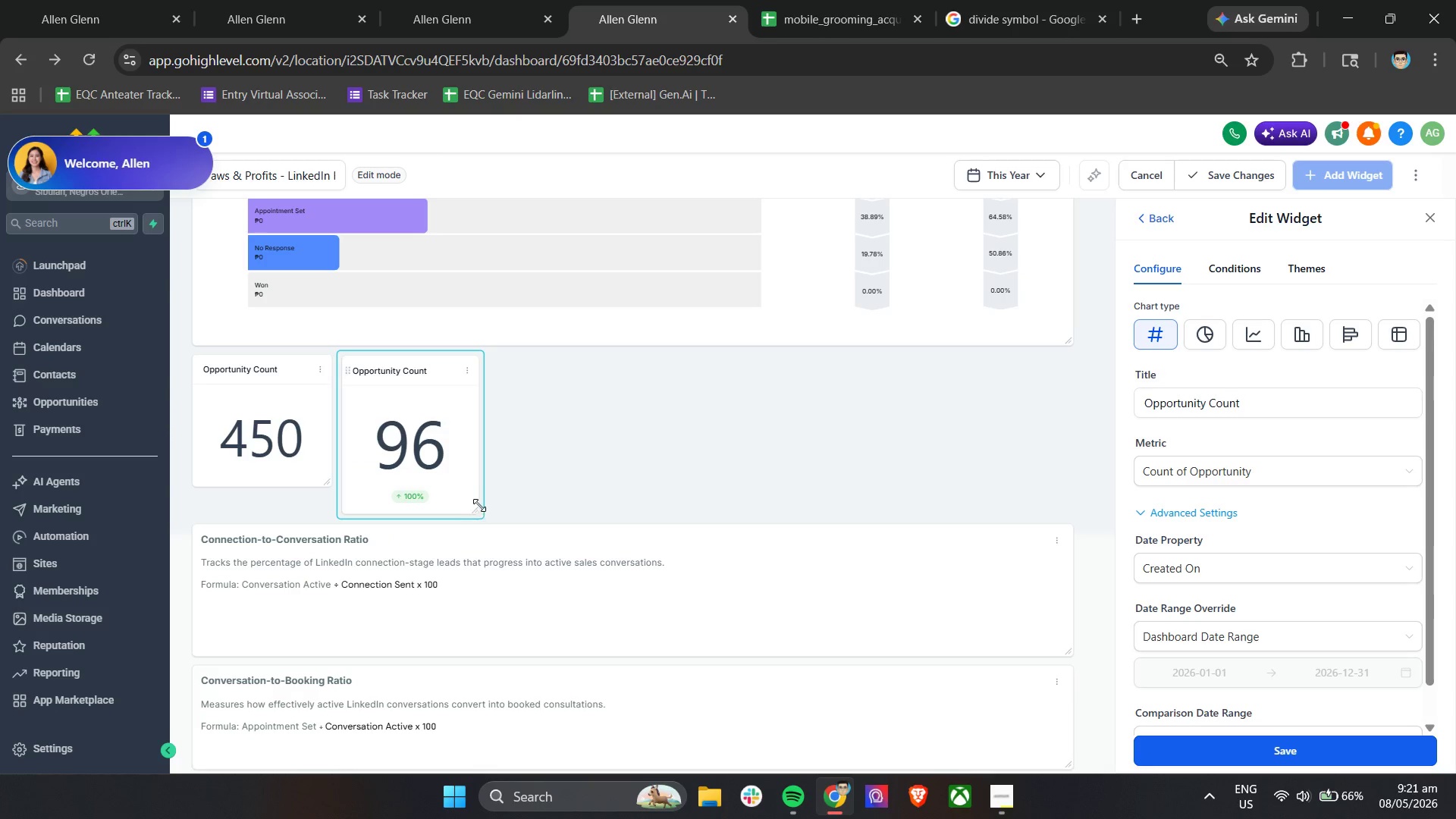 
left_click_drag(start_coordinate=[477, 507], to_coordinate=[466, 467])
 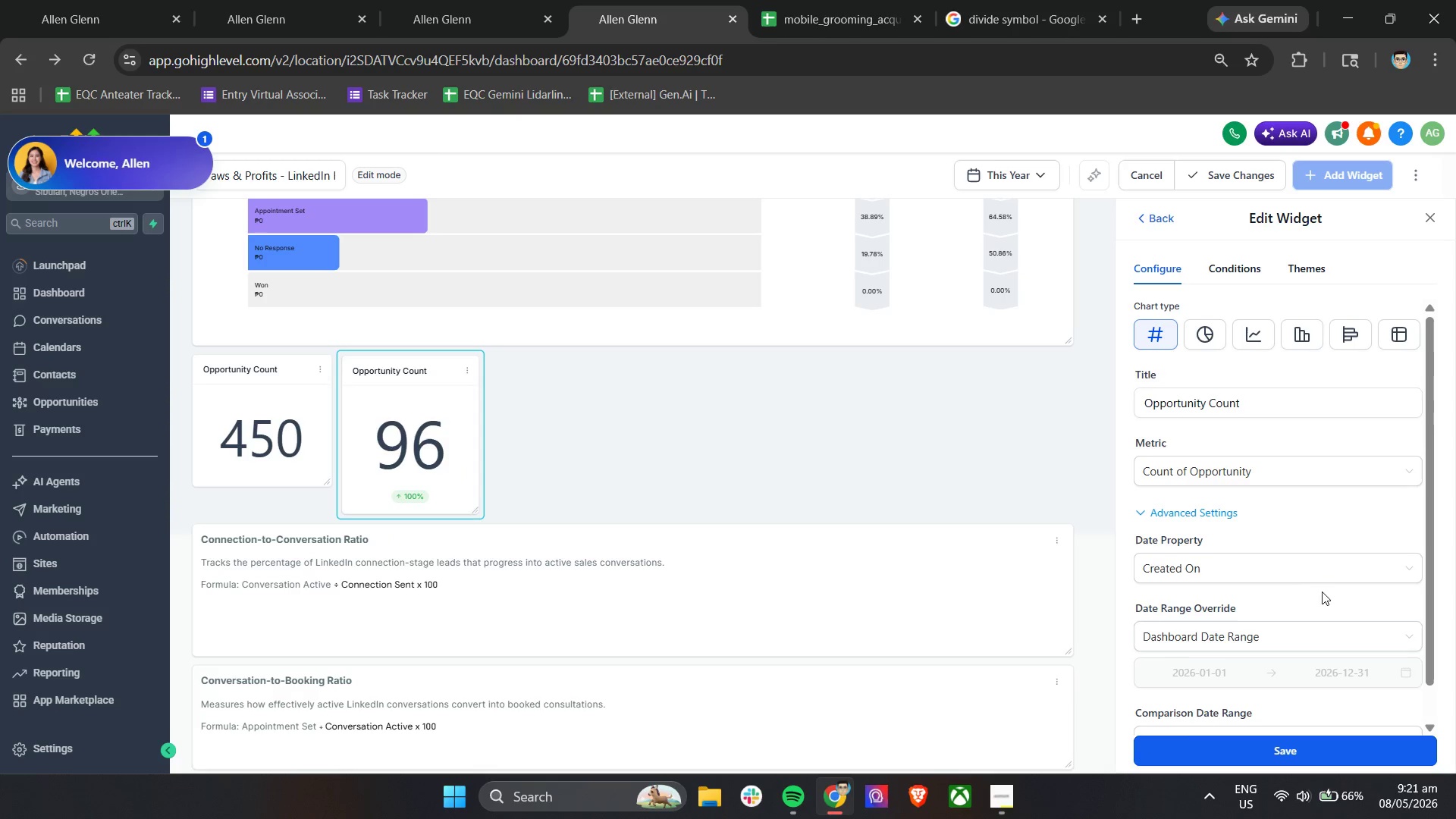 
left_click([1216, 693])
 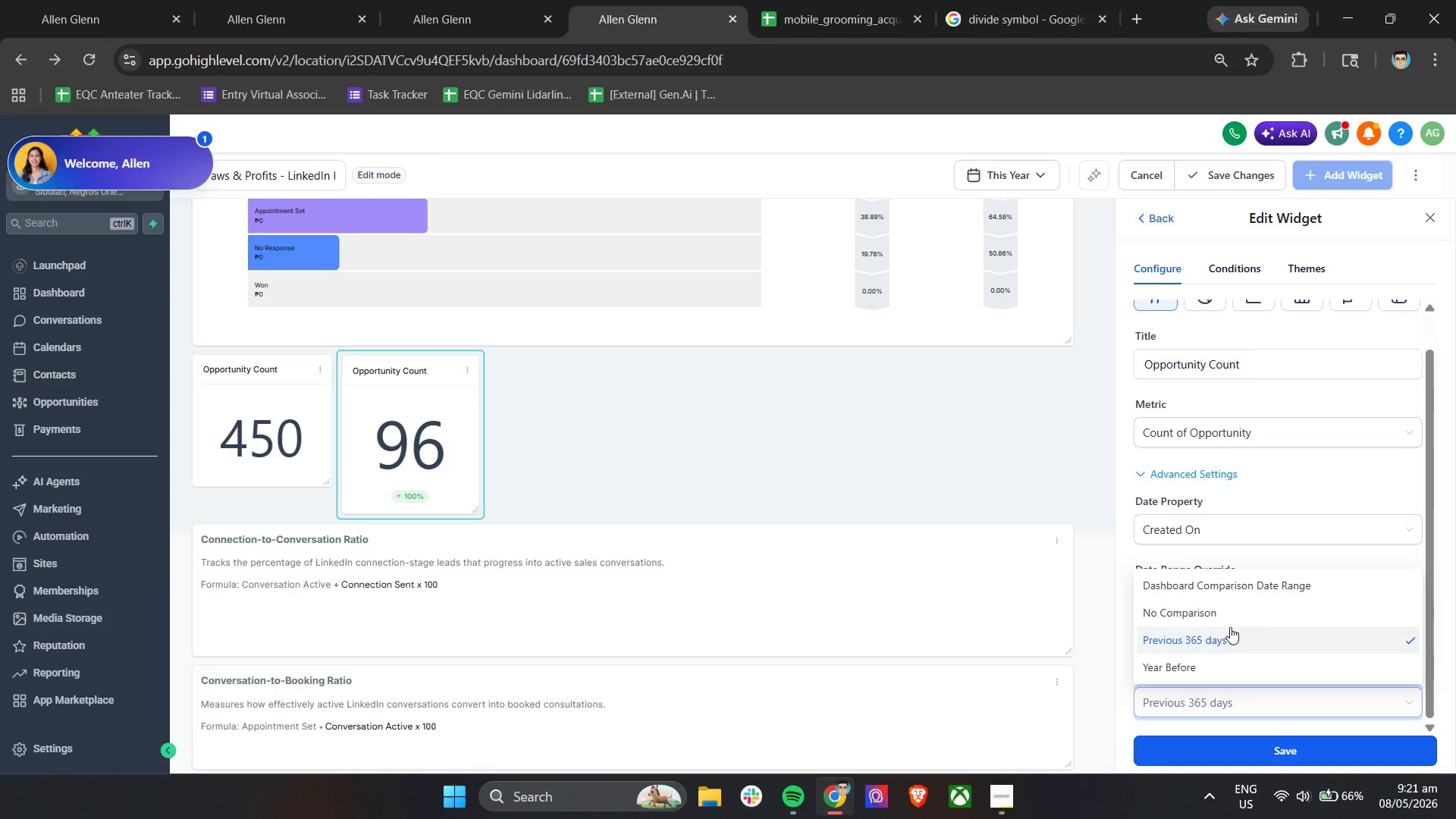 
scroll: coordinate [1309, 593], scroll_direction: down, amount: 5.0
 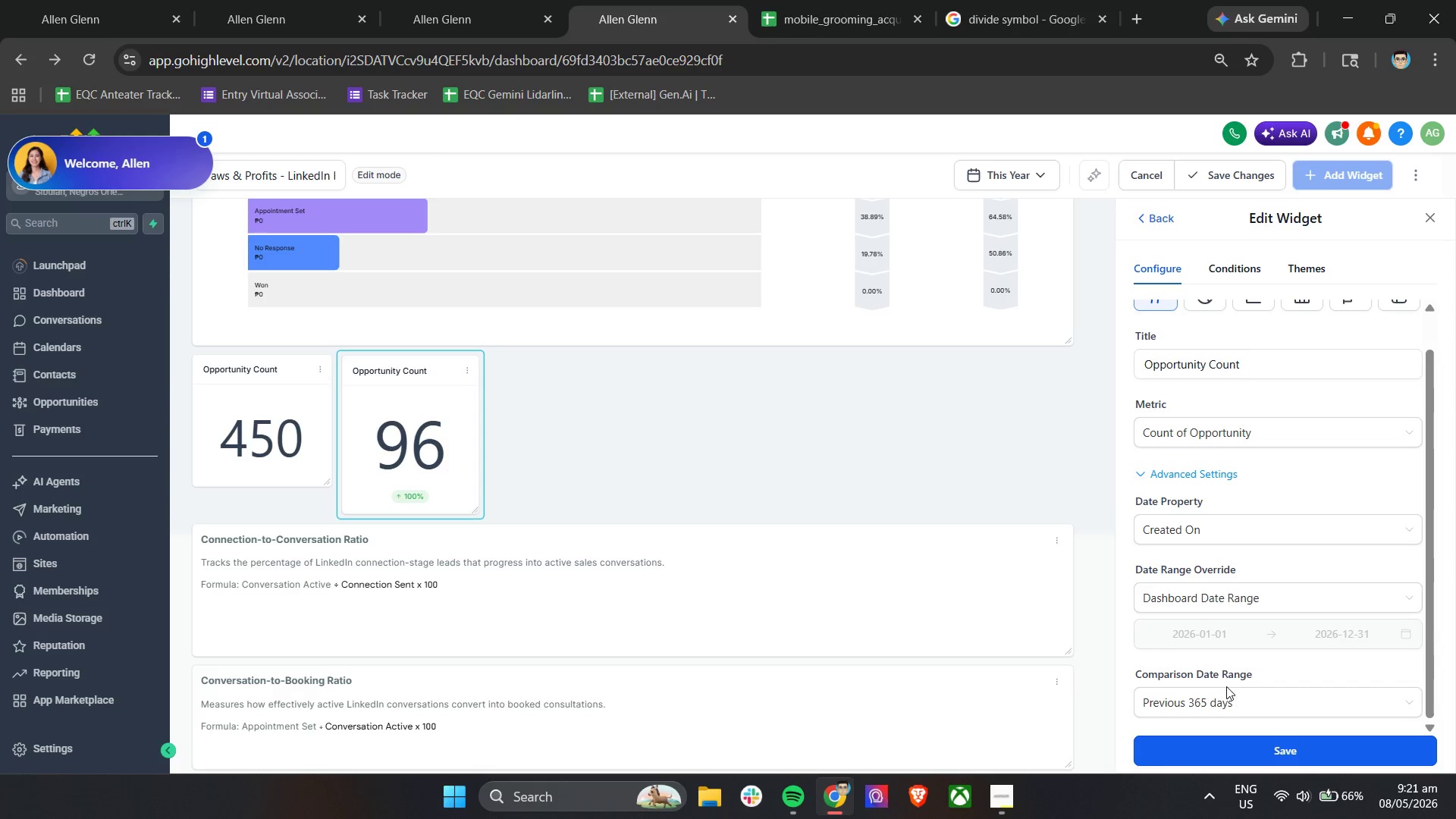 
left_click([1228, 618])
 